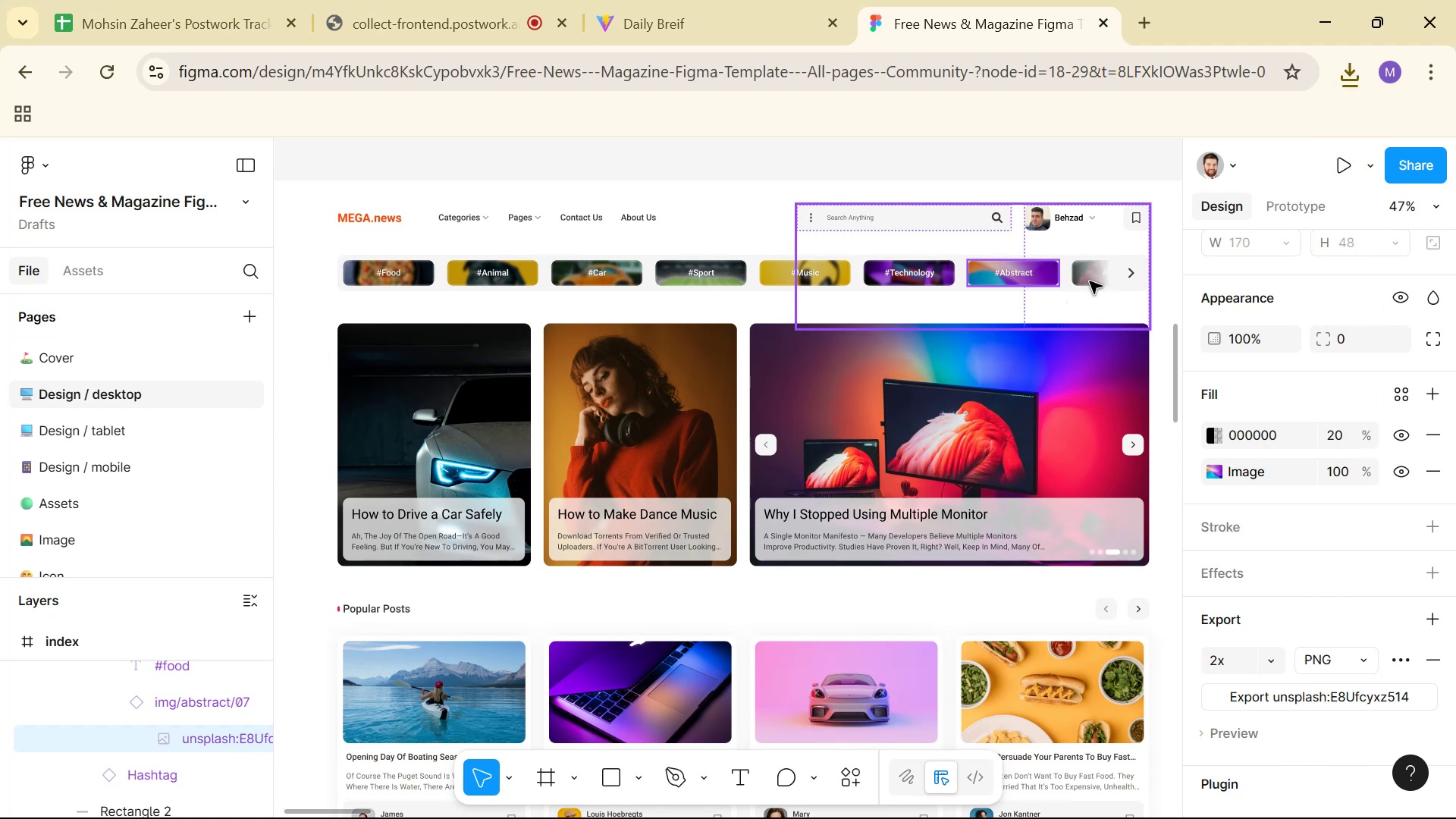 
hold_key(key=ControlLeft, duration=0.52)
scroll: coordinate [1088, 345], scroll_direction: down, amount: 10.0
 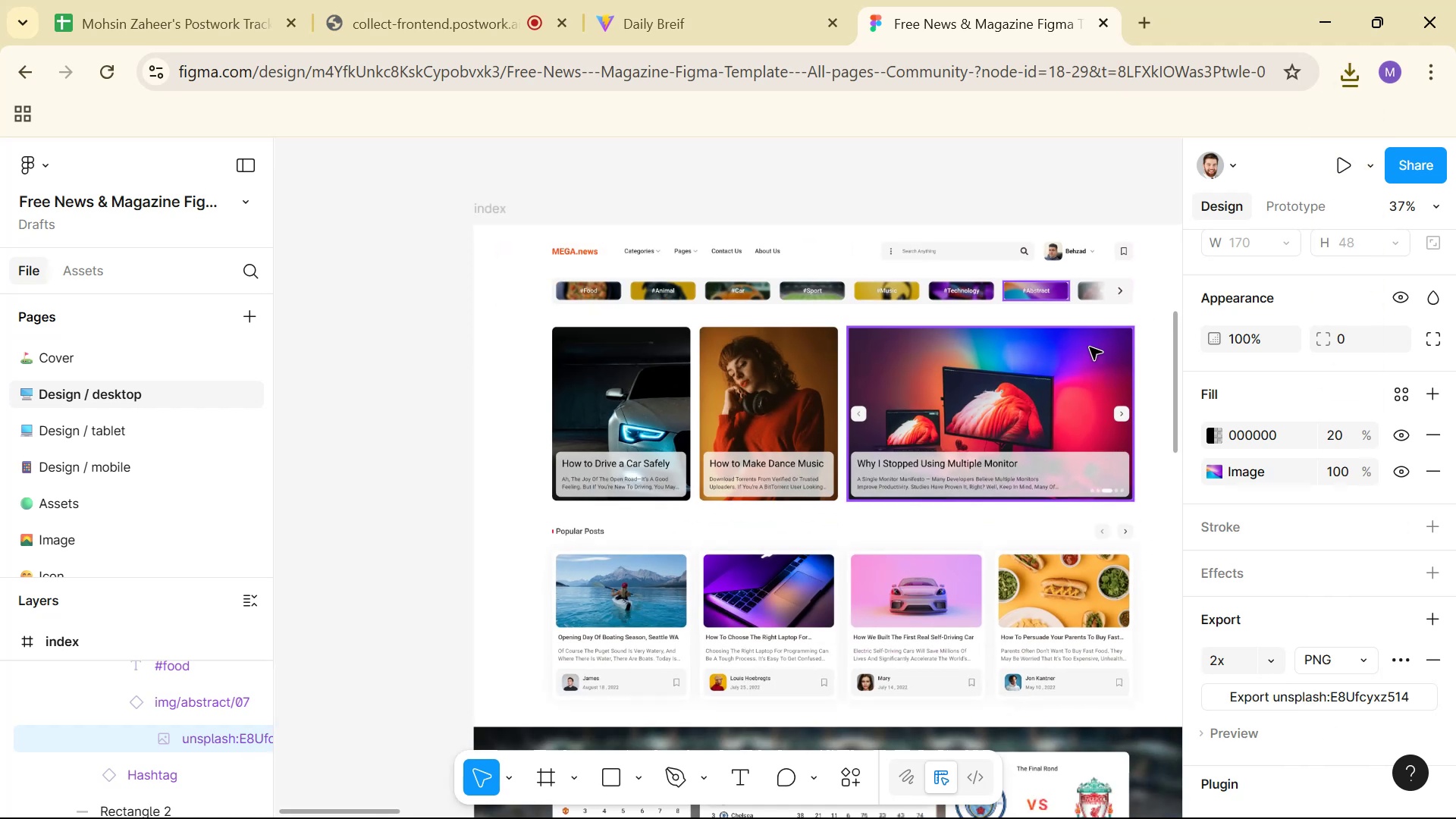 
hold_key(key=Space, duration=1.09)
 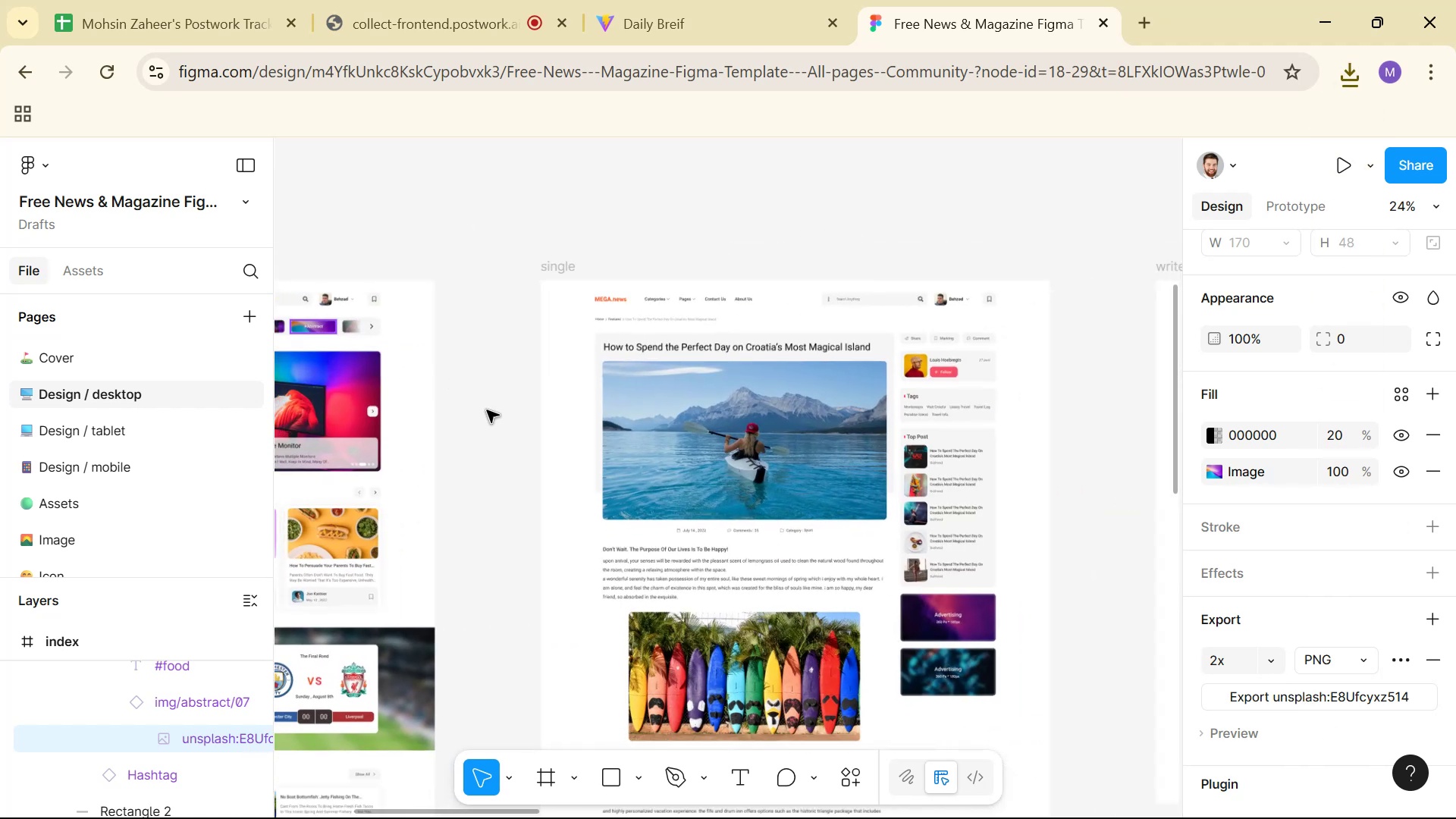 
left_click_drag(start_coordinate=[1077, 337], to_coordinate=[334, 356])
 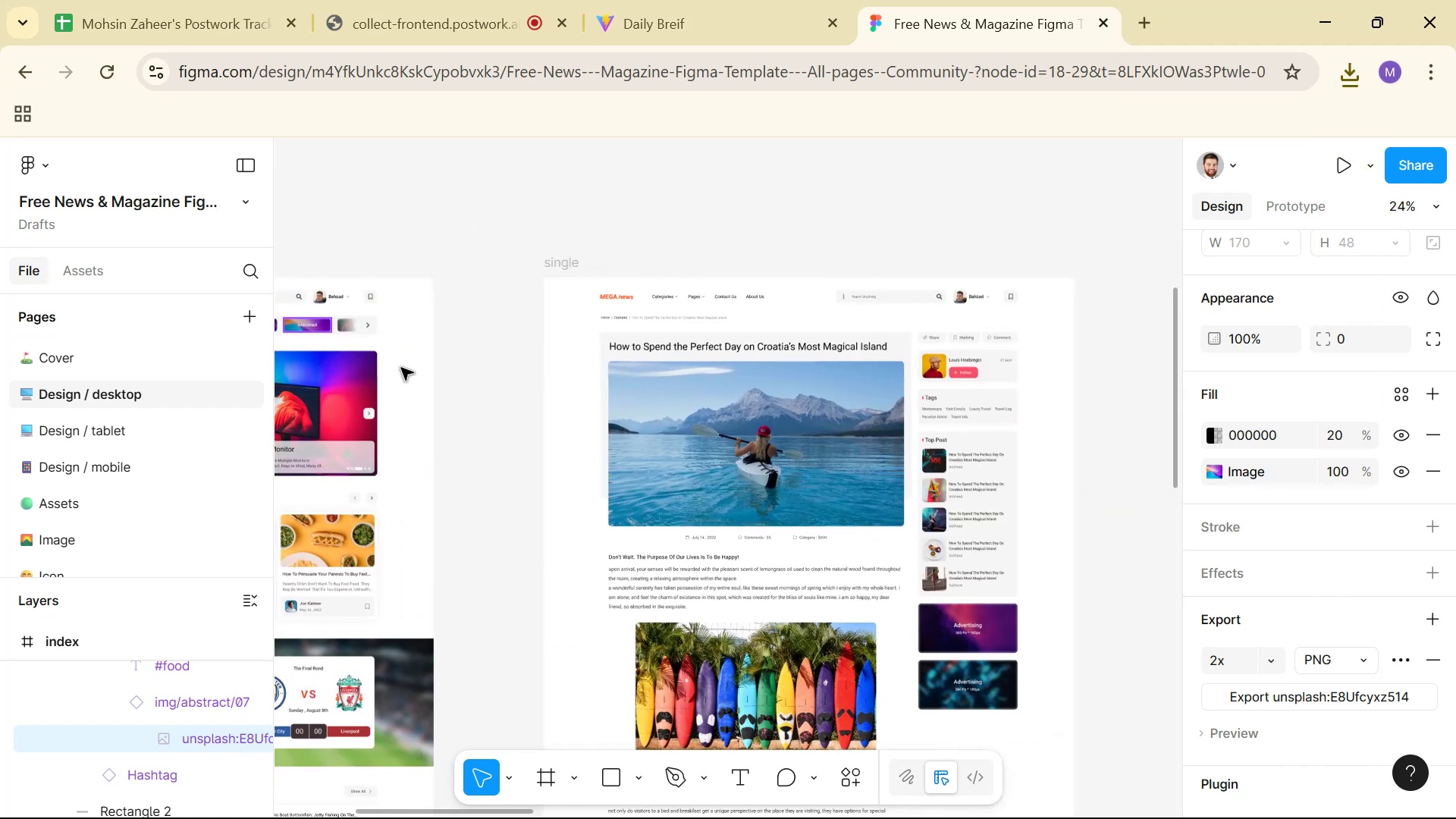 
hold_key(key=ControlLeft, duration=1.53)
scroll: coordinate [516, 466], scroll_direction: down, amount: 15.0
 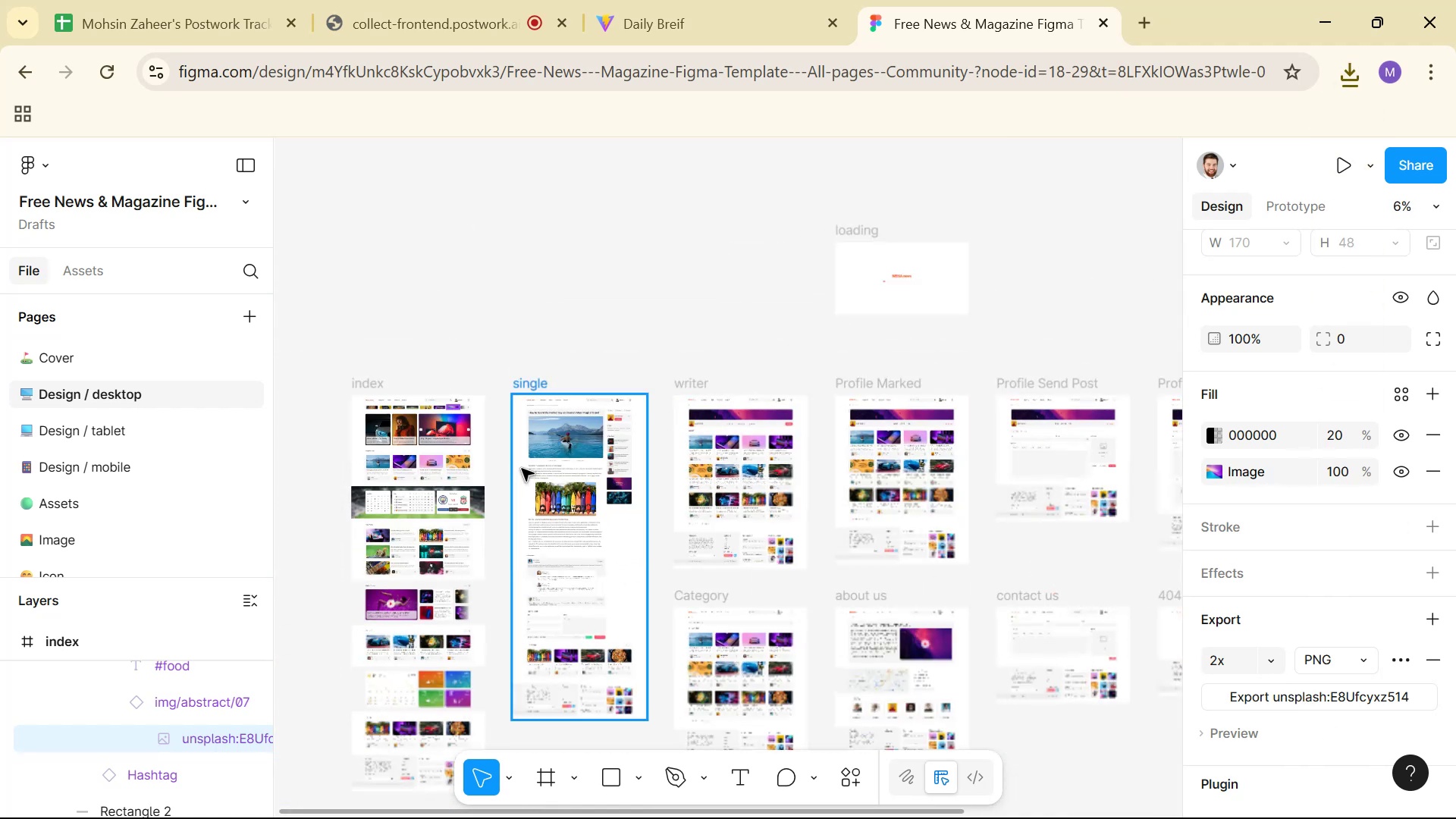 
hold_key(key=ControlLeft, duration=1.51)
scroll: coordinate [534, 491], scroll_direction: down, amount: 9.0
 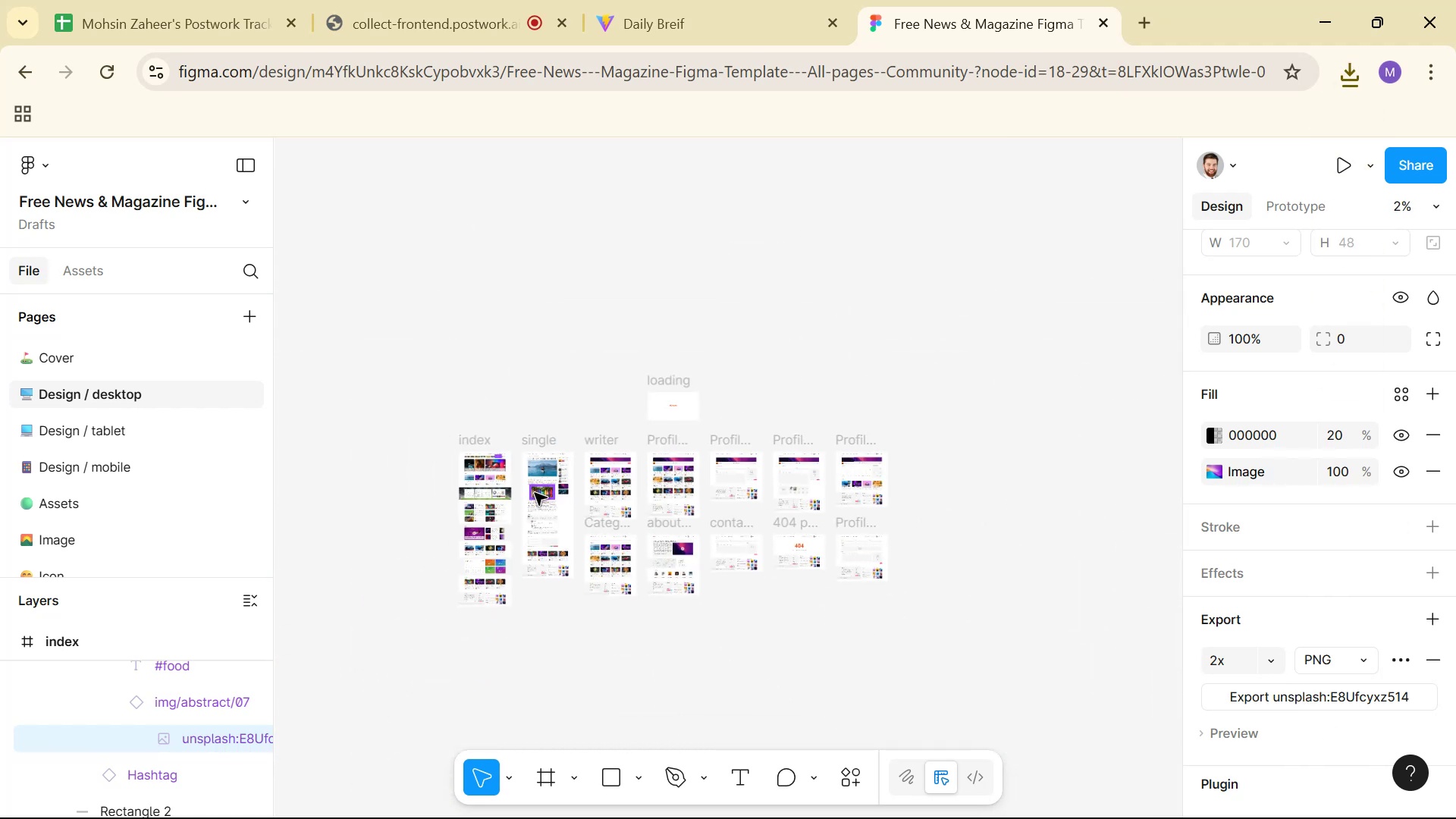 
scroll: coordinate [502, 445], scroll_direction: up, amount: 11.0
 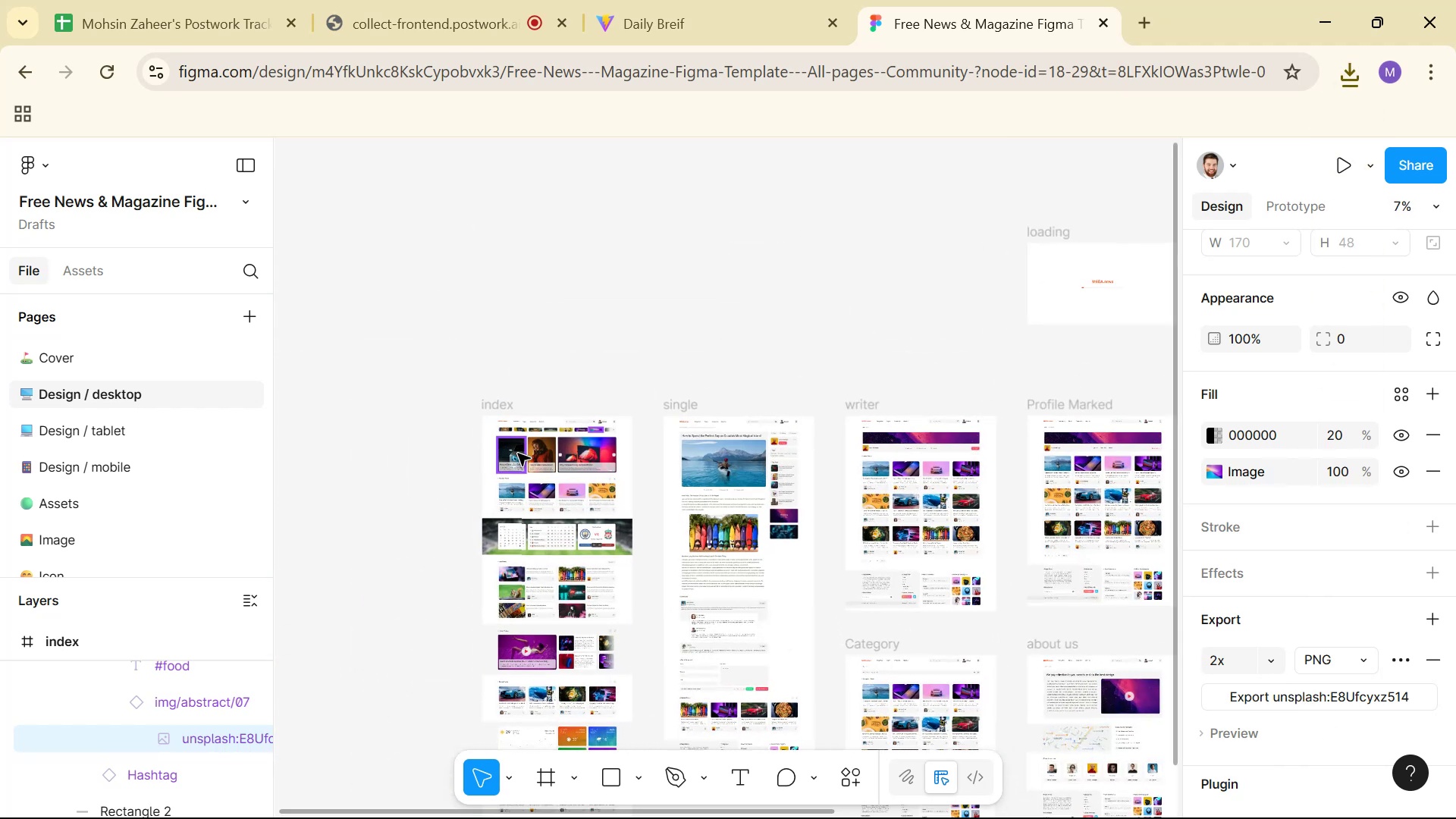 
hold_key(key=ControlLeft, duration=1.5)
scroll: coordinate [610, 435], scroll_direction: up, amount: 19.0
 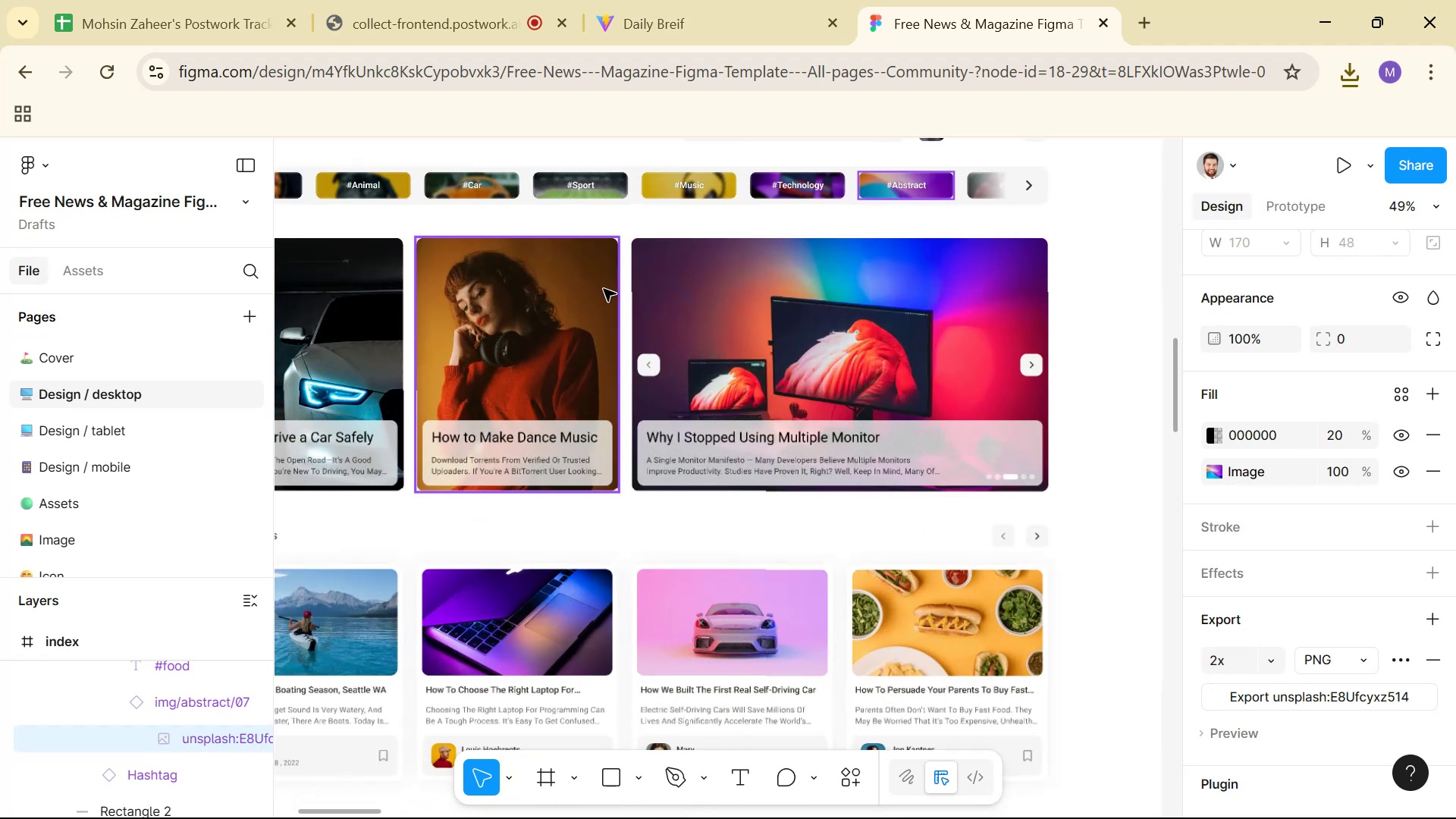 
hold_key(key=ControlLeft, duration=1.0)
 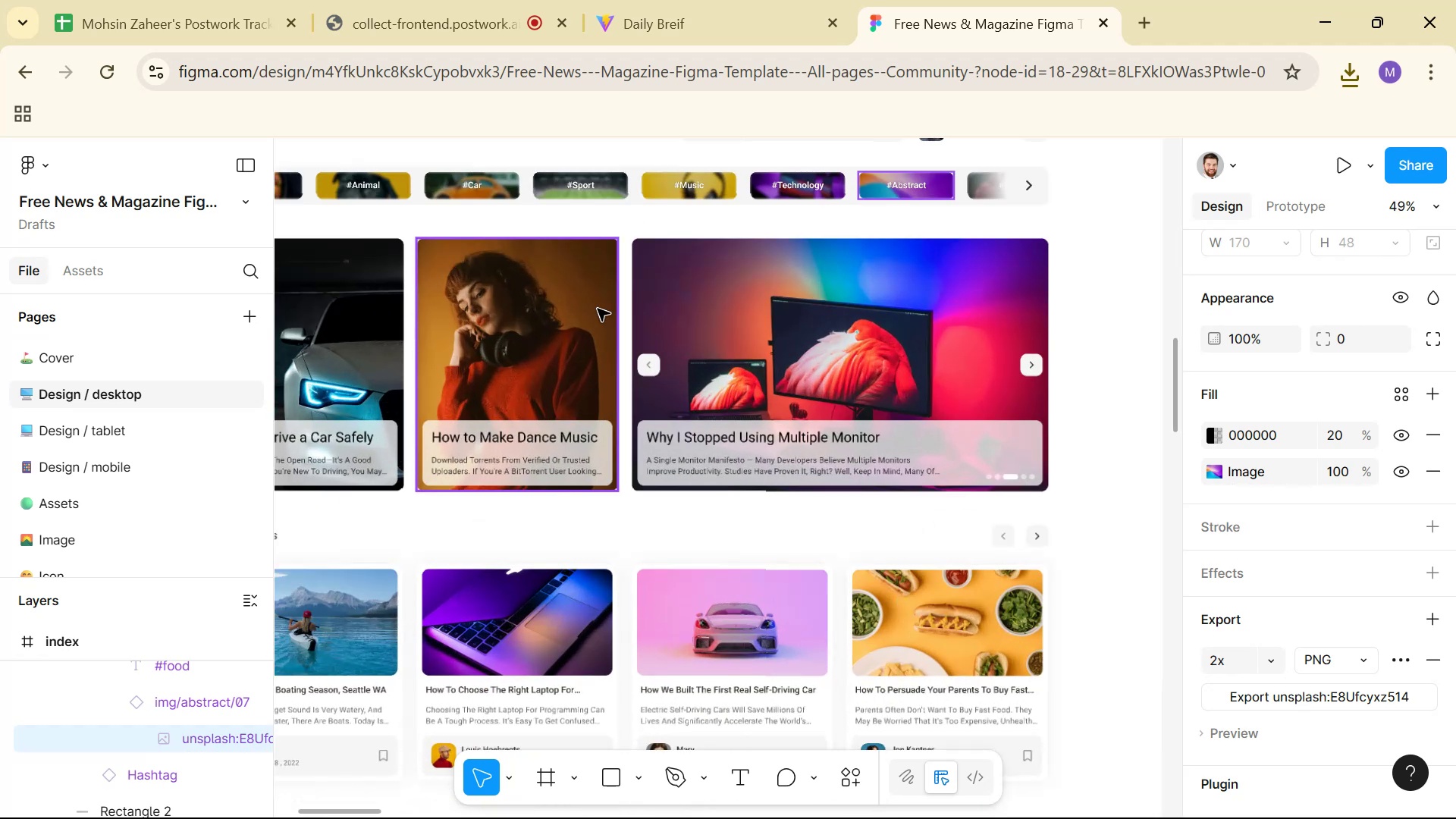 
hold_key(key=Space, duration=0.91)
 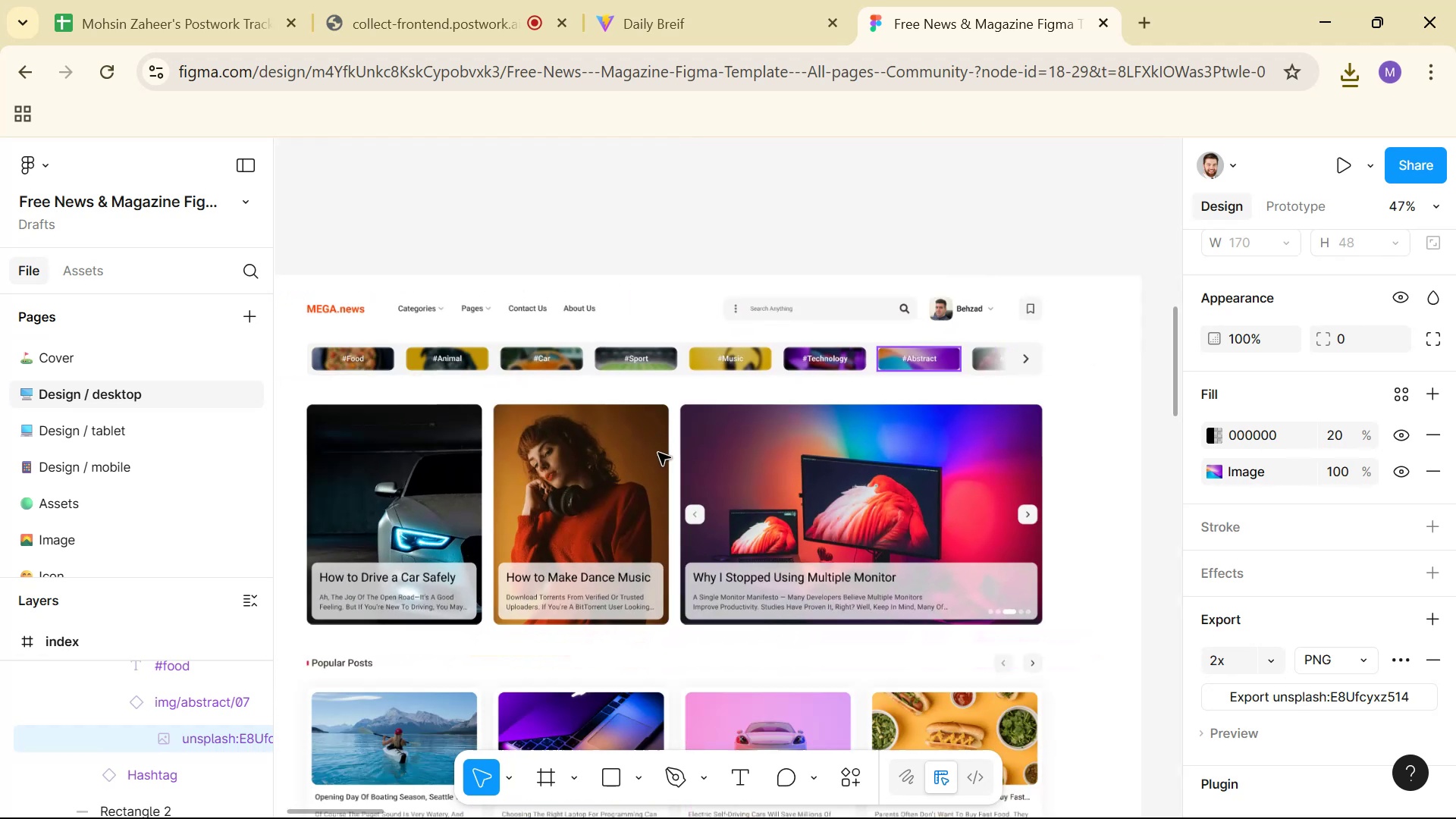 
left_click_drag(start_coordinate=[604, 288], to_coordinate=[656, 447])
 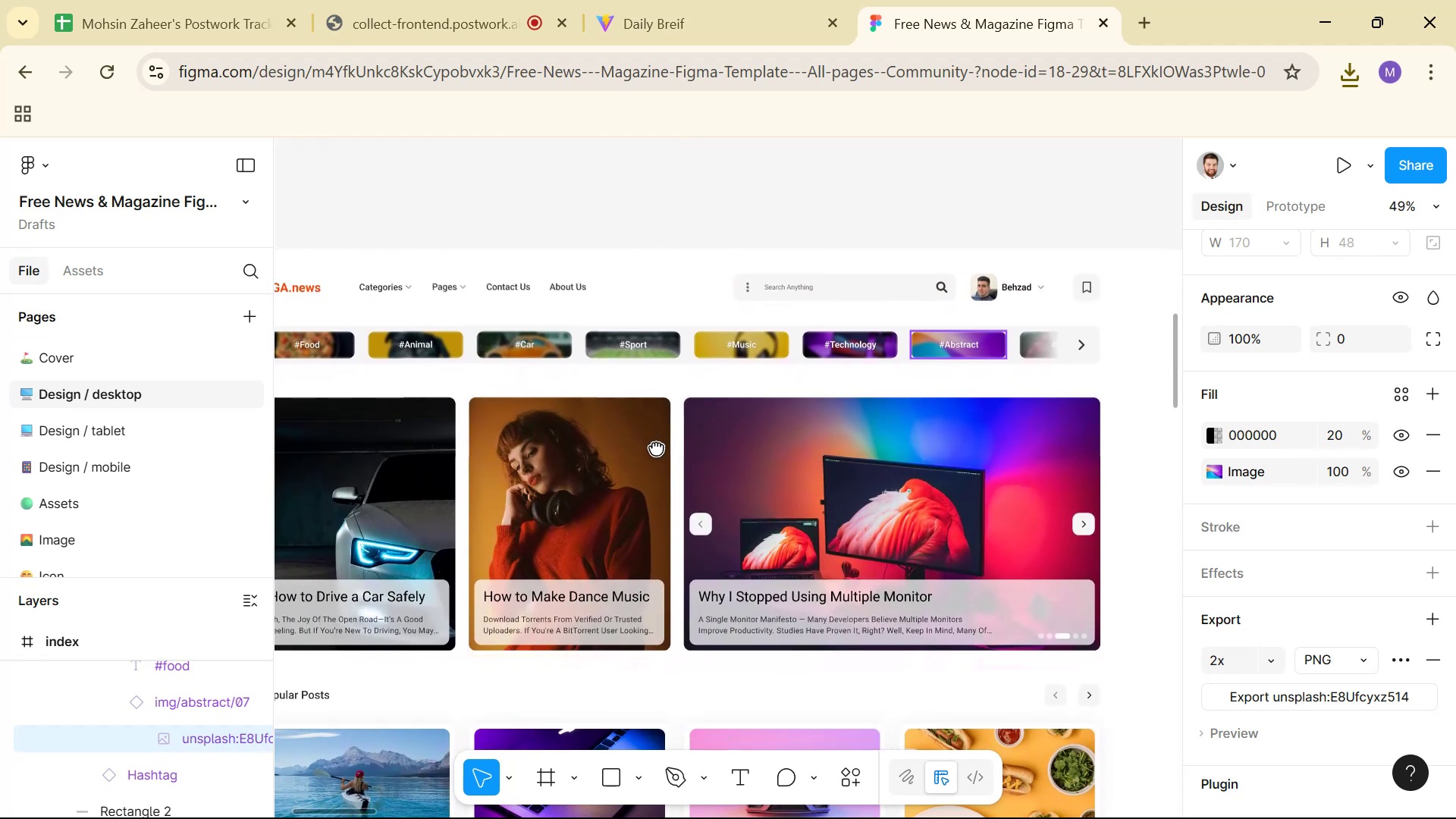 
hold_key(key=ControlLeft, duration=0.61)
scroll: coordinate [657, 452], scroll_direction: down, amount: 2.0
 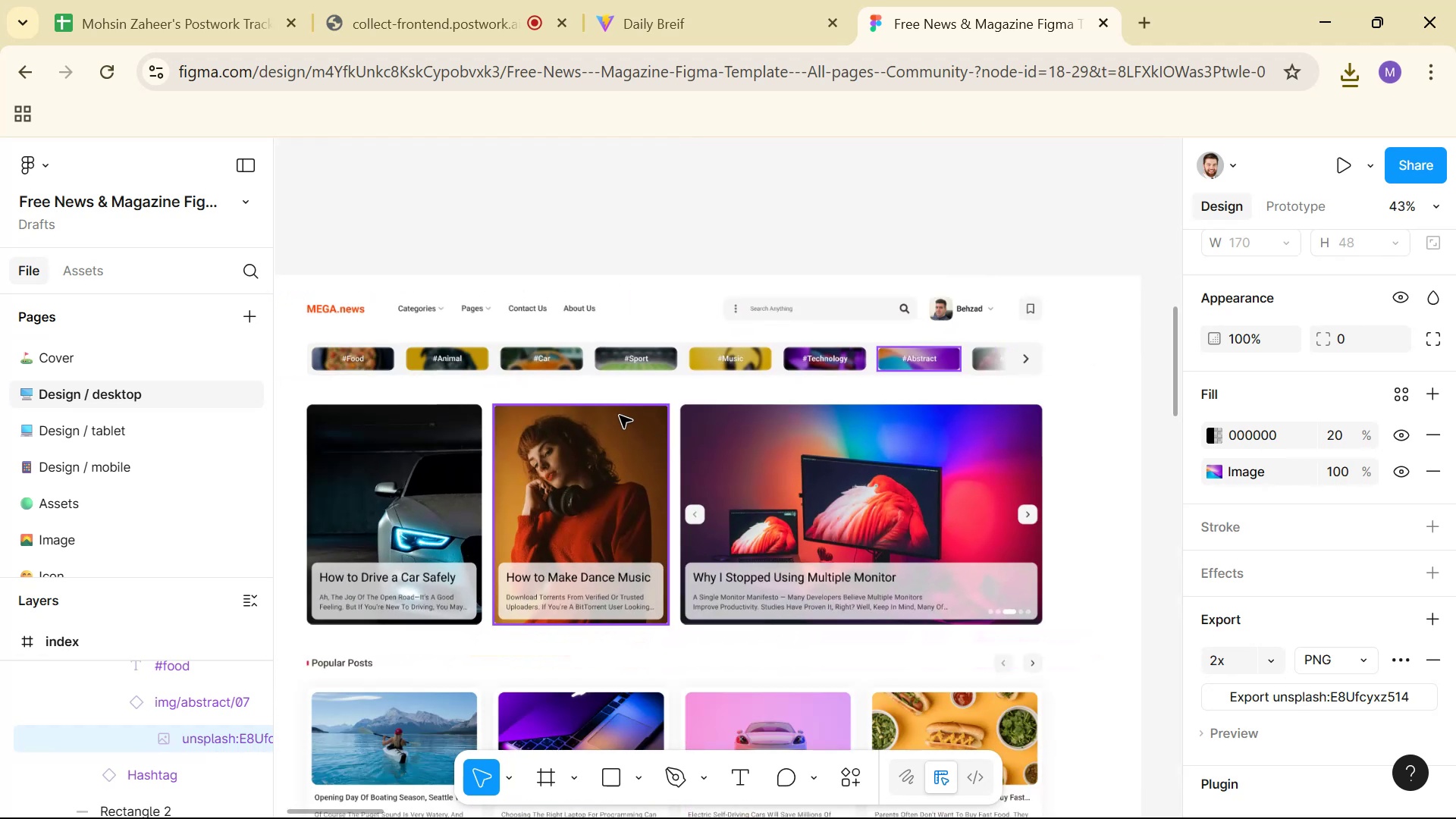 
hold_key(key=Space, duration=1.37)
 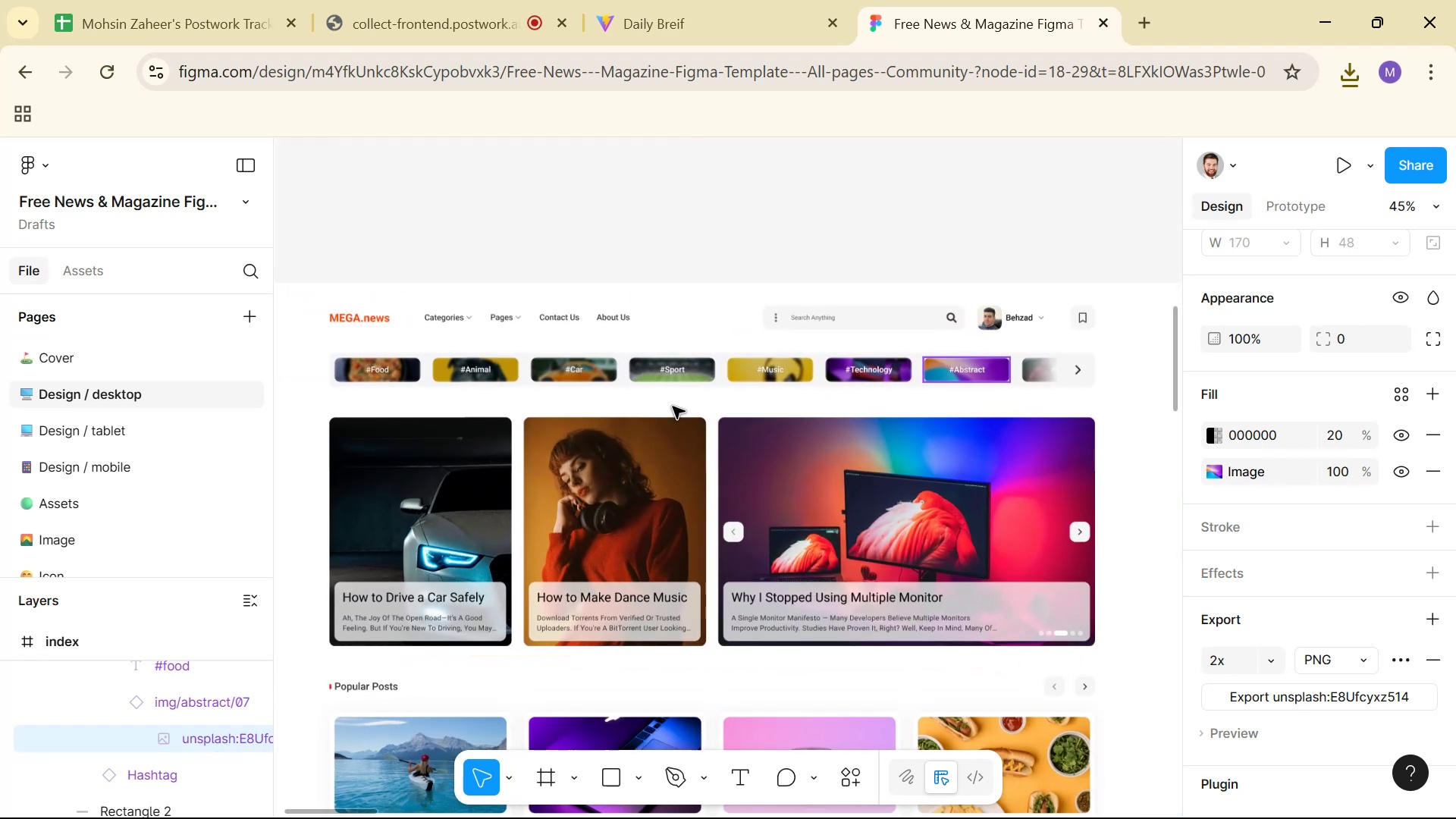 
left_click_drag(start_coordinate=[630, 395], to_coordinate=[667, 407])
 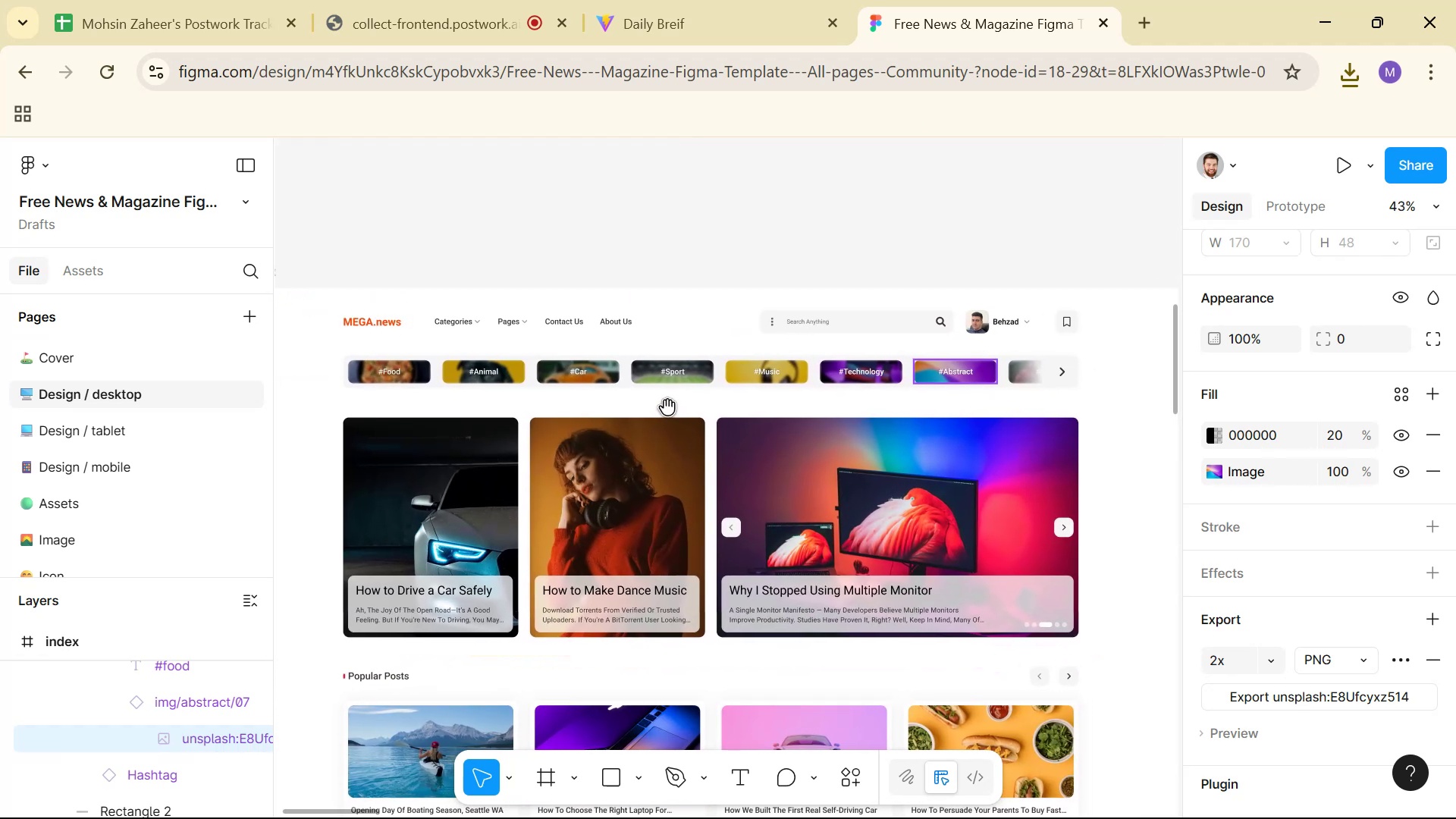 
hold_key(key=ControlLeft, duration=1.02)
scroll: coordinate [673, 406], scroll_direction: up, amount: 2.0
 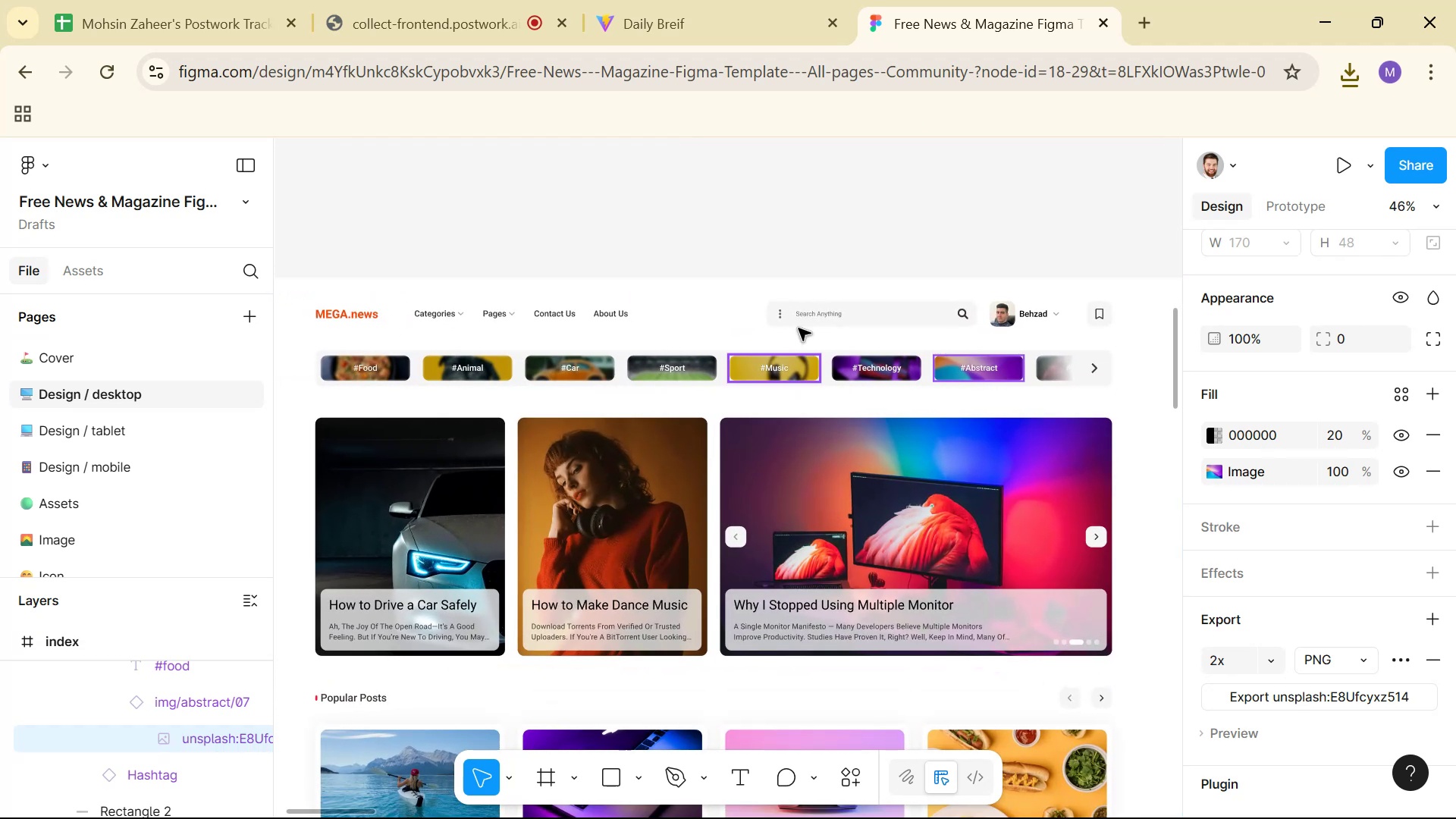 
left_click([1351, 86])
 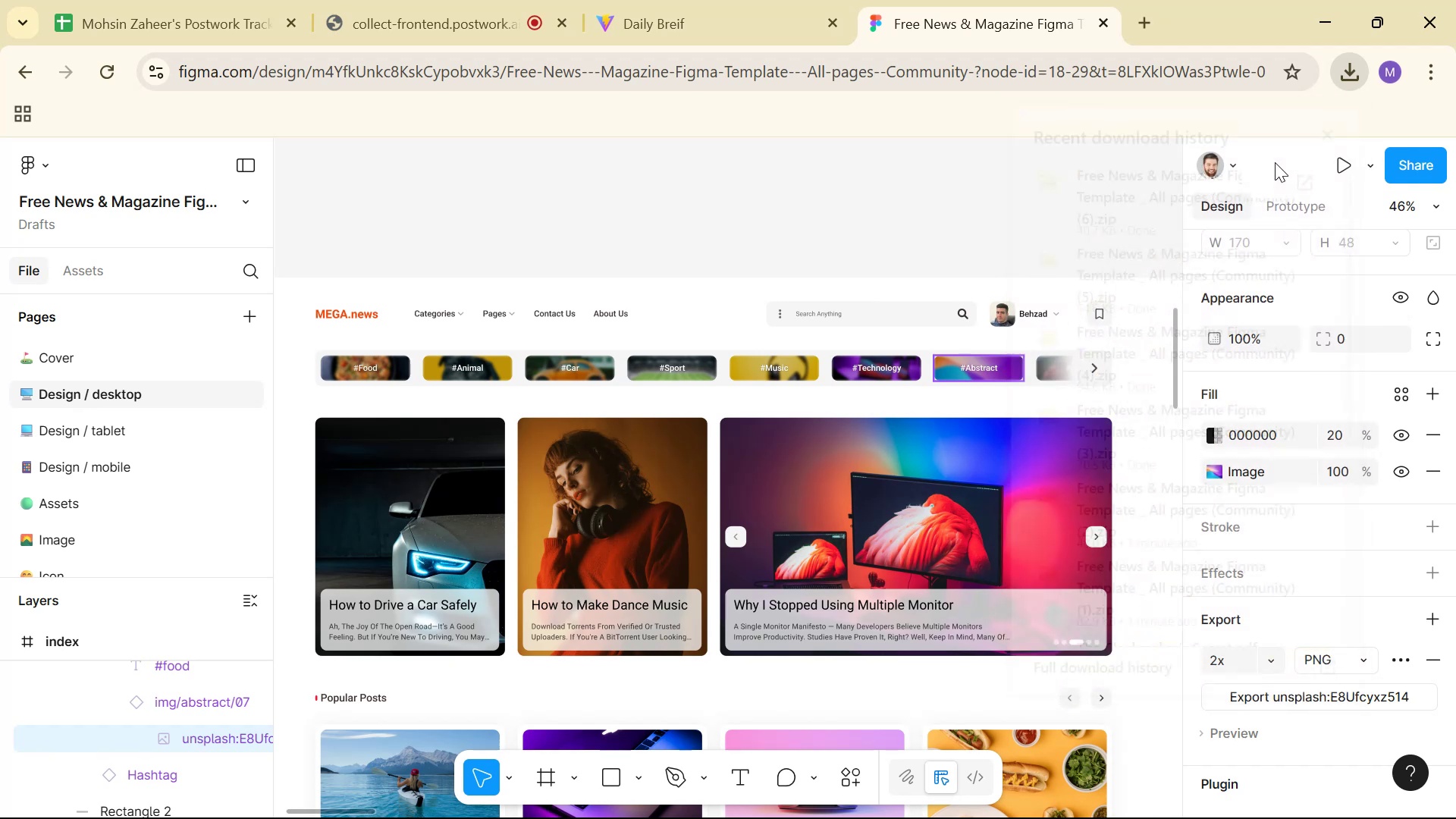 
wait(10.1)
 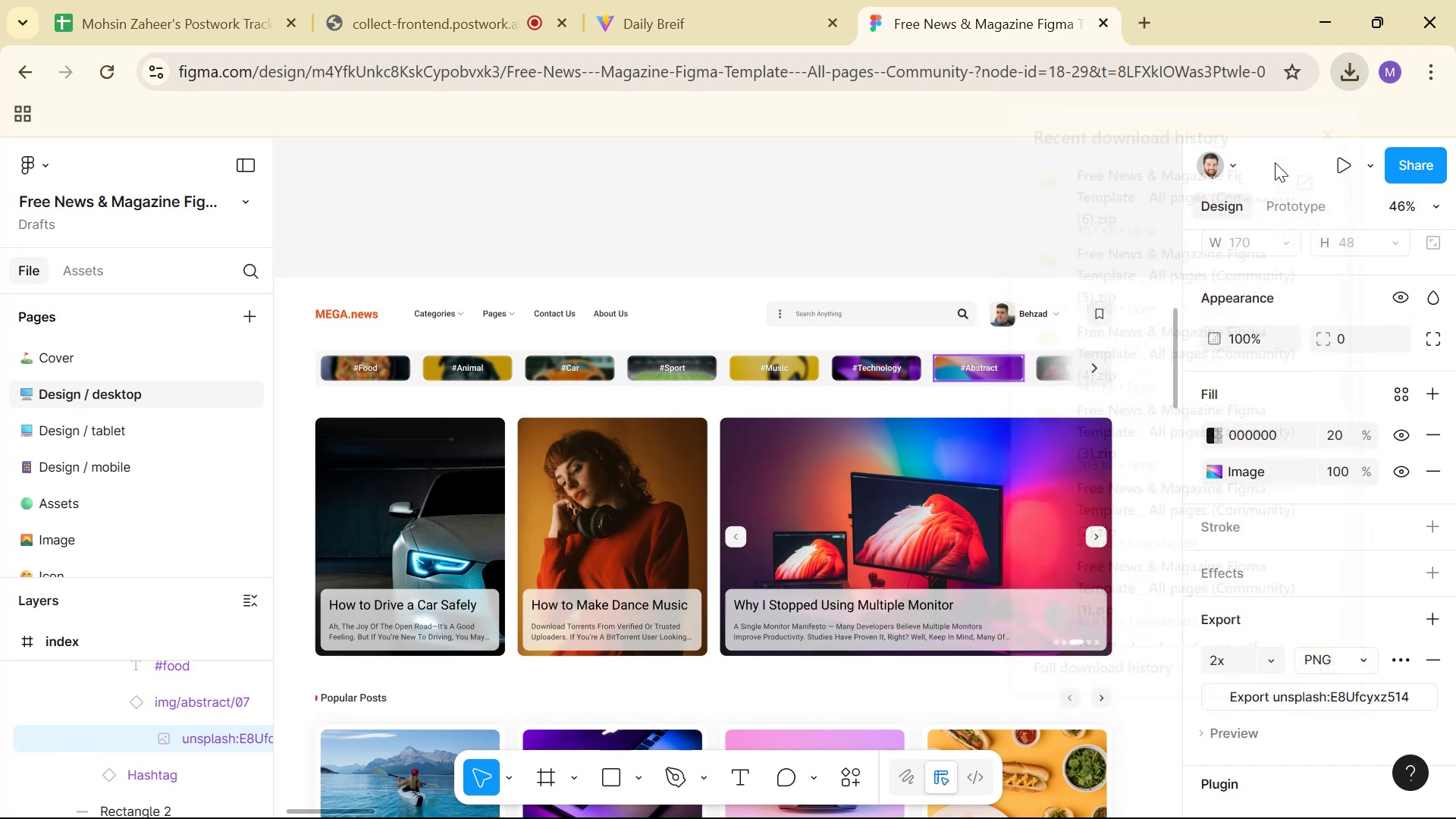 
left_click([411, 466])
 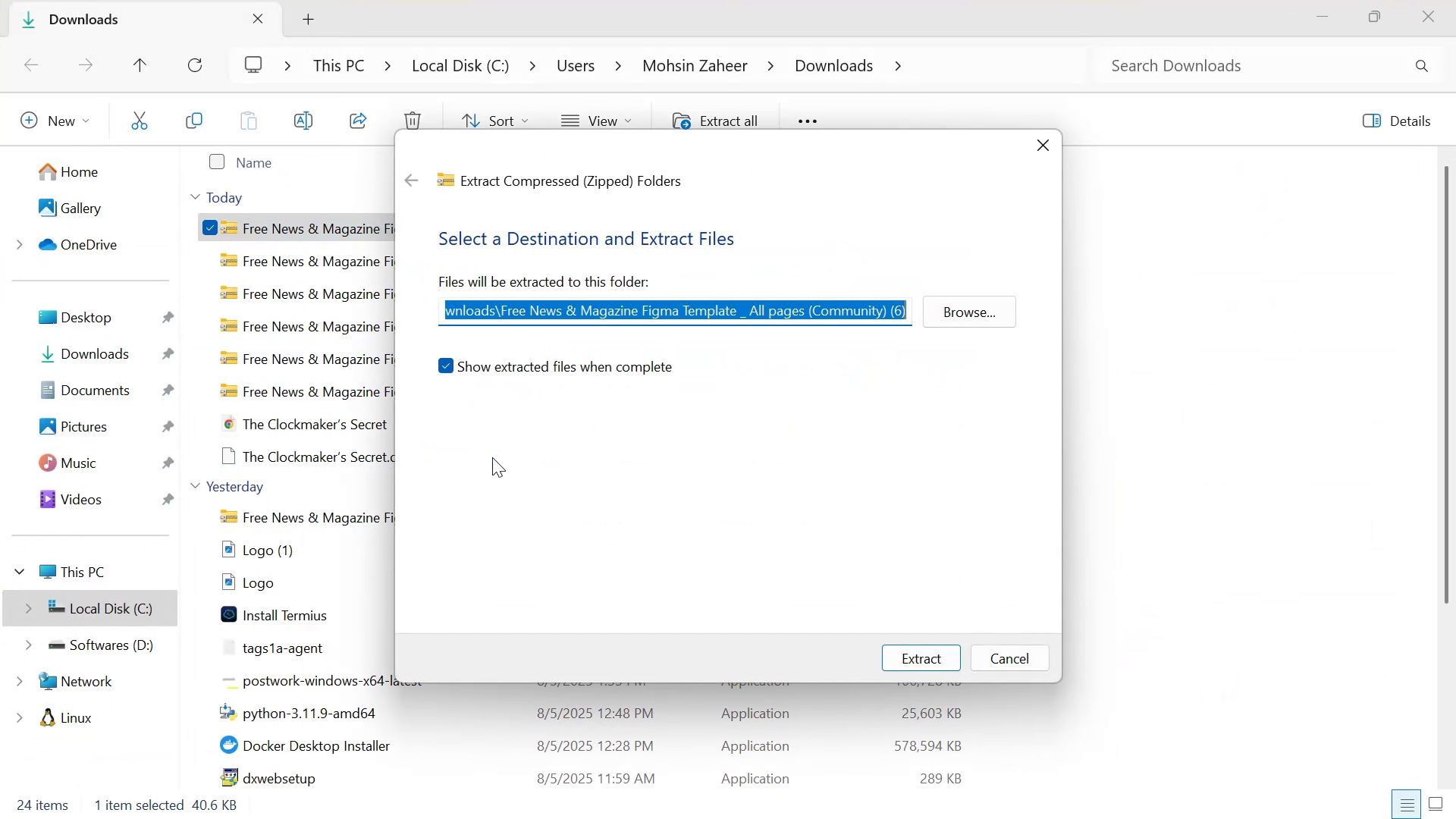 
key(Enter)
 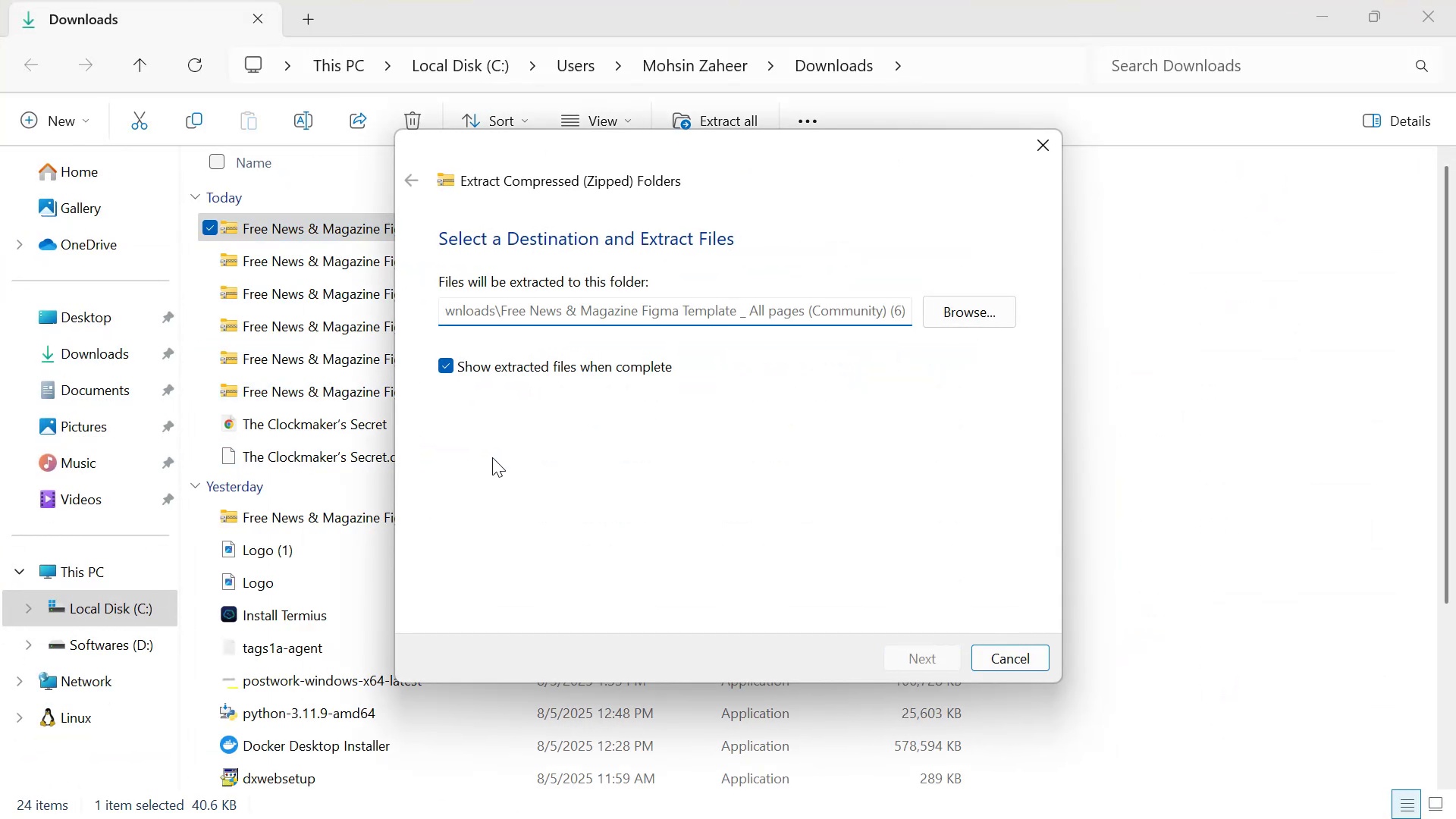 
key(Enter)
 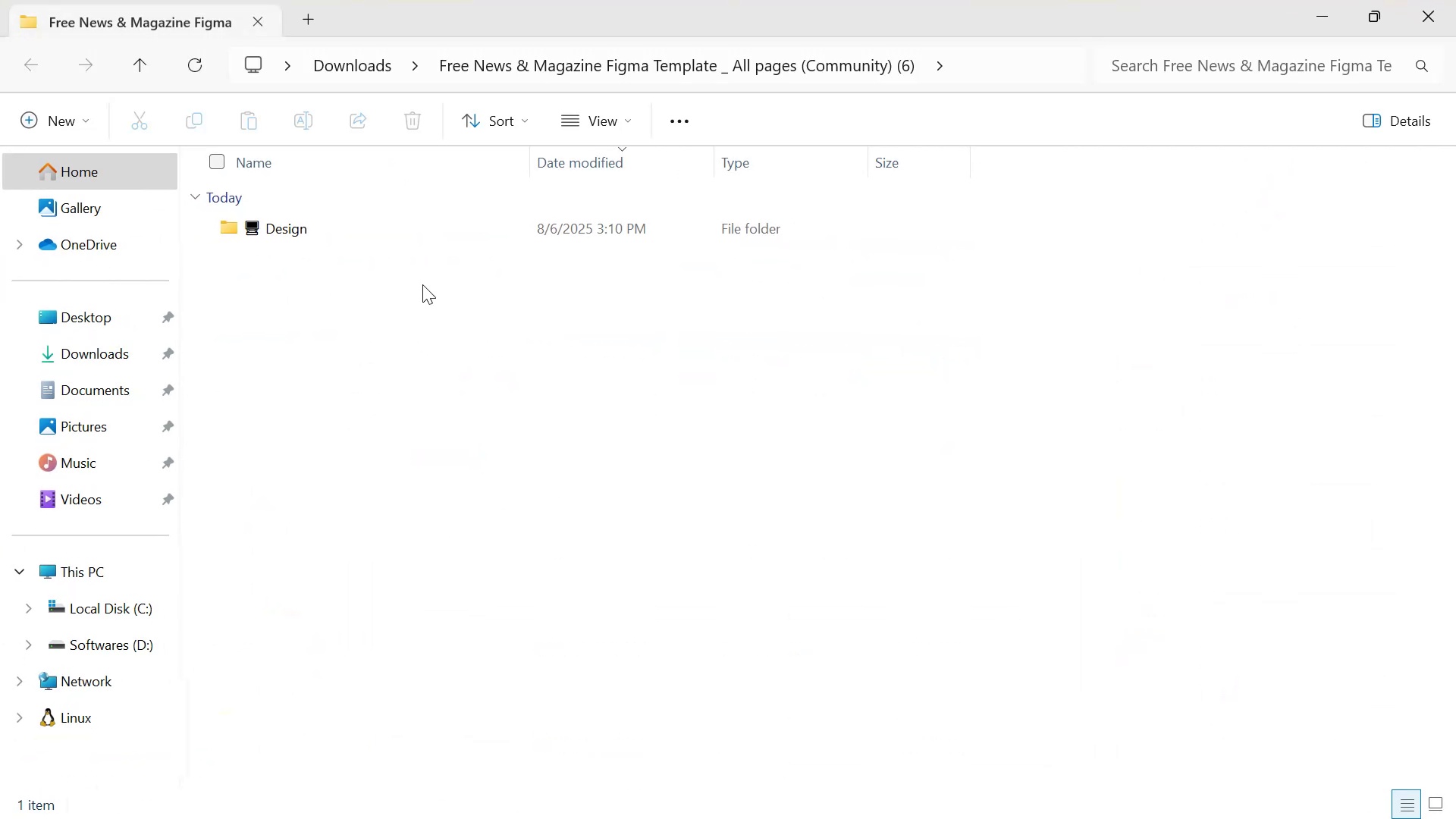 
double_click([397, 223])
 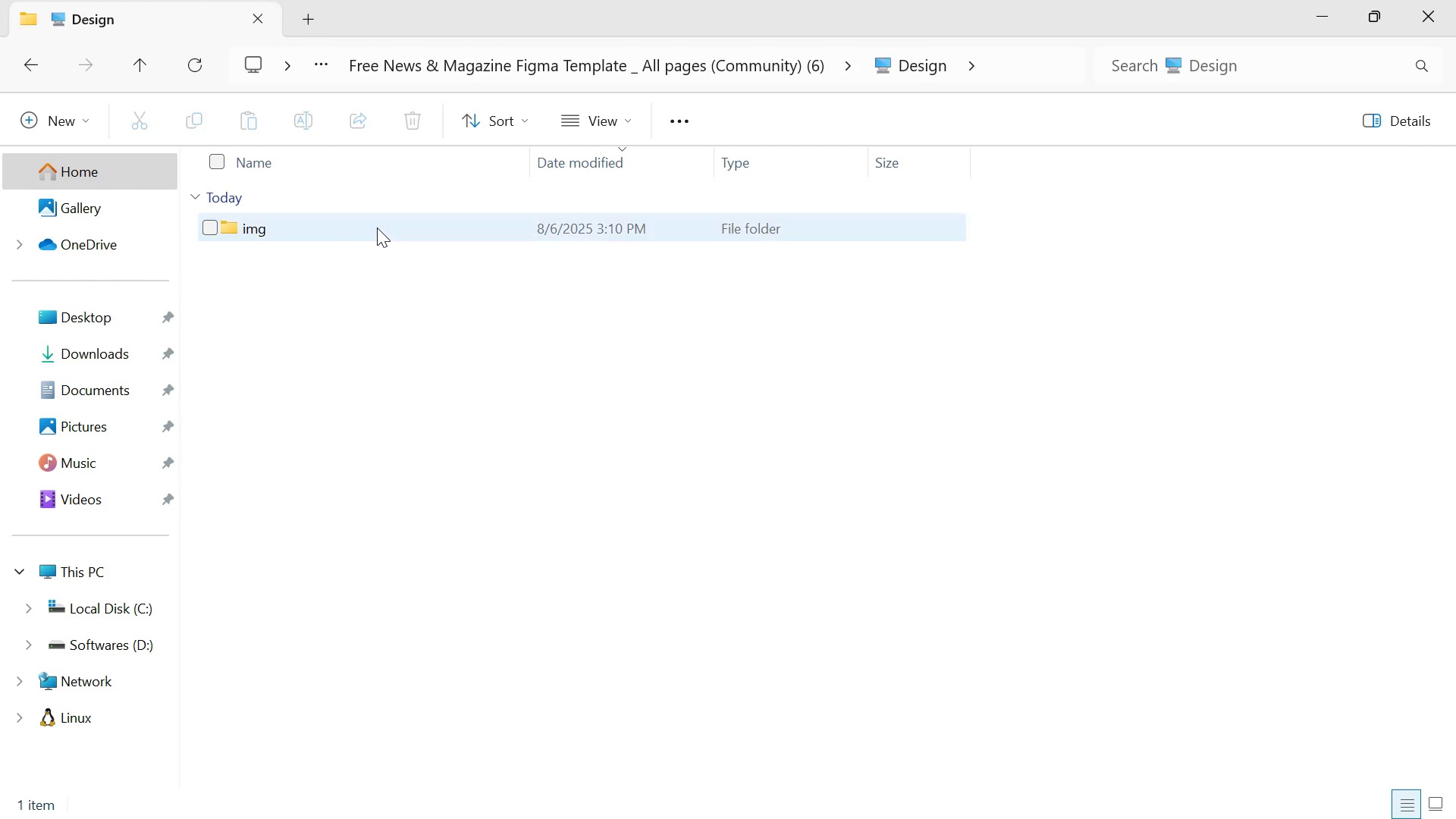 
double_click([377, 226])
 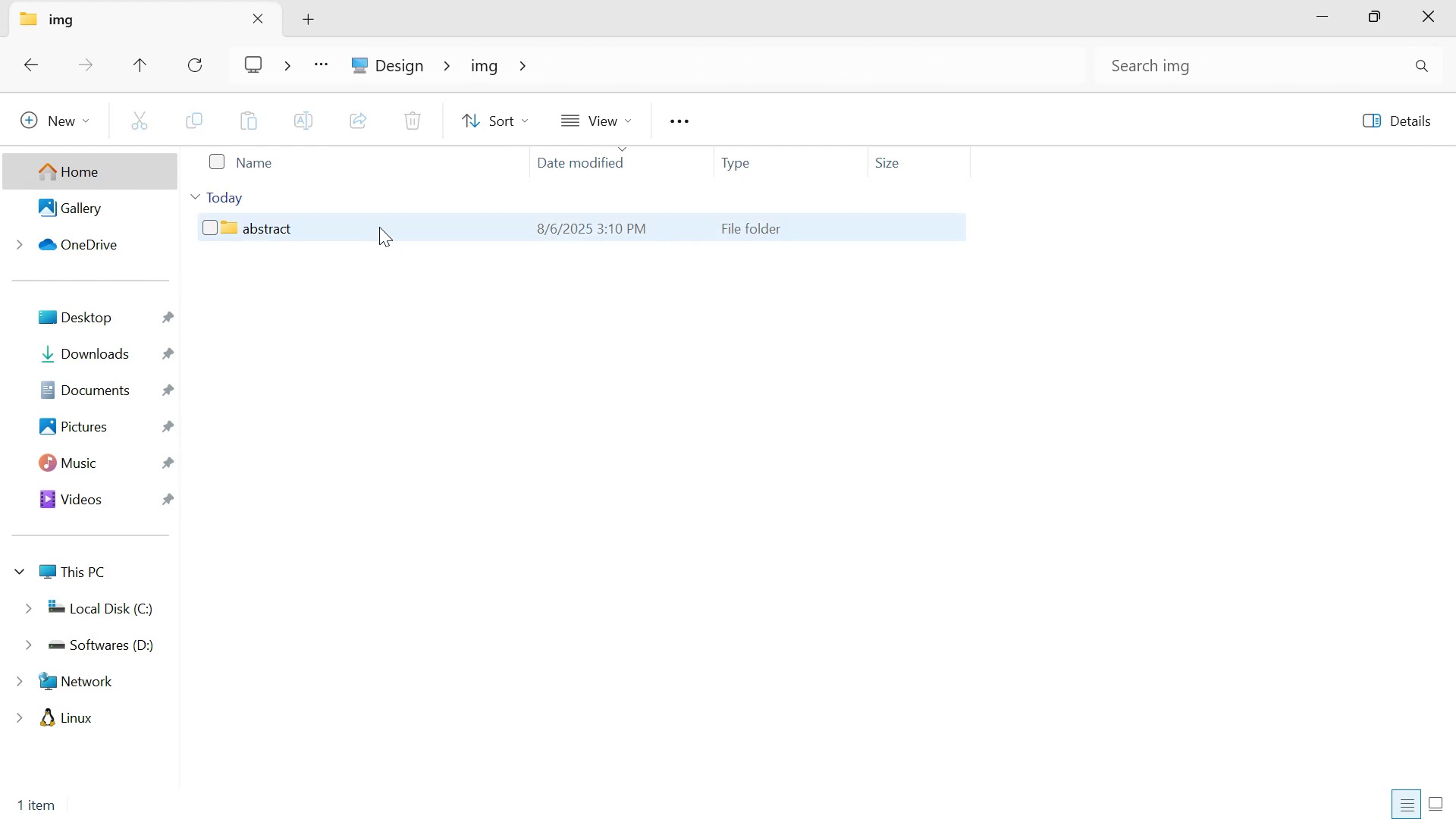 
double_click([380, 225])
 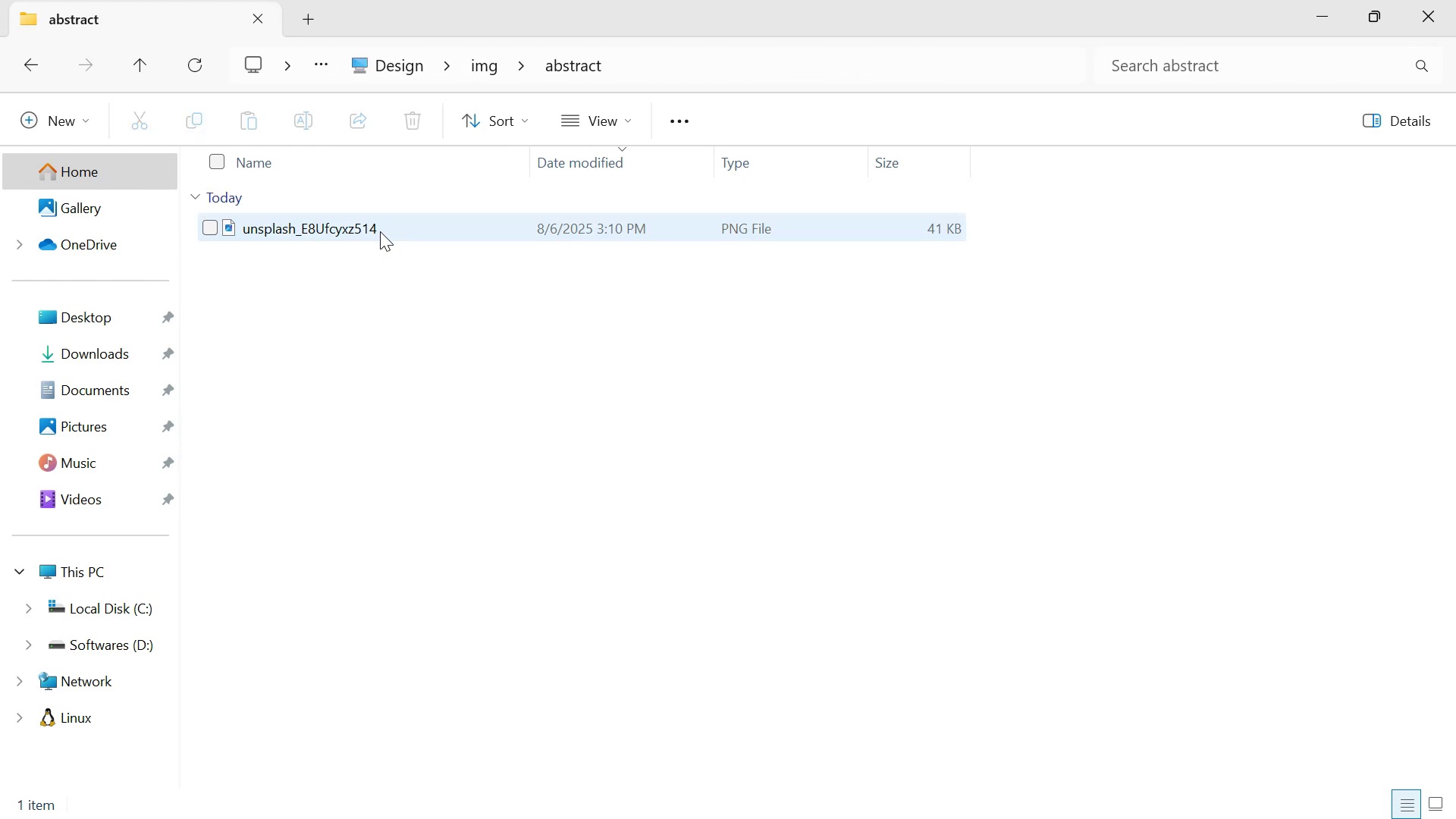 
double_click([381, 228])
 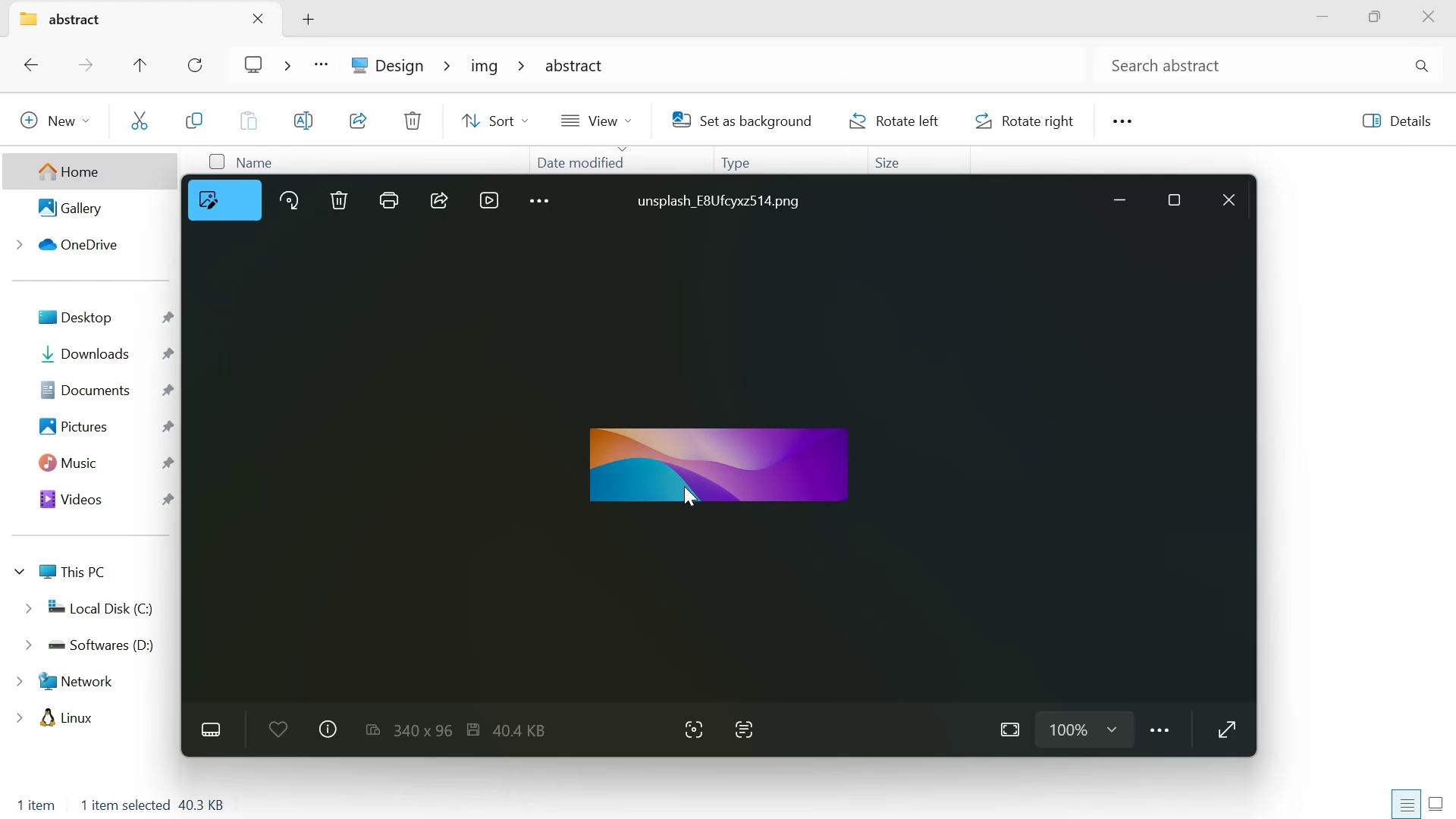 
left_click([1235, 196])
 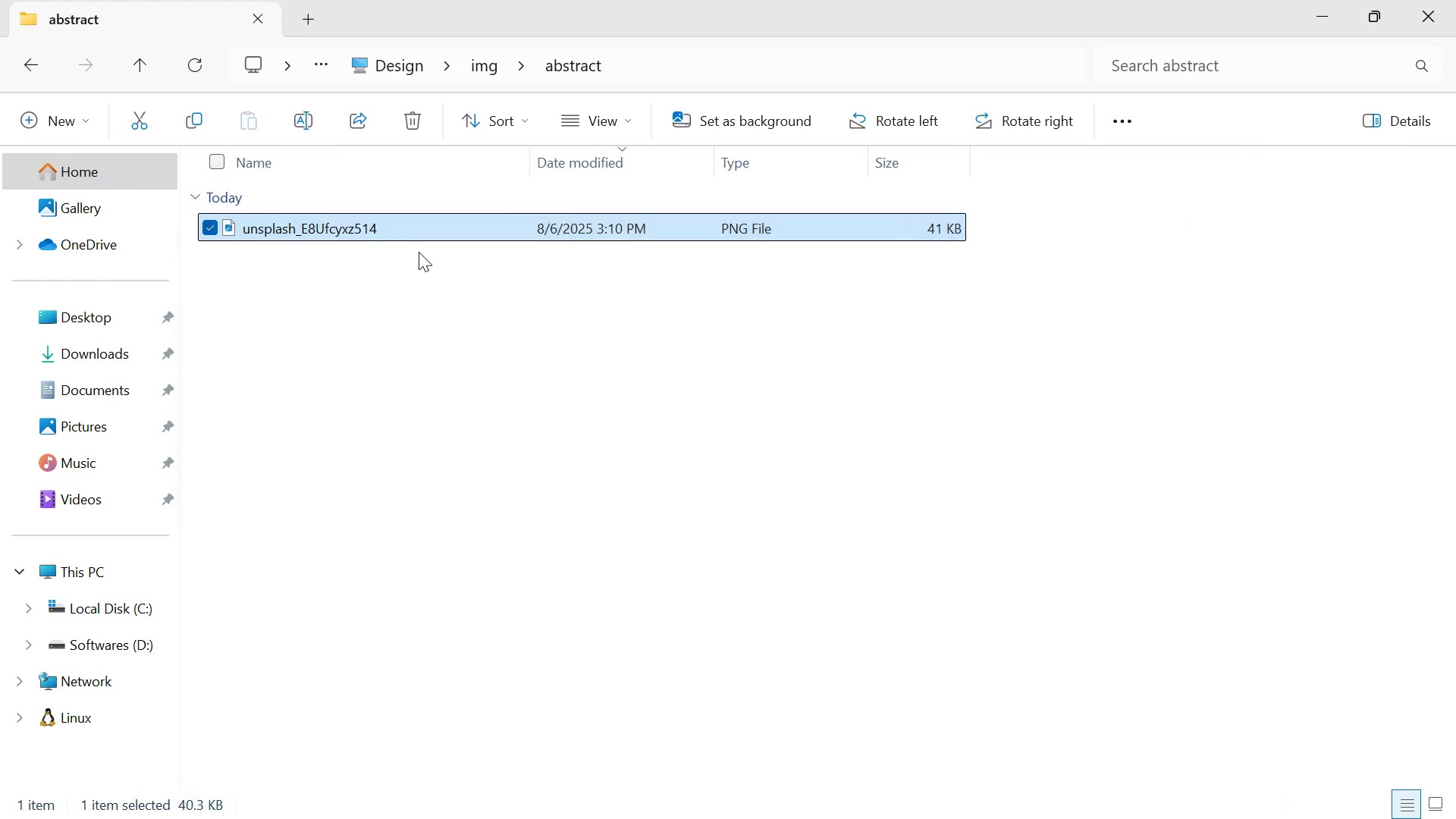 
right_click([392, 230])
 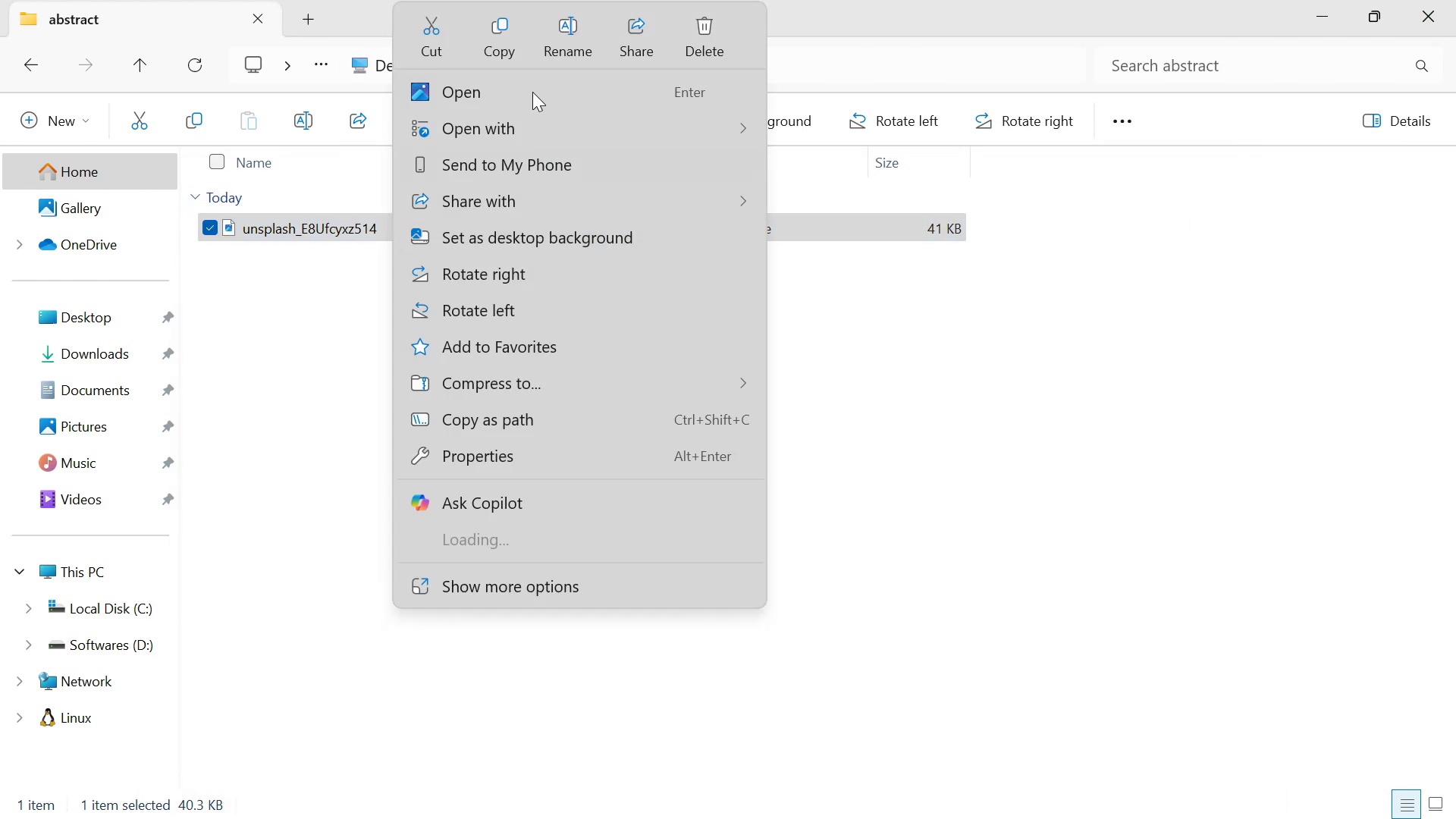 
left_click([574, 26])
 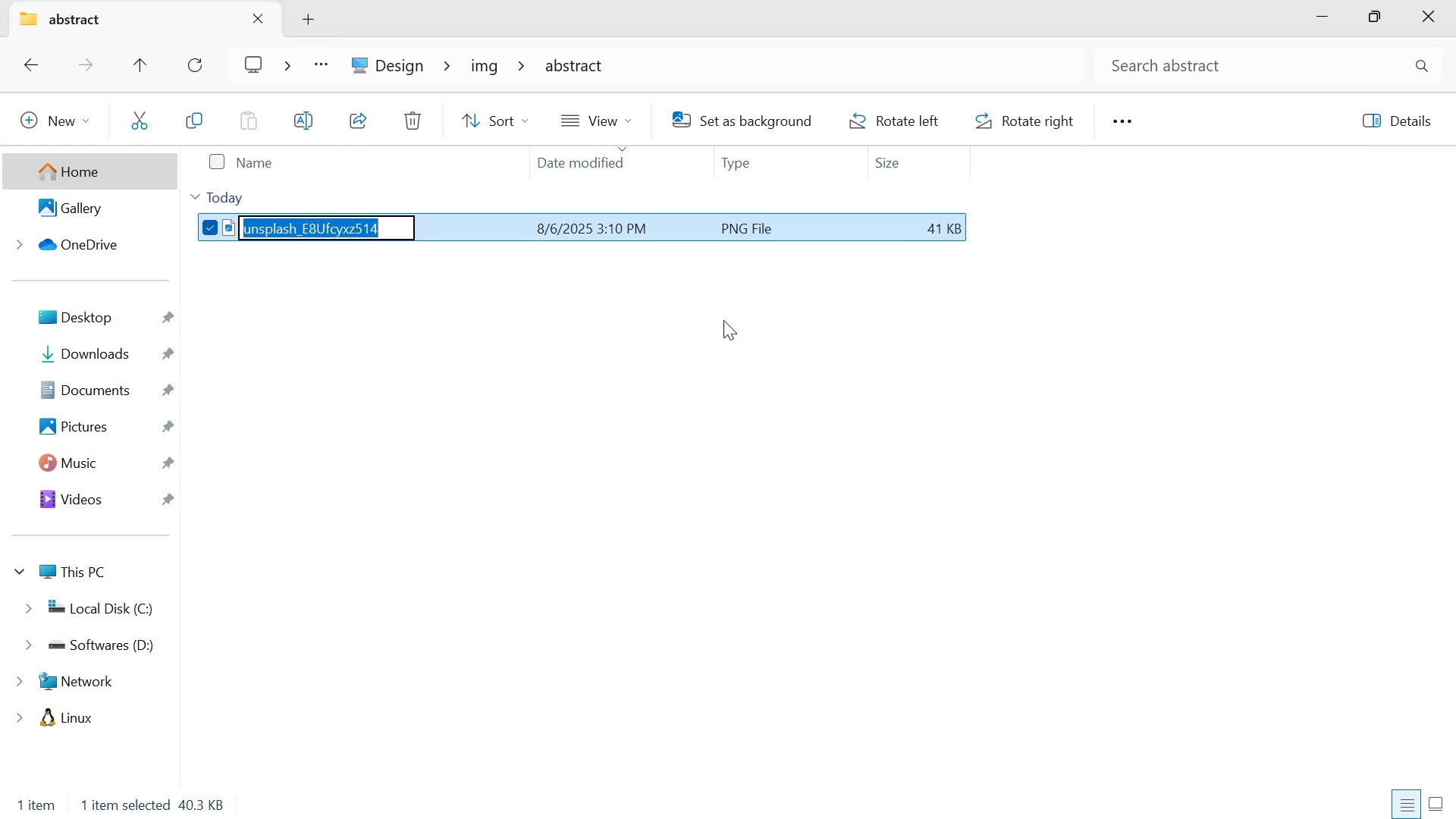 
type(abstract)
 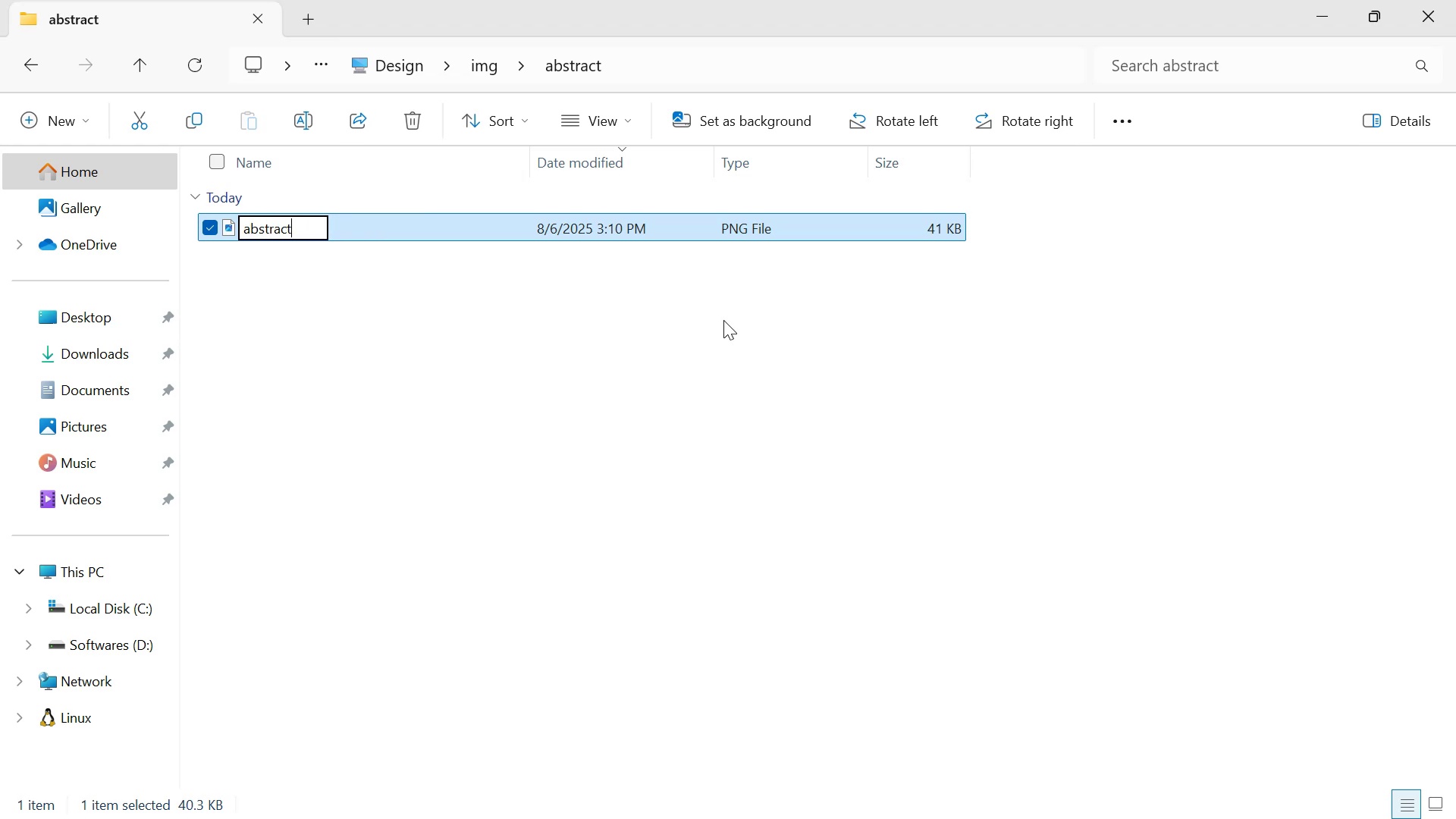 
key(Enter)
 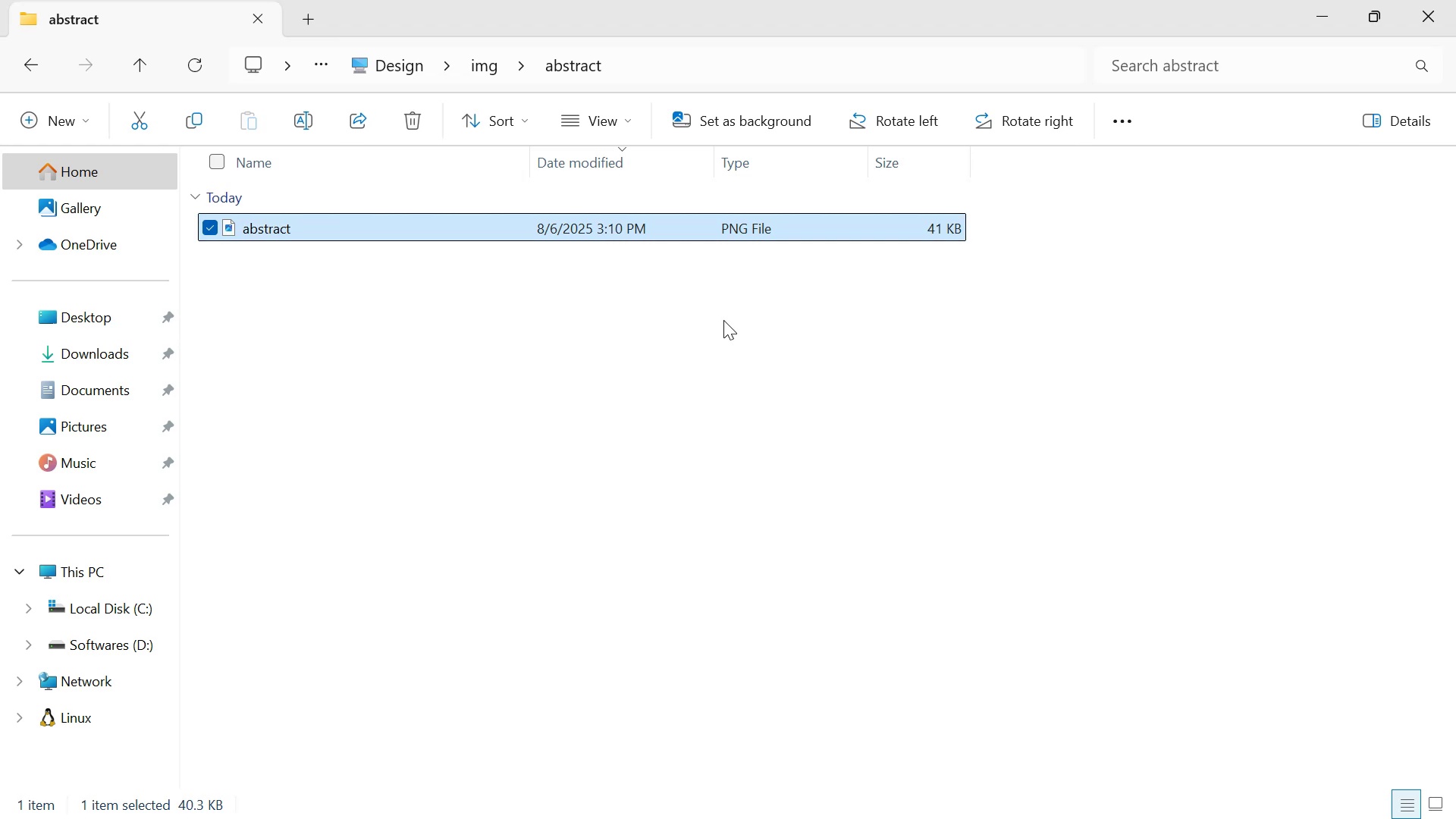 
key(Control+C)
 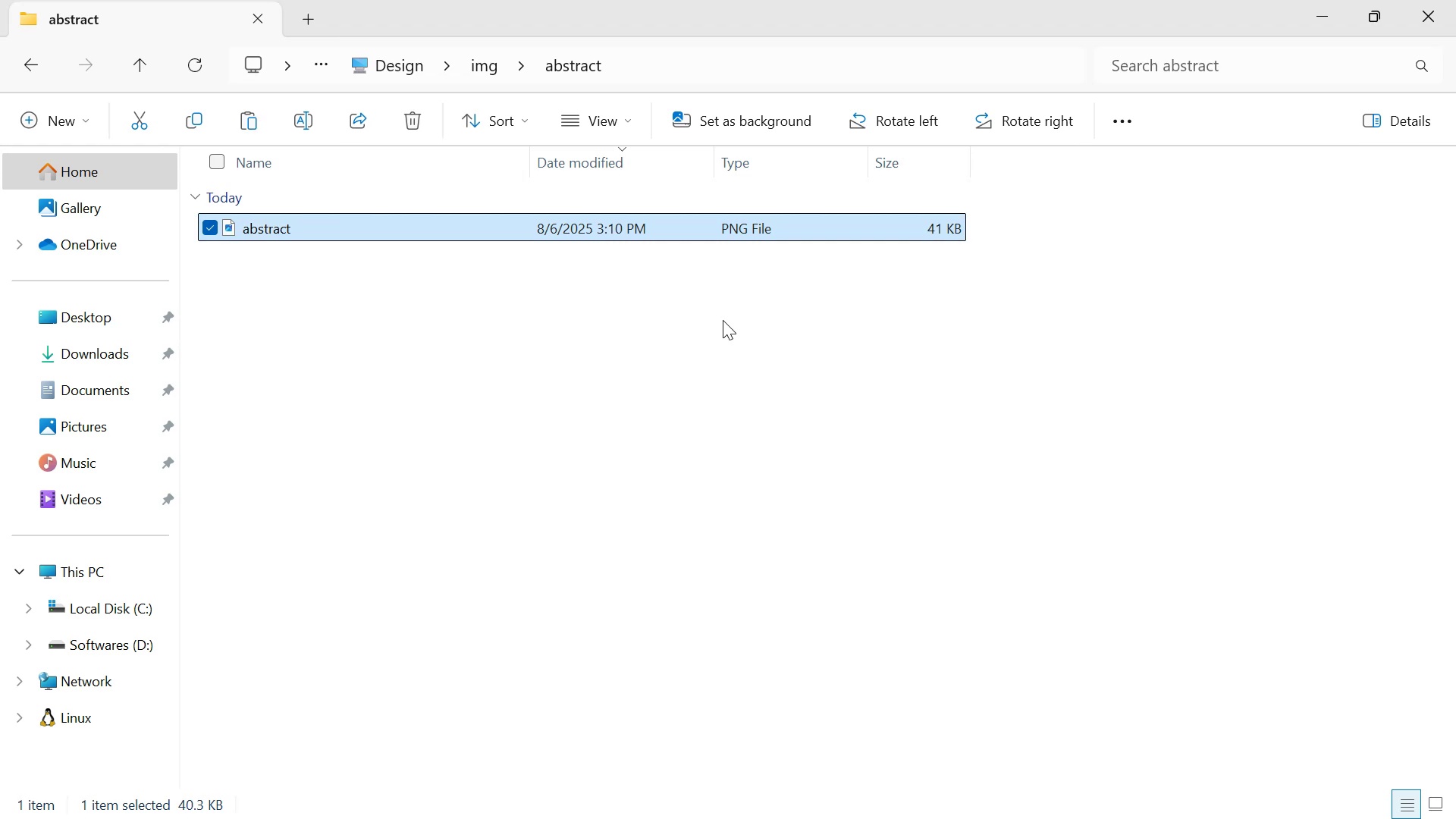 
key(Alt+Tab)
 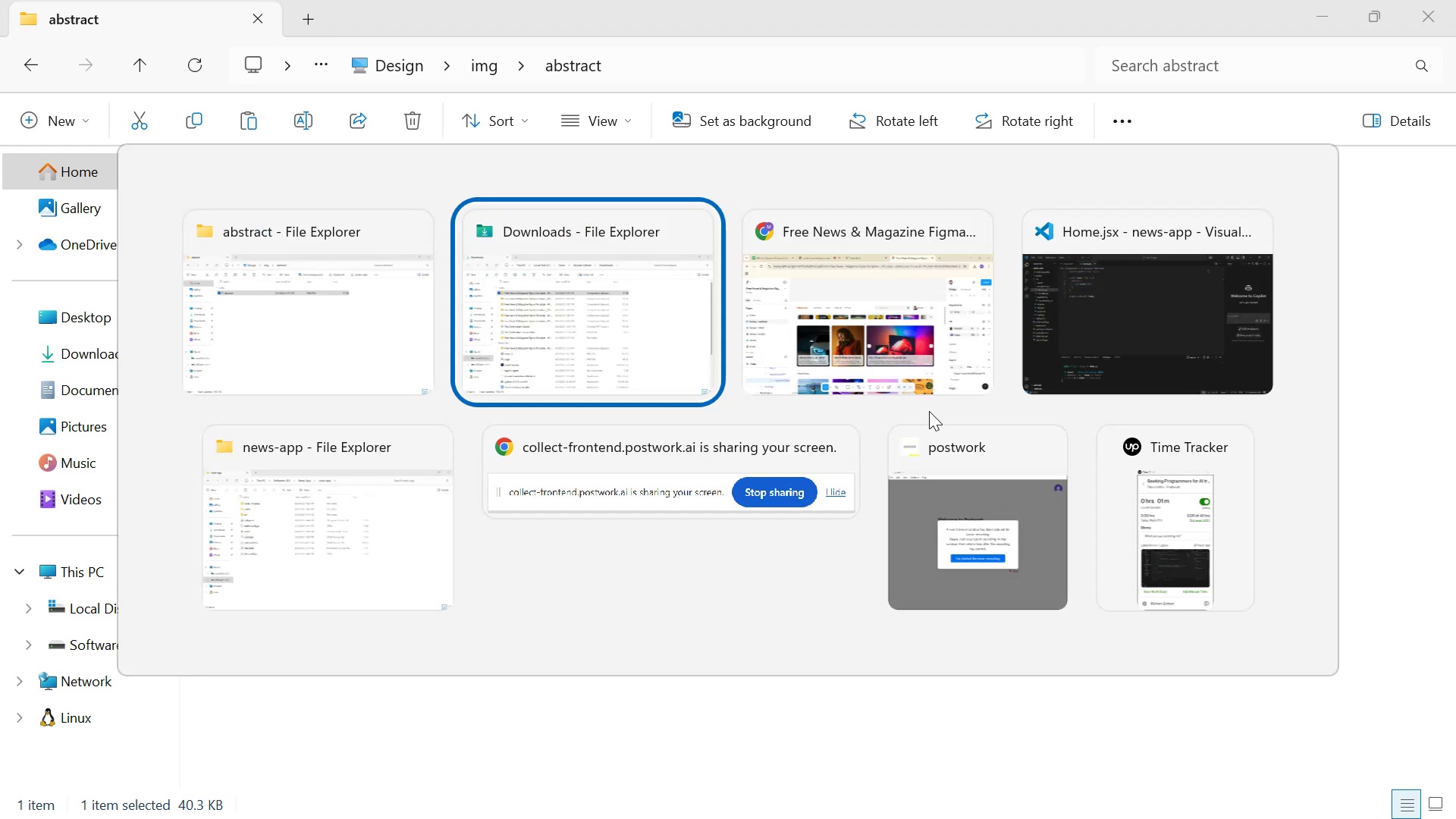 
key(Alt+Tab)
 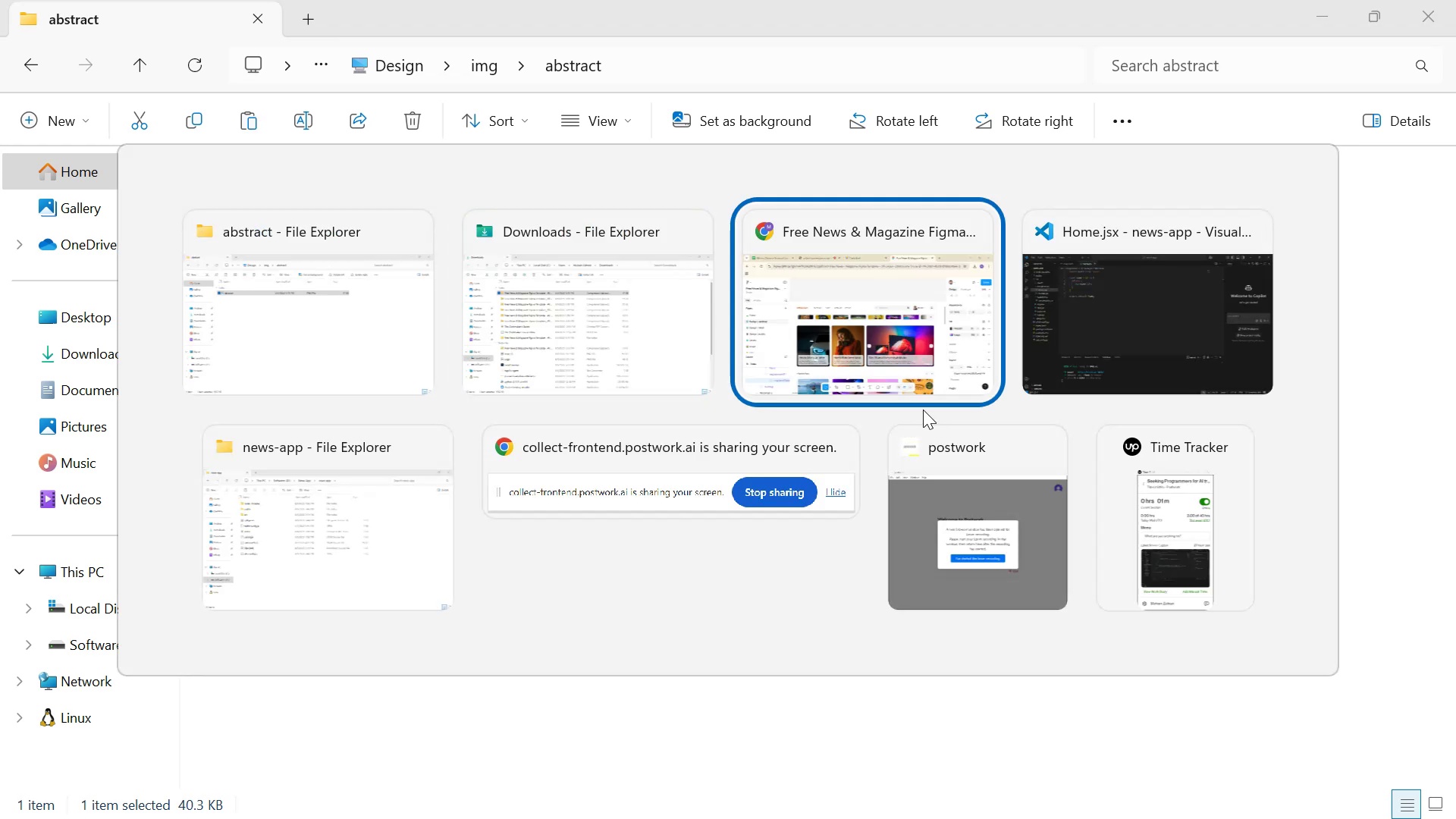 
key(Alt+Tab)
 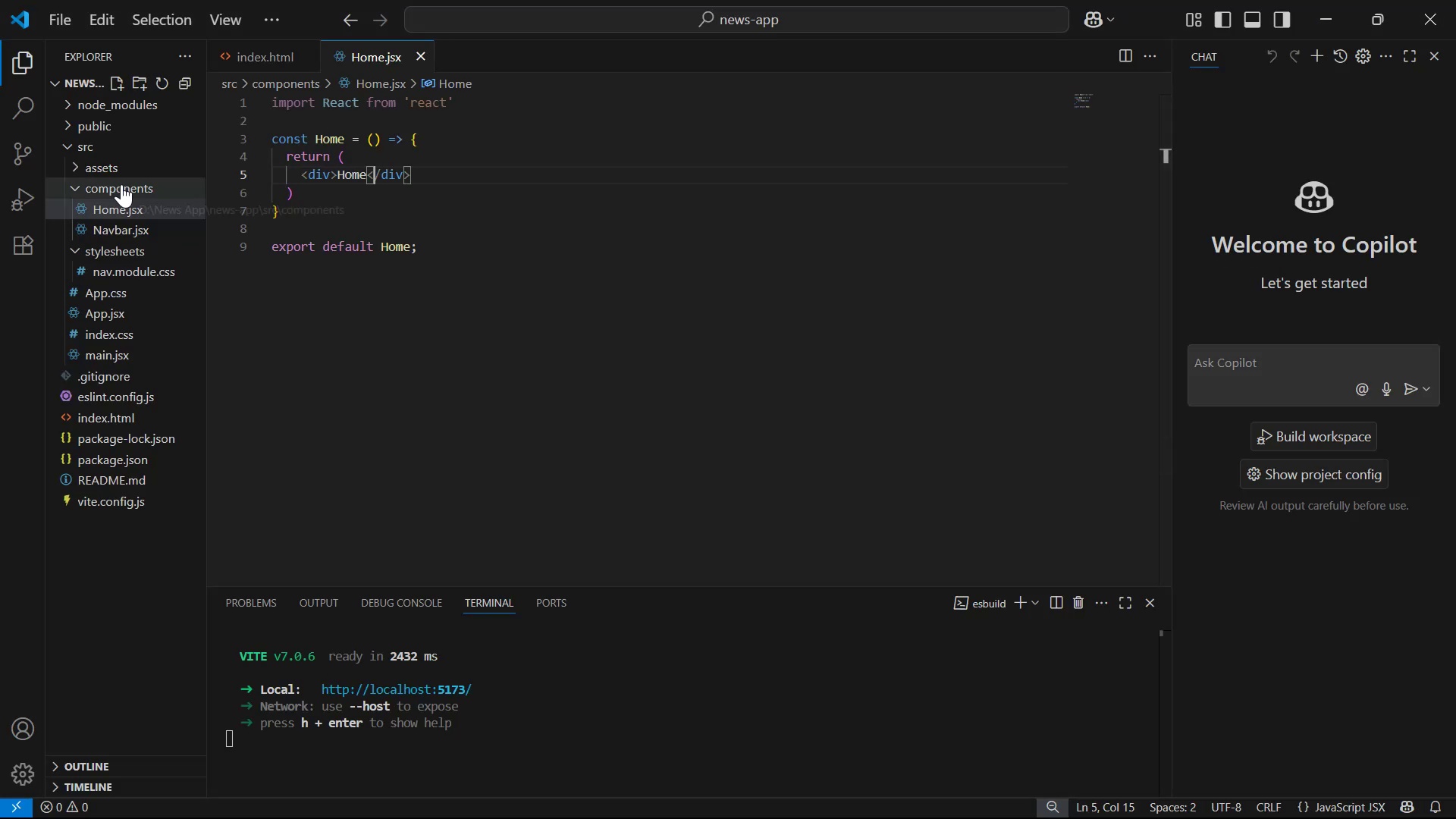 
left_click([121, 168])
 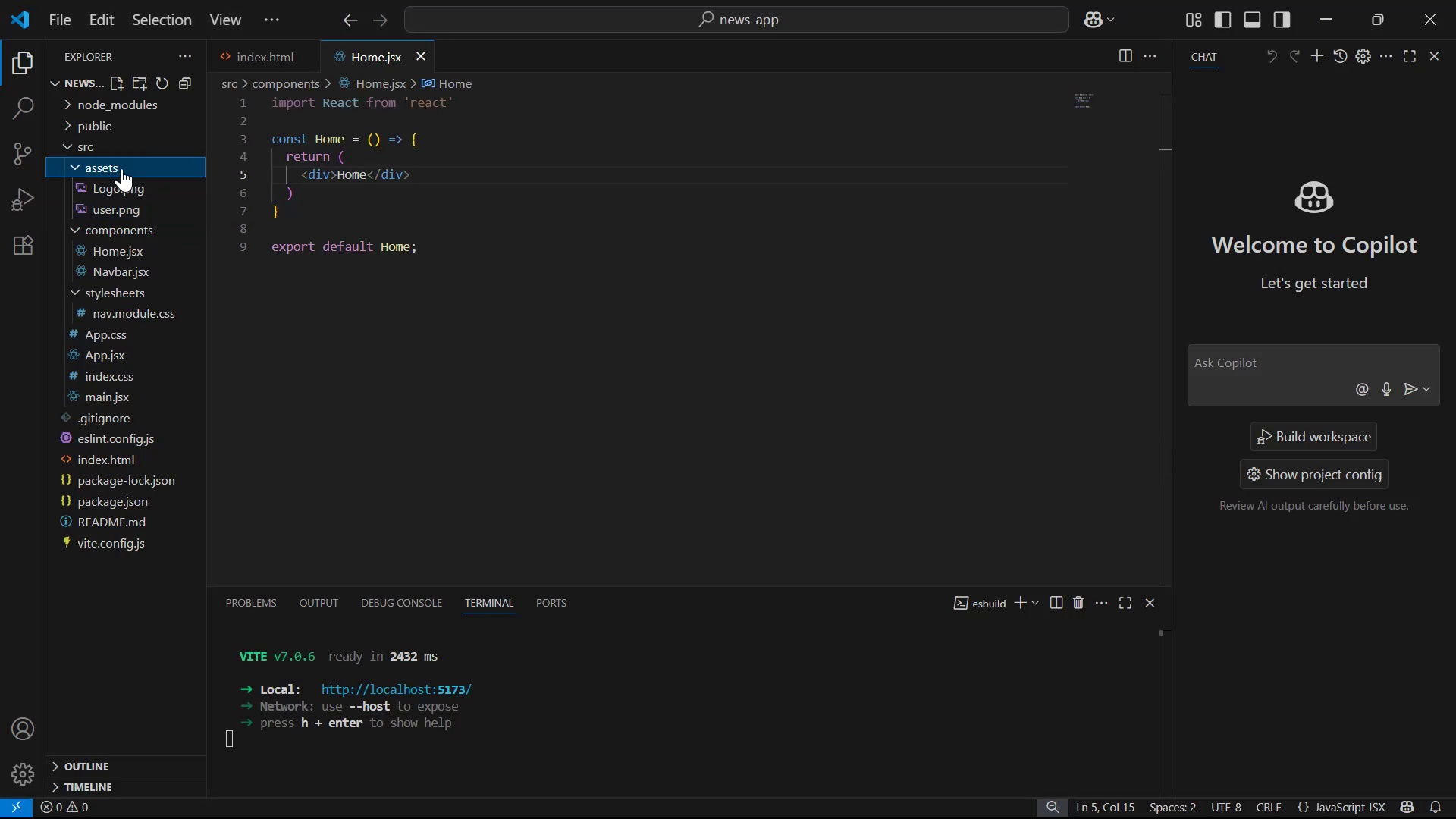 
right_click([121, 168])
 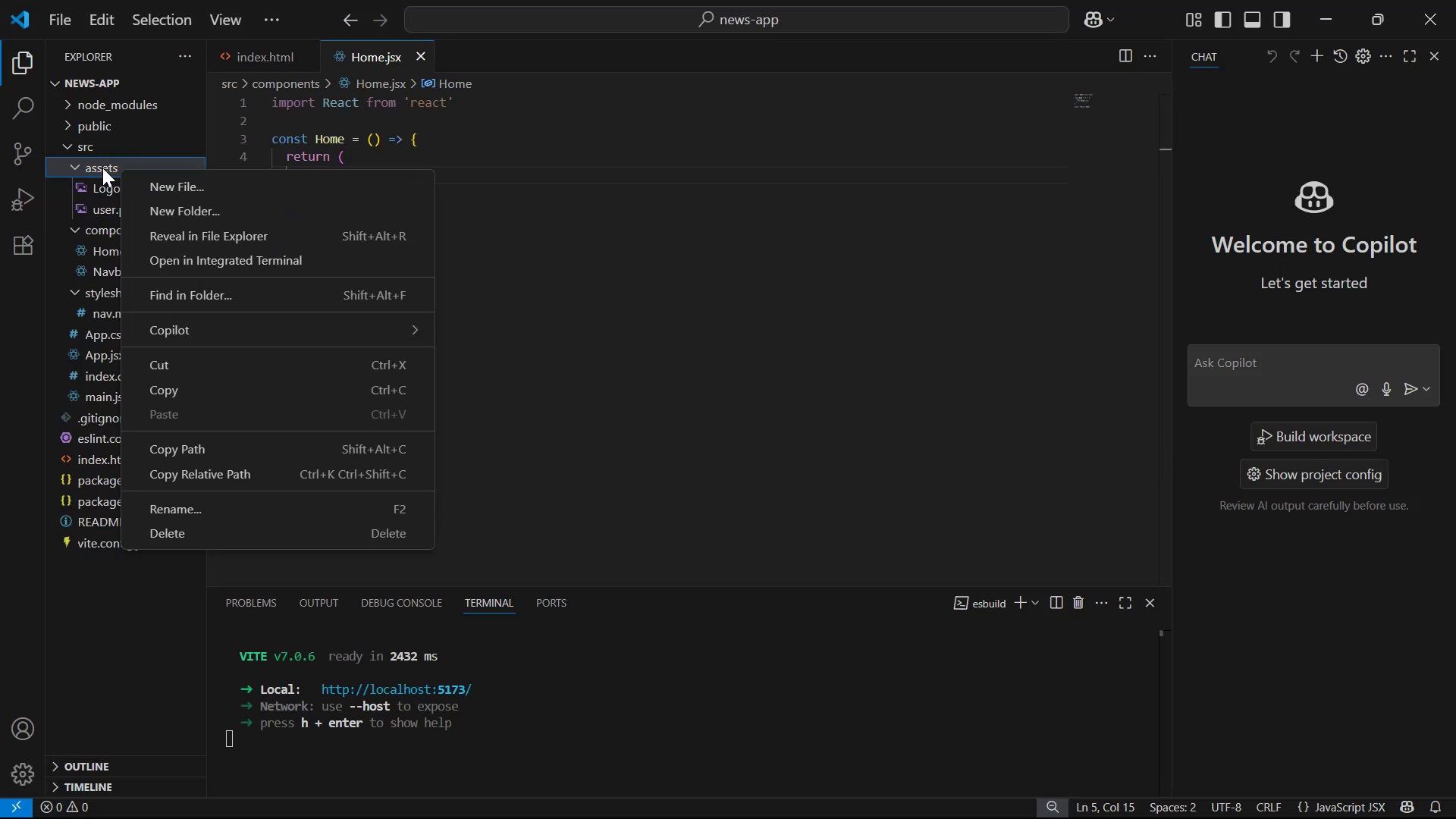 
left_click([103, 168])
 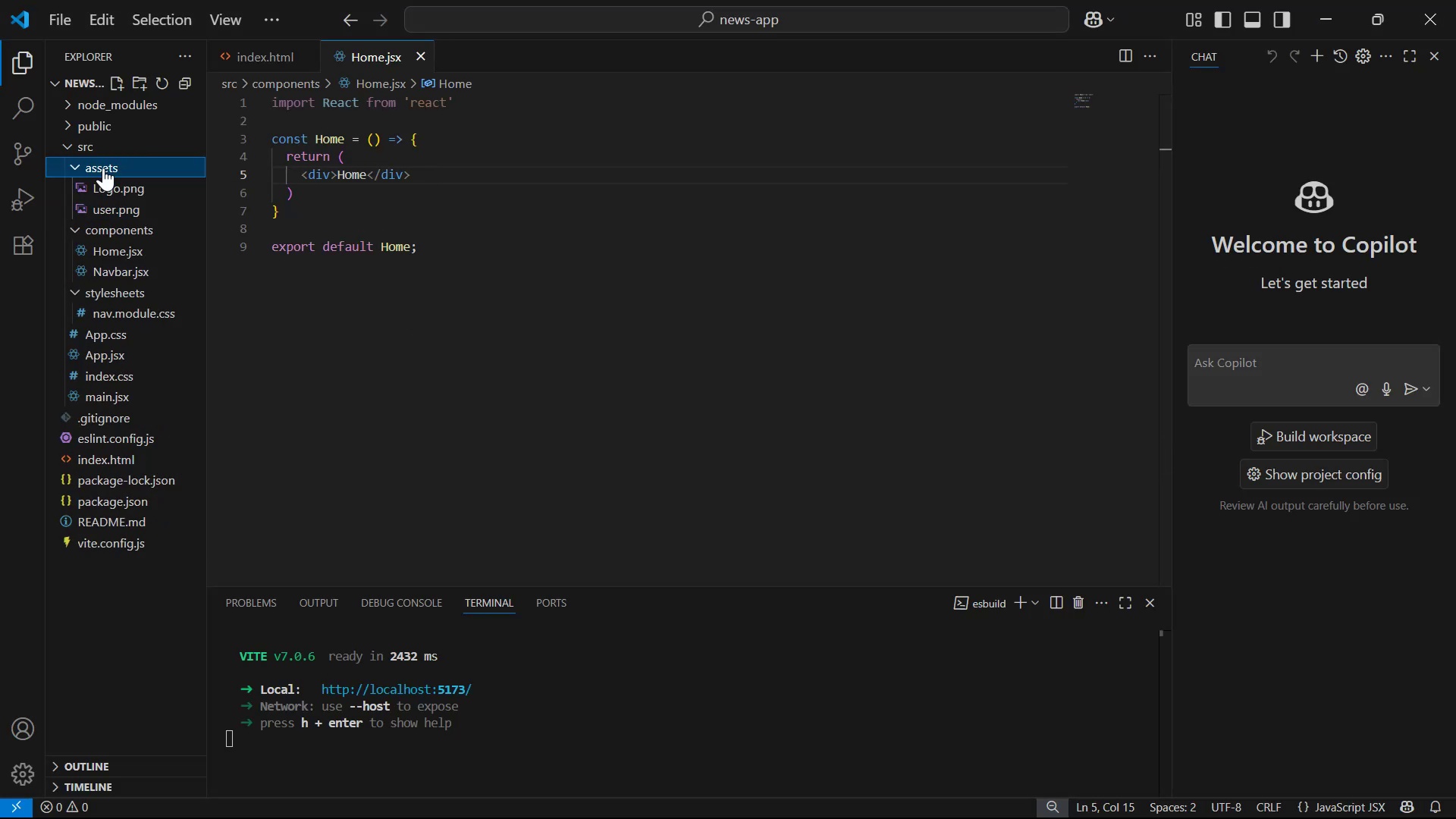 
key(Control+V)
 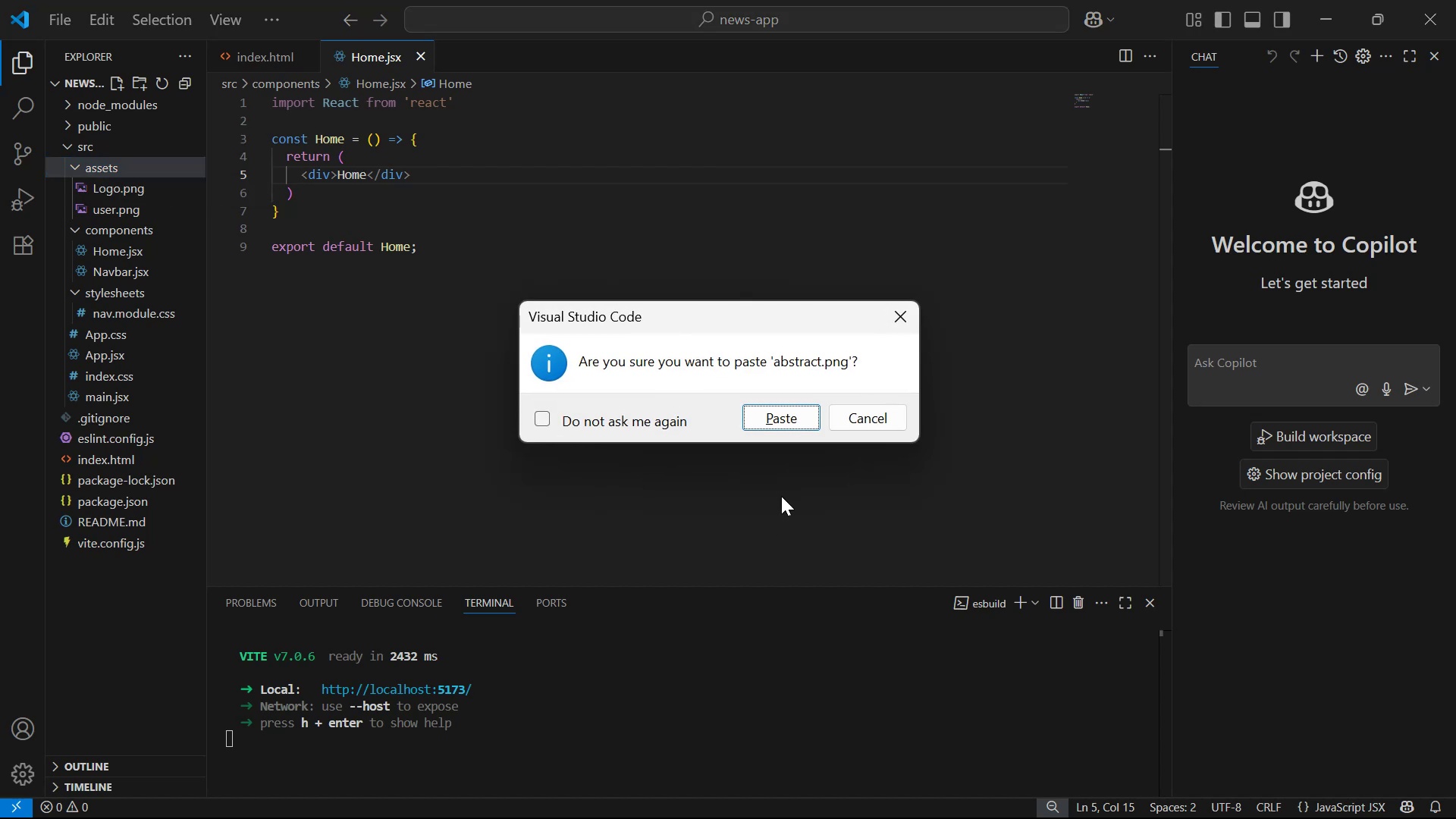 
left_click([786, 425])
 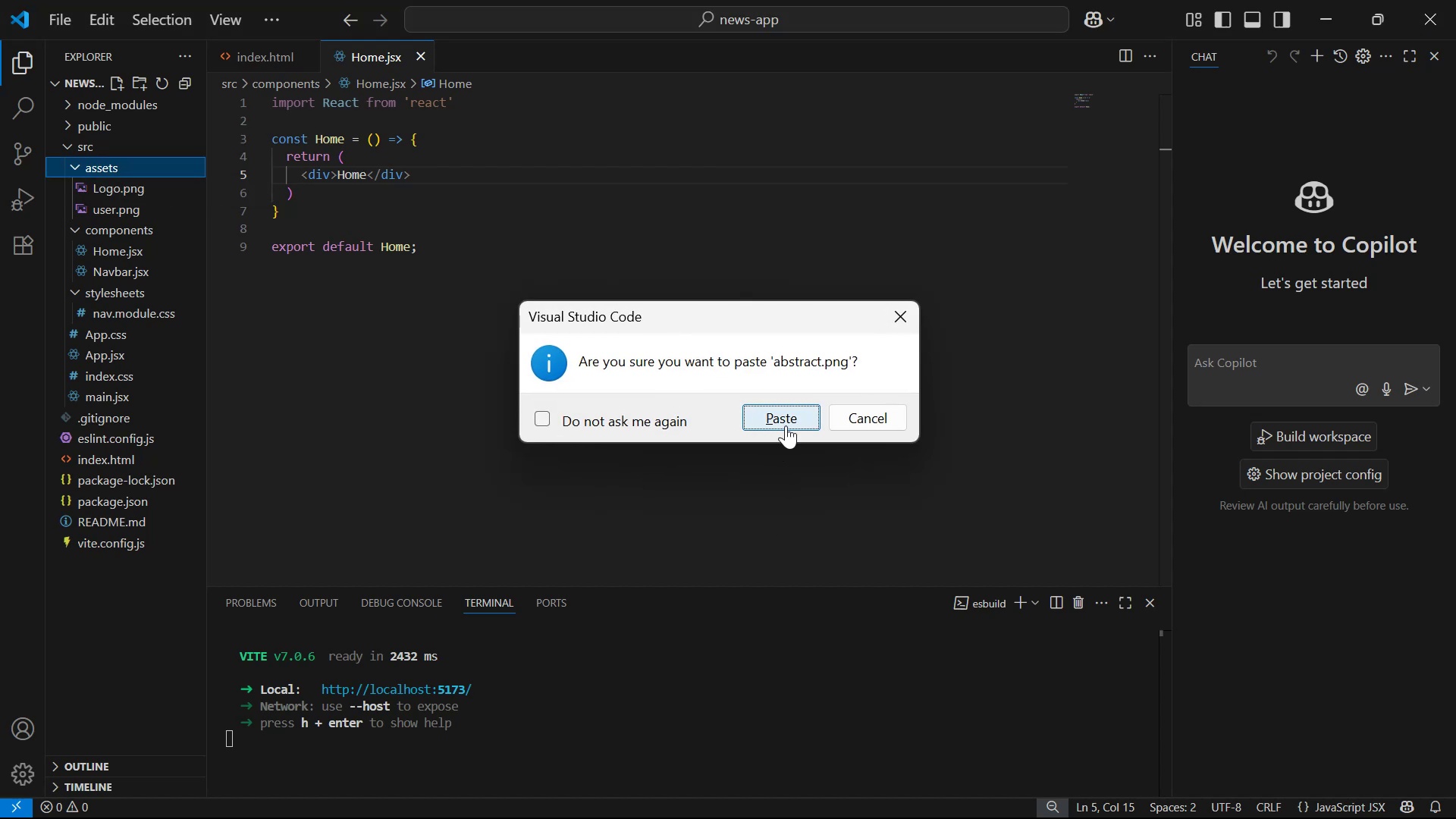 
key(Alt+Tab)
 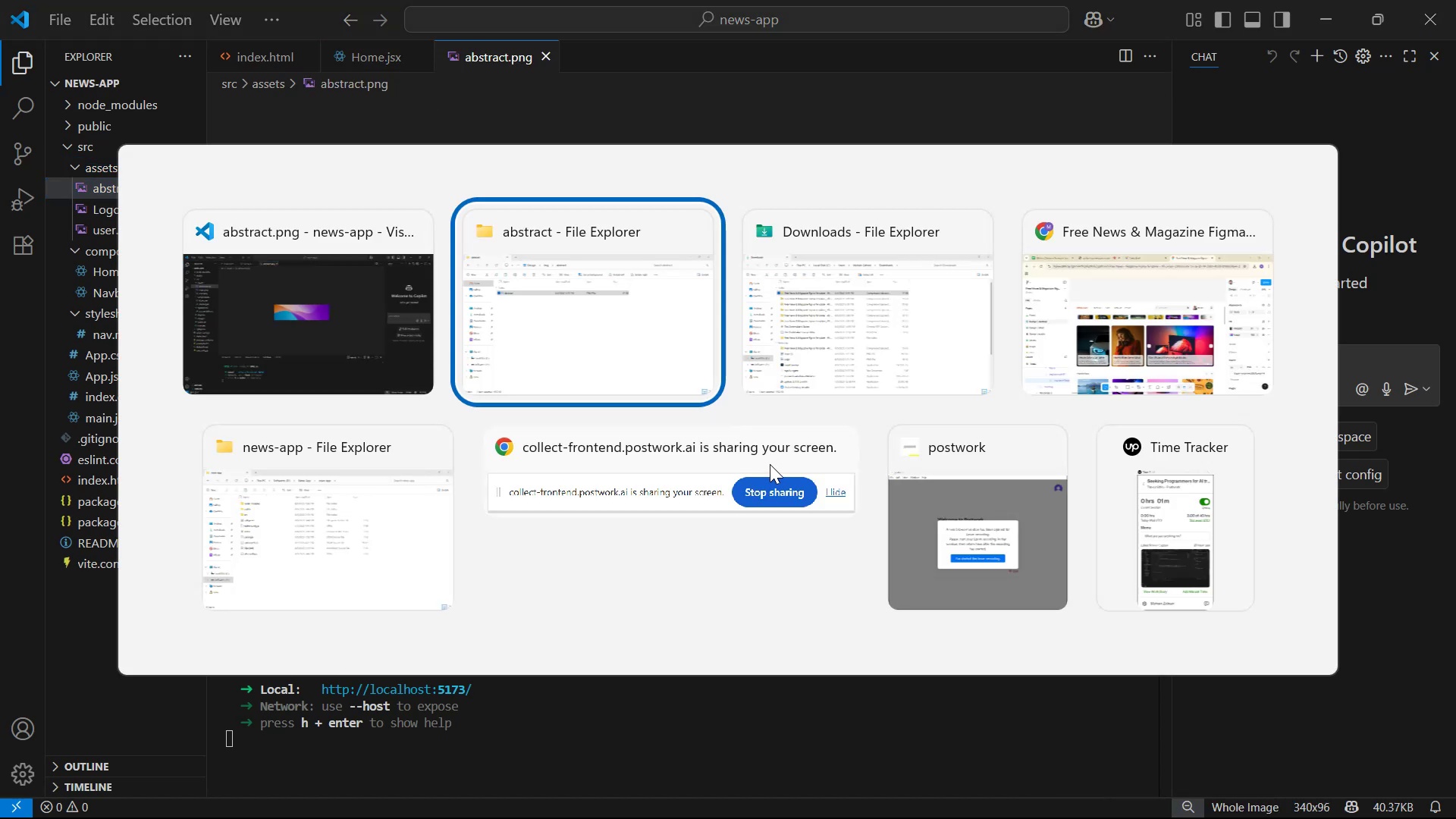 
key(Alt+Tab)
 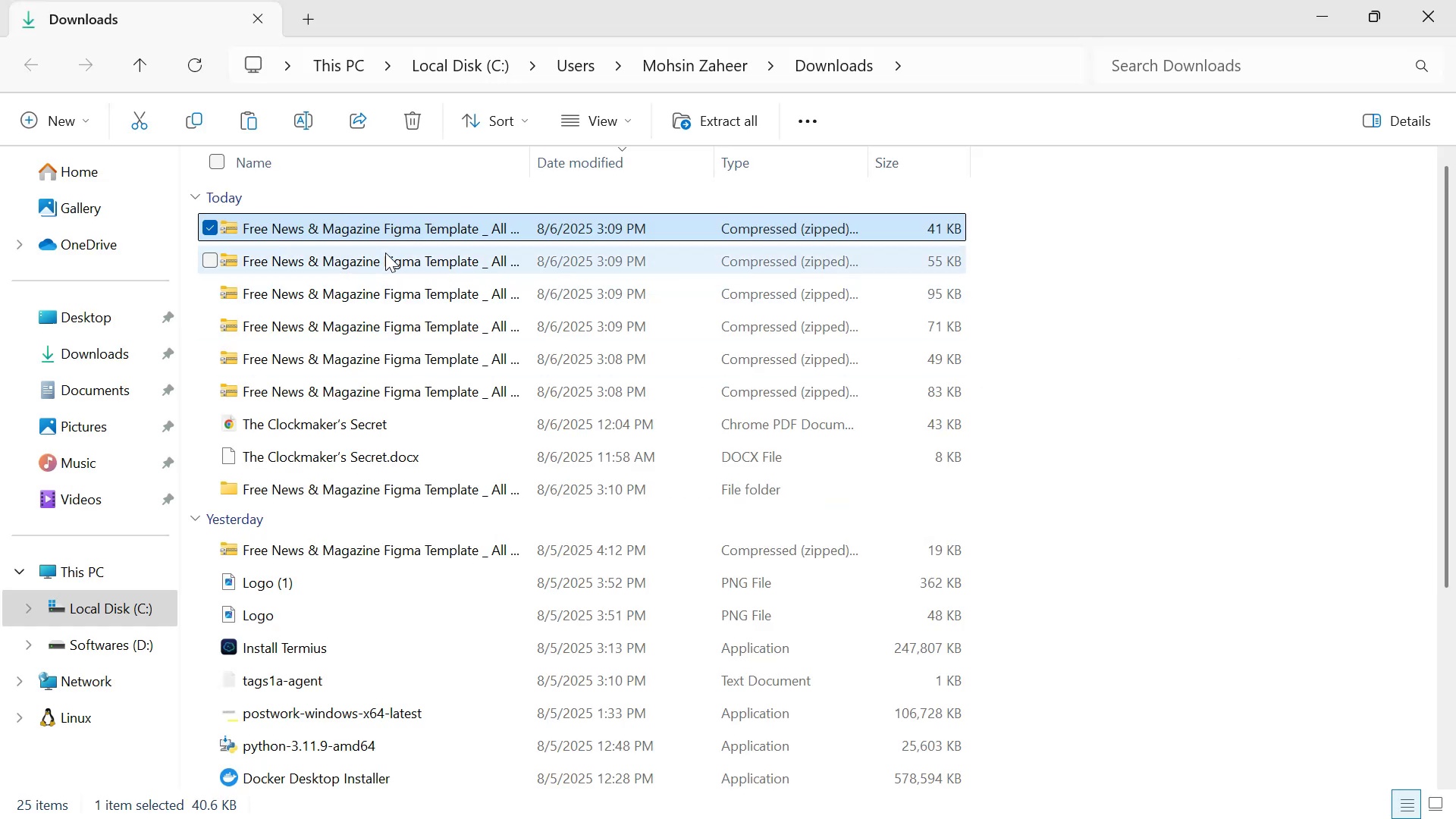 
left_click([385, 259])
 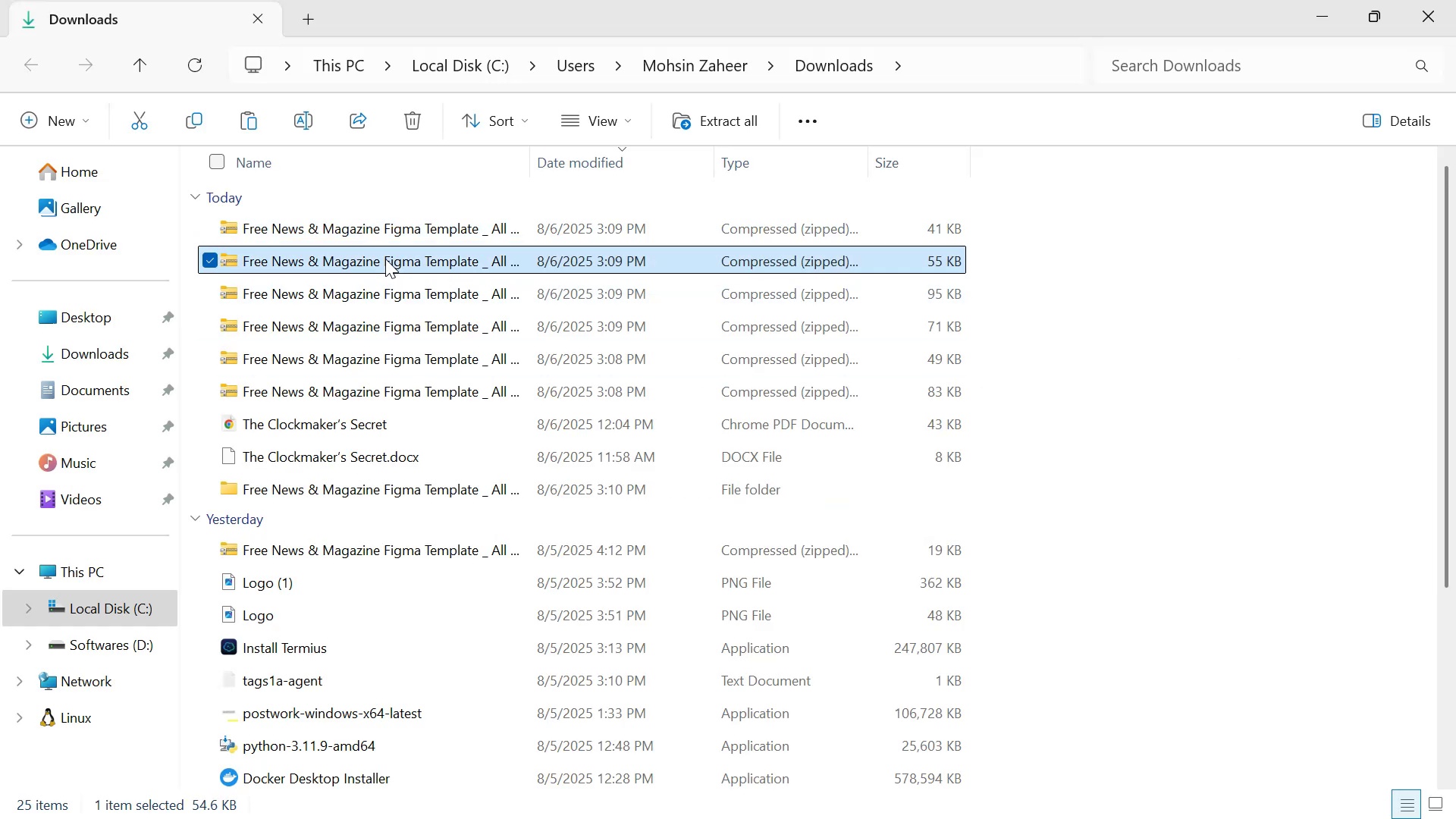 
right_click([385, 259])
 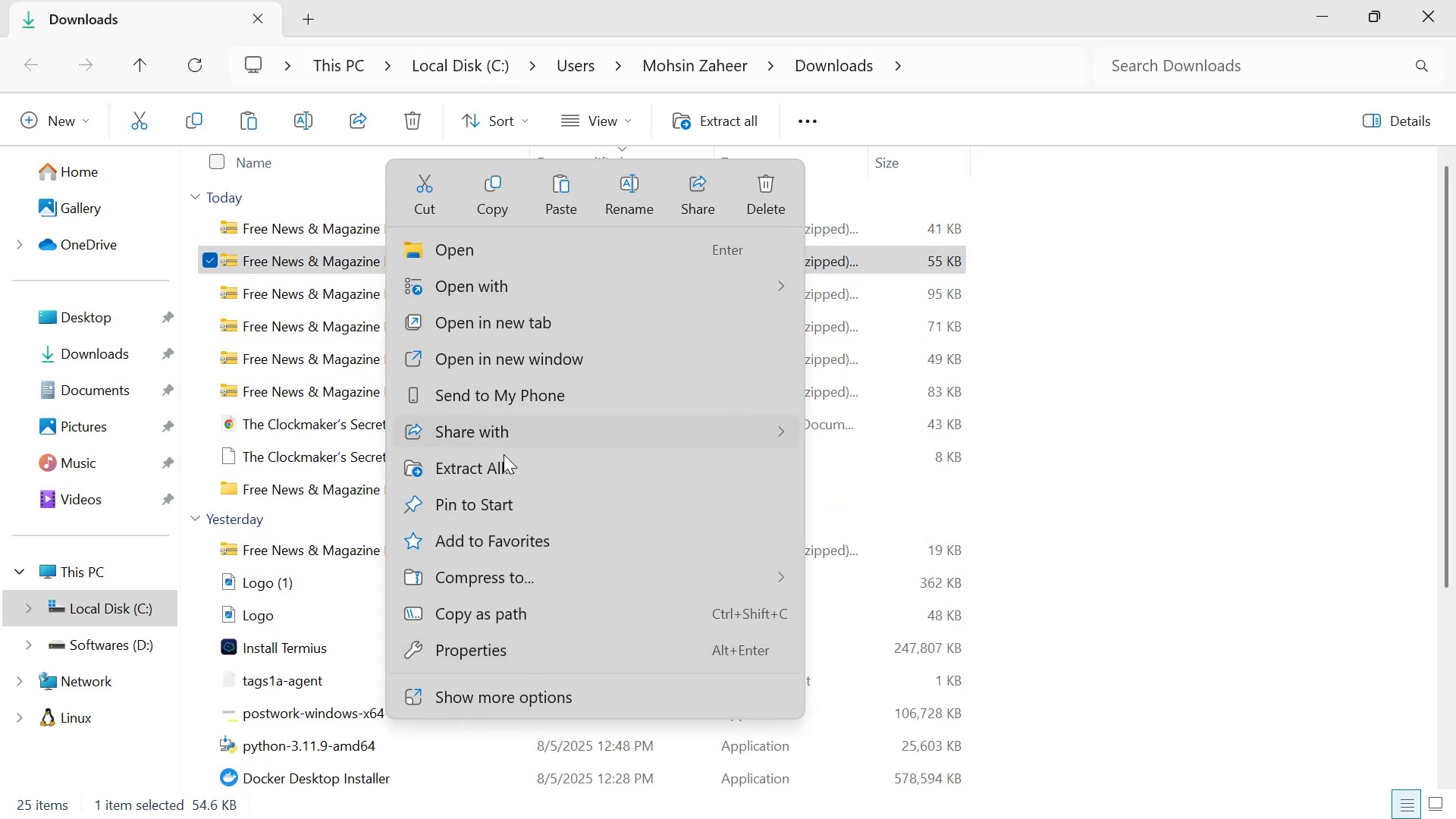 
left_click([508, 456])
 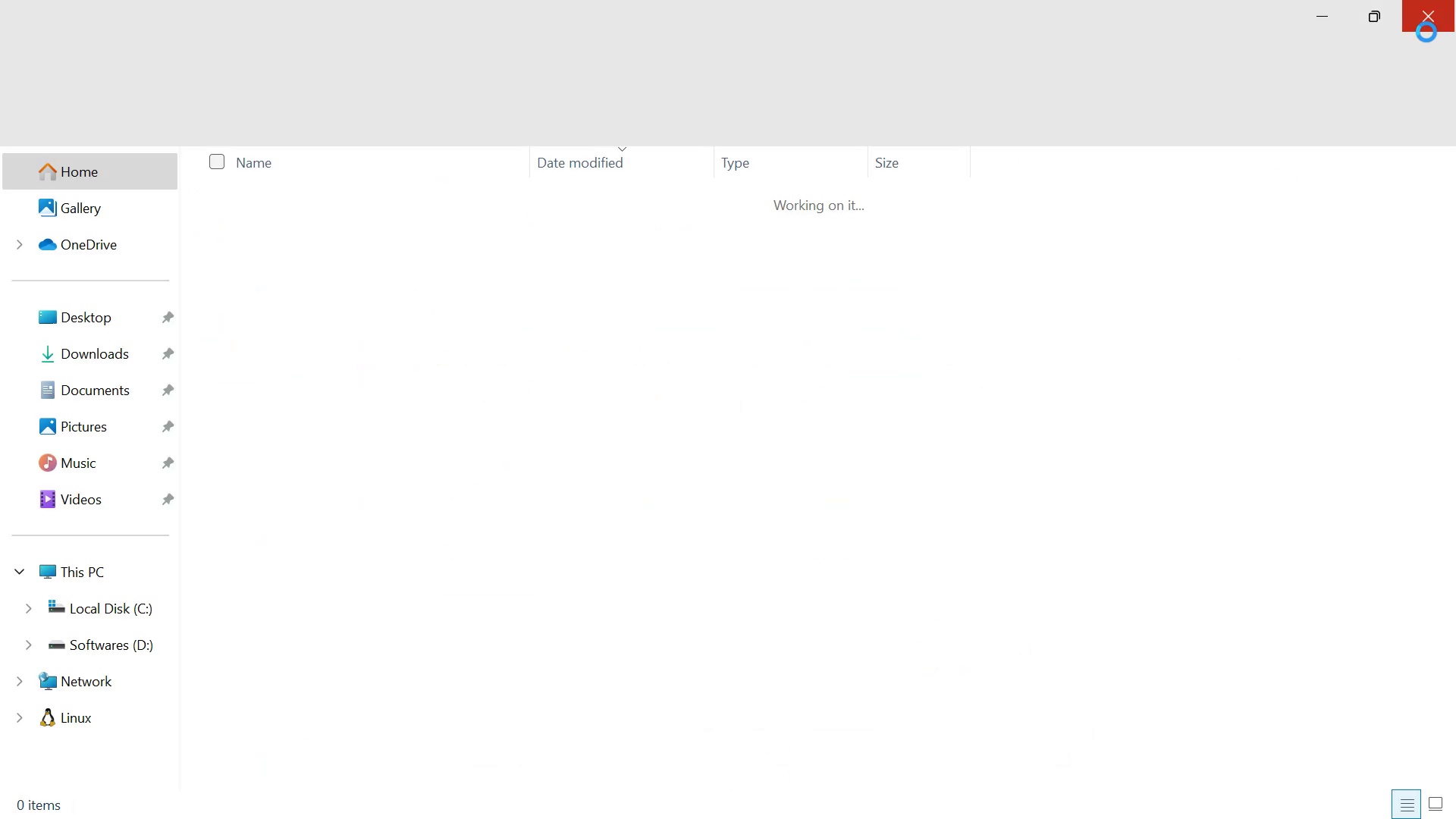 
double_click([444, 234])
 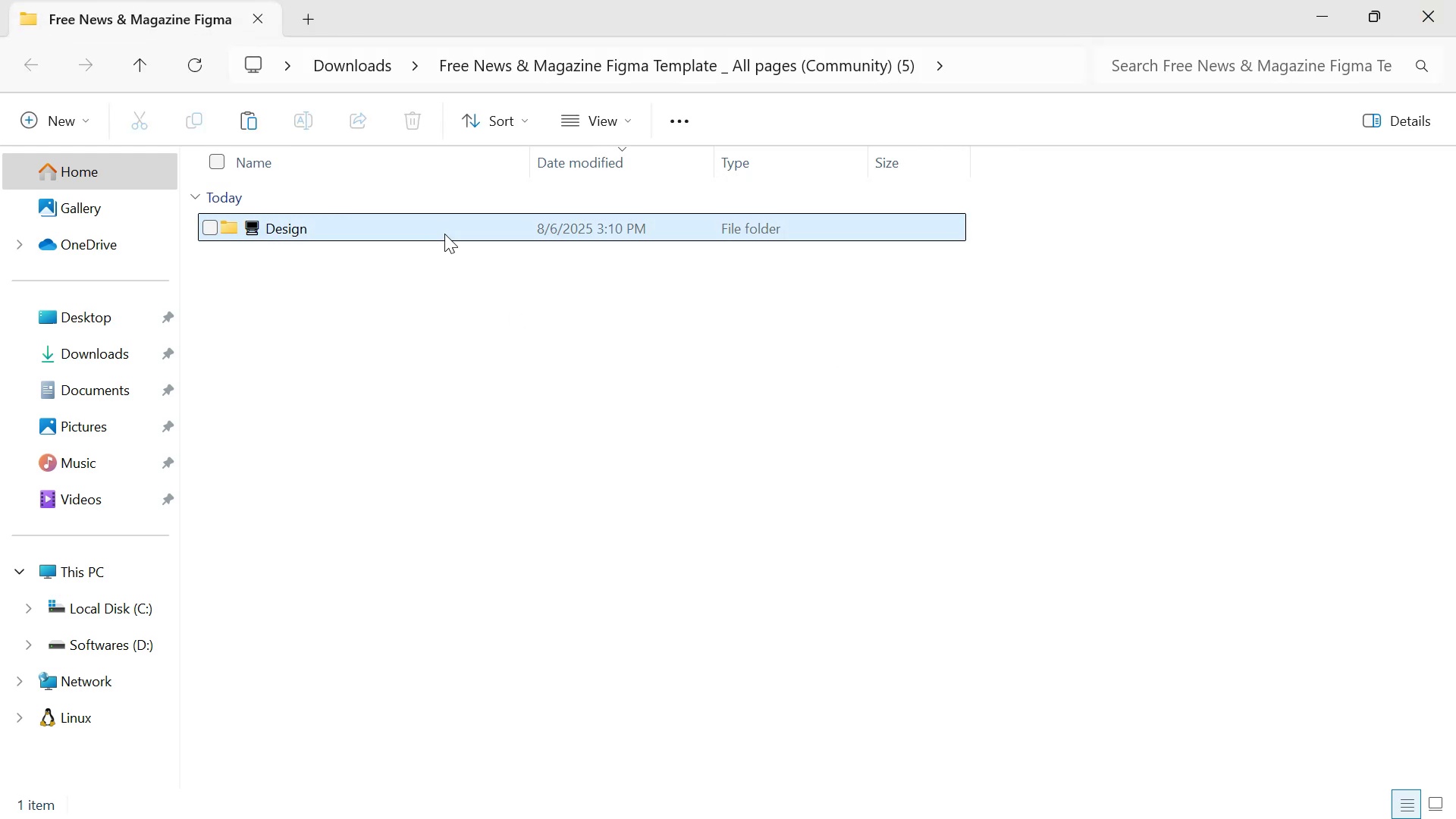 
triple_click([444, 234])
 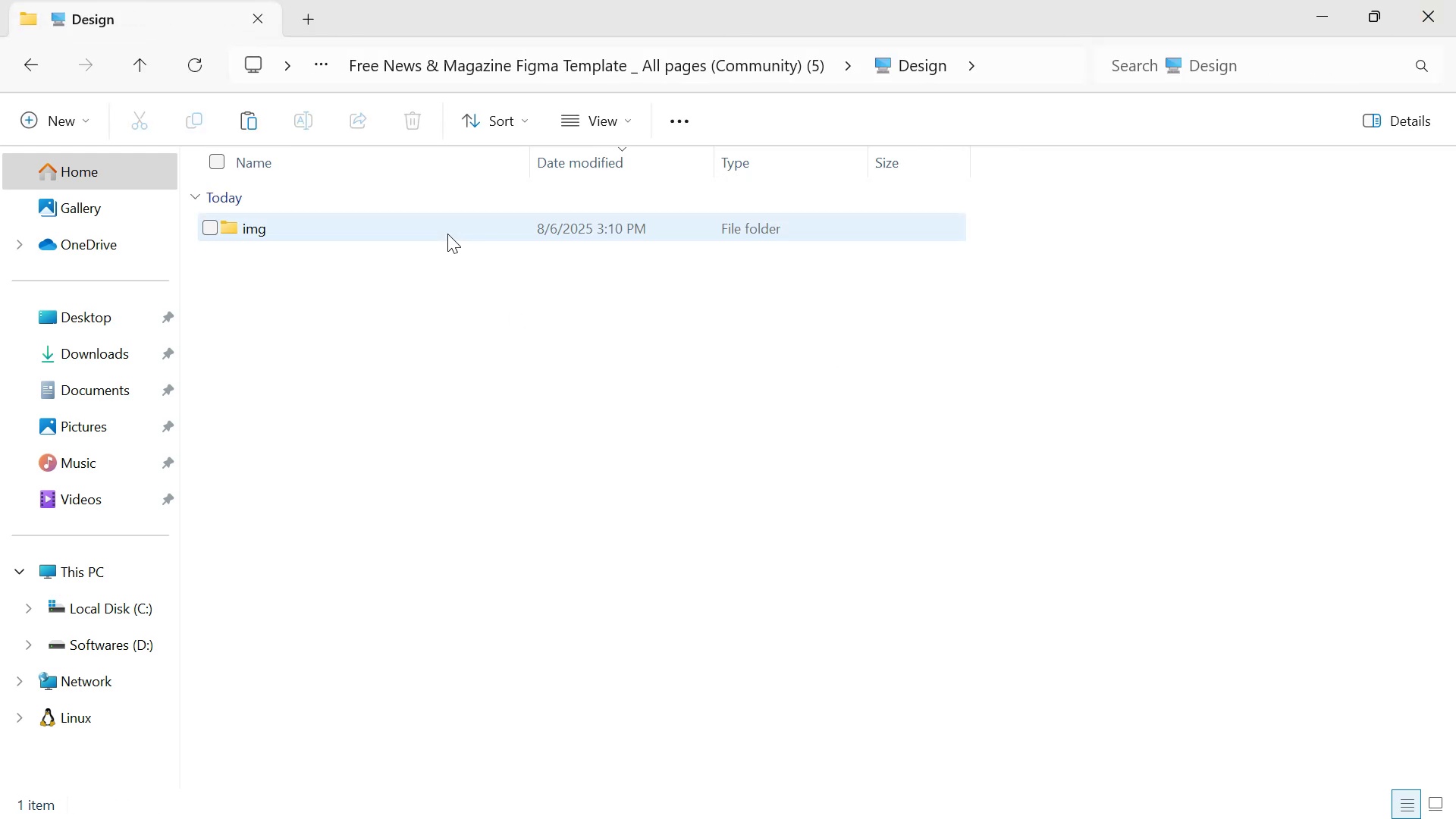 
double_click([447, 234])
 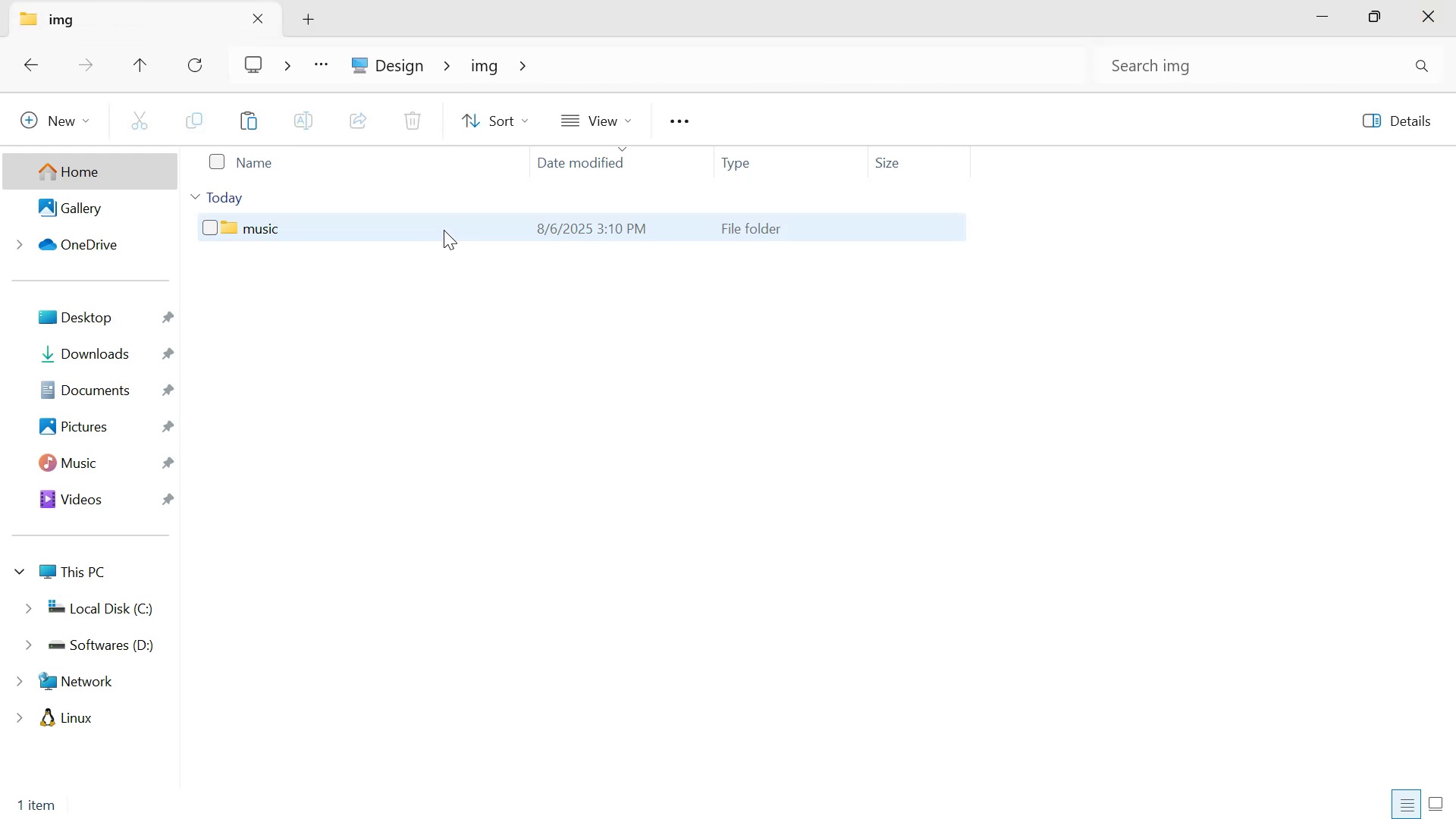 
double_click([444, 228])
 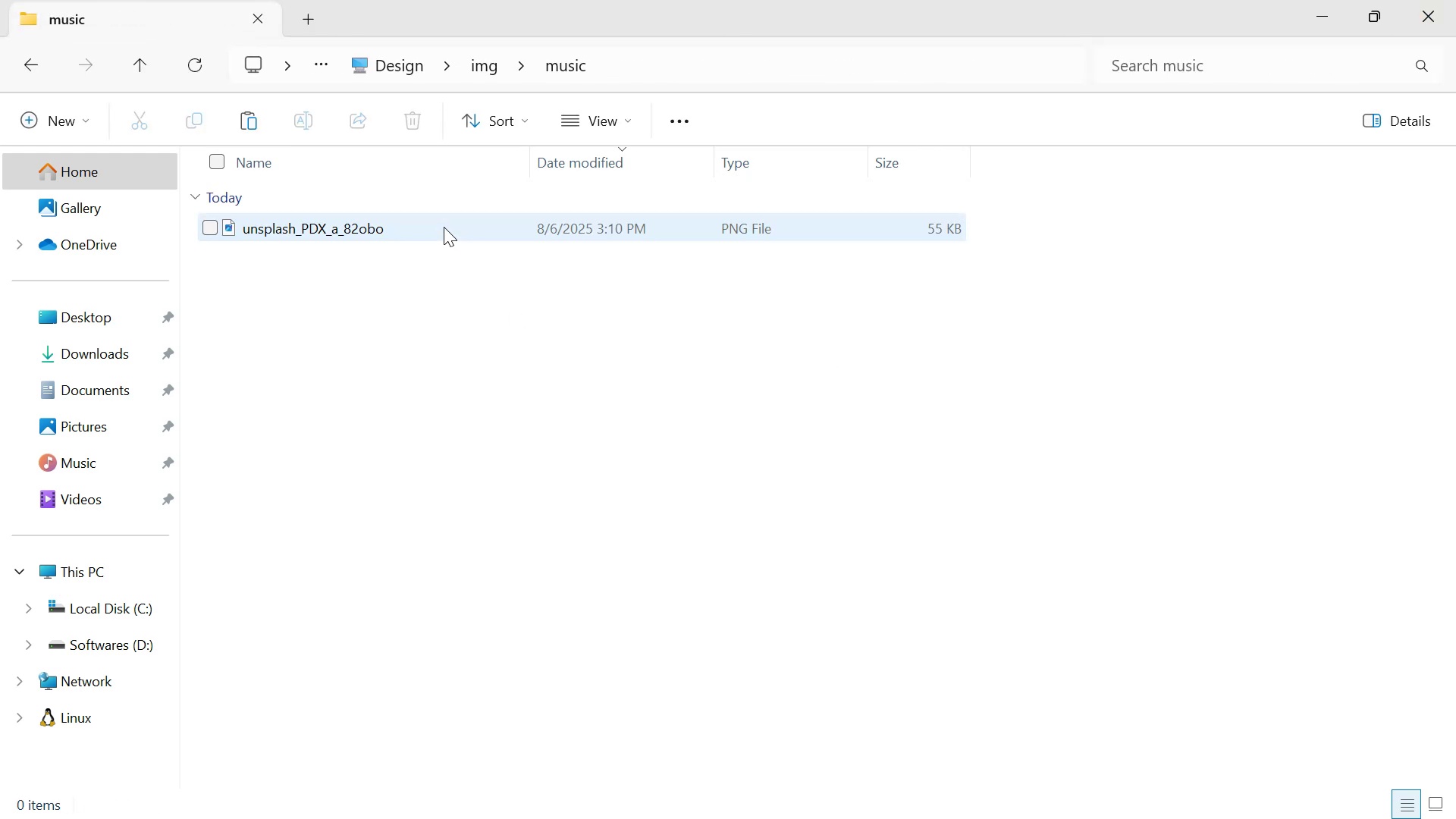 
left_click([444, 227])
 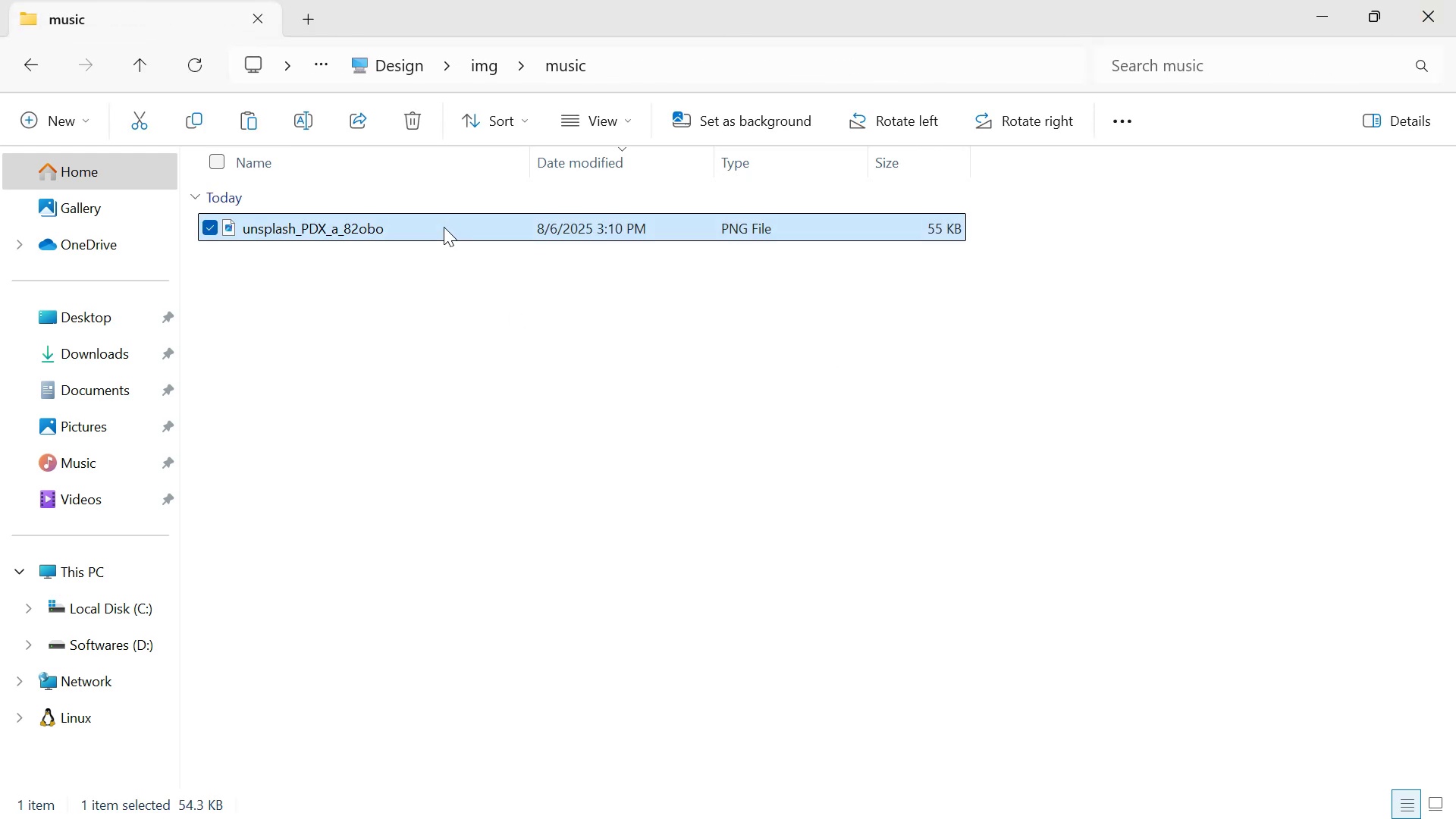 
right_click([444, 227])
 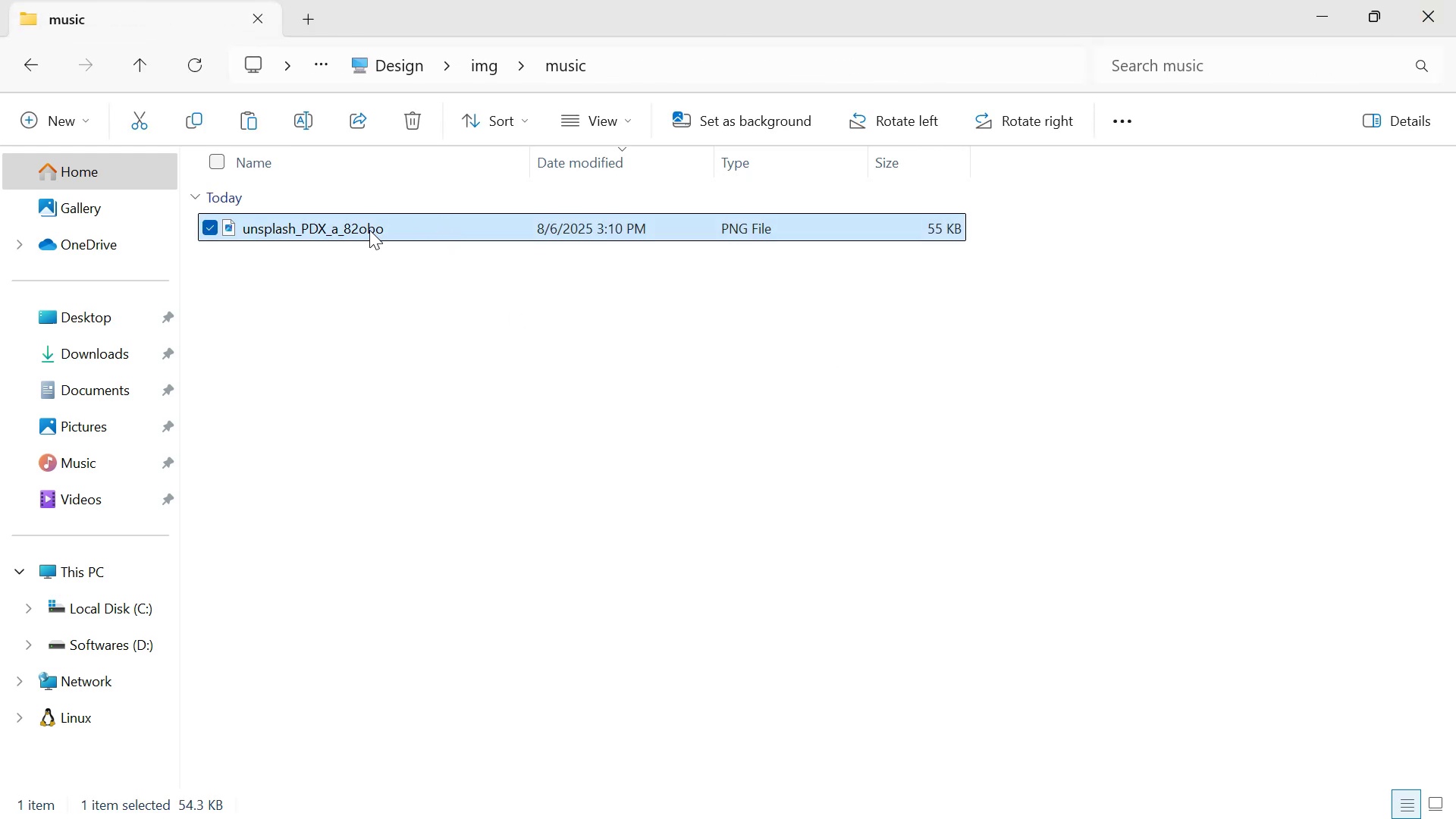 
double_click([368, 229])
 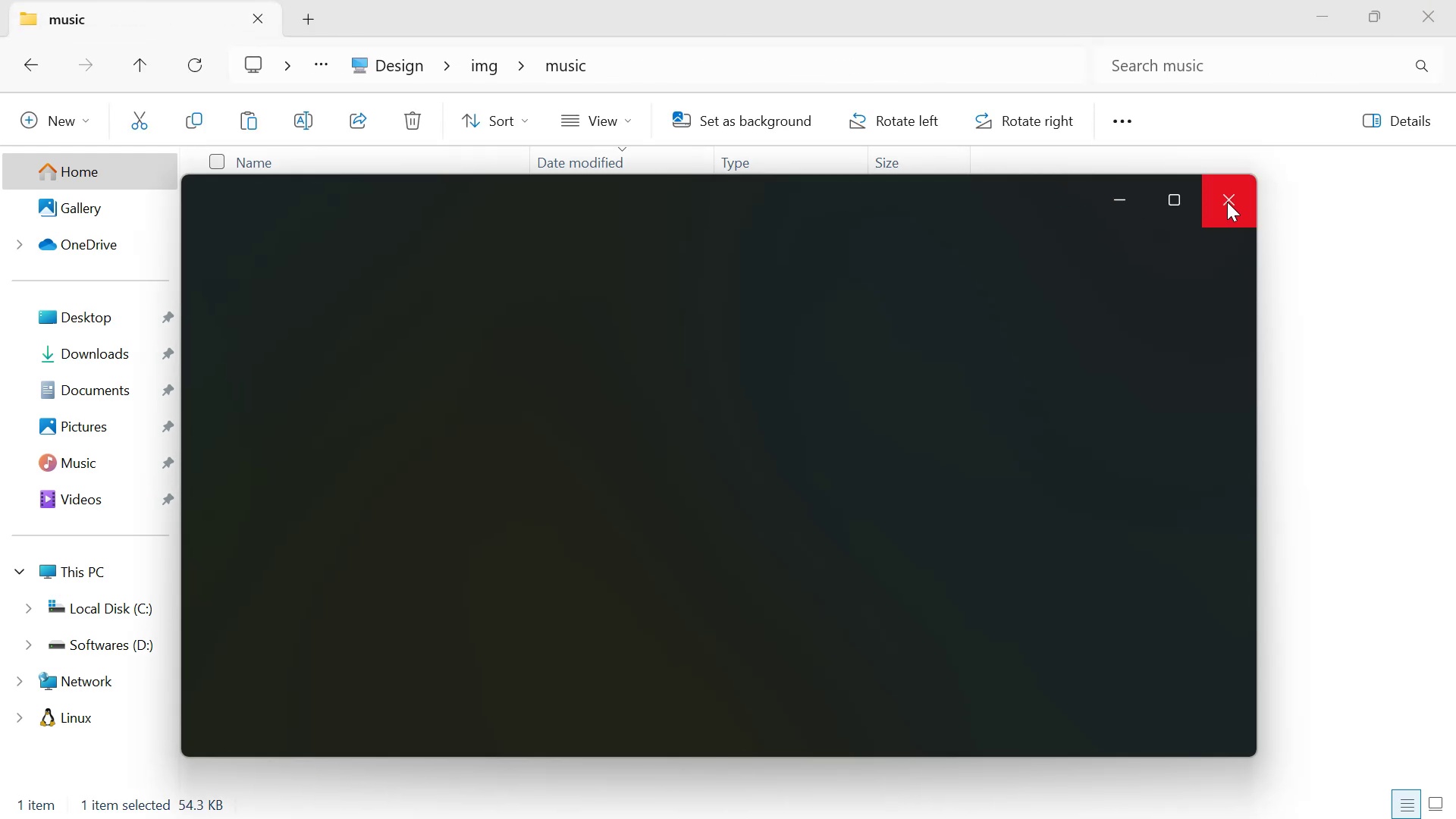 
left_click([1227, 202])
 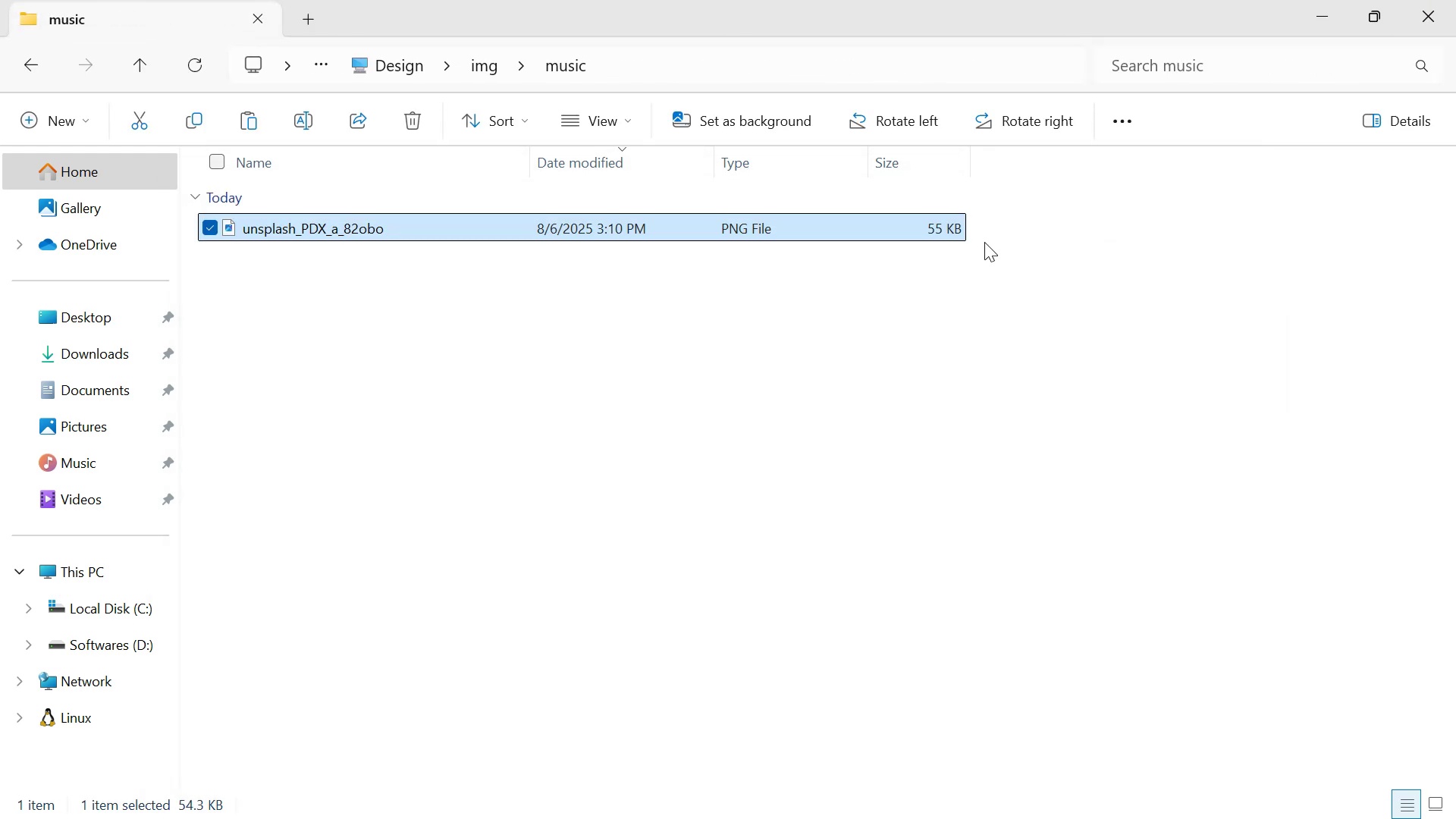 
key(Alt+Tab)
 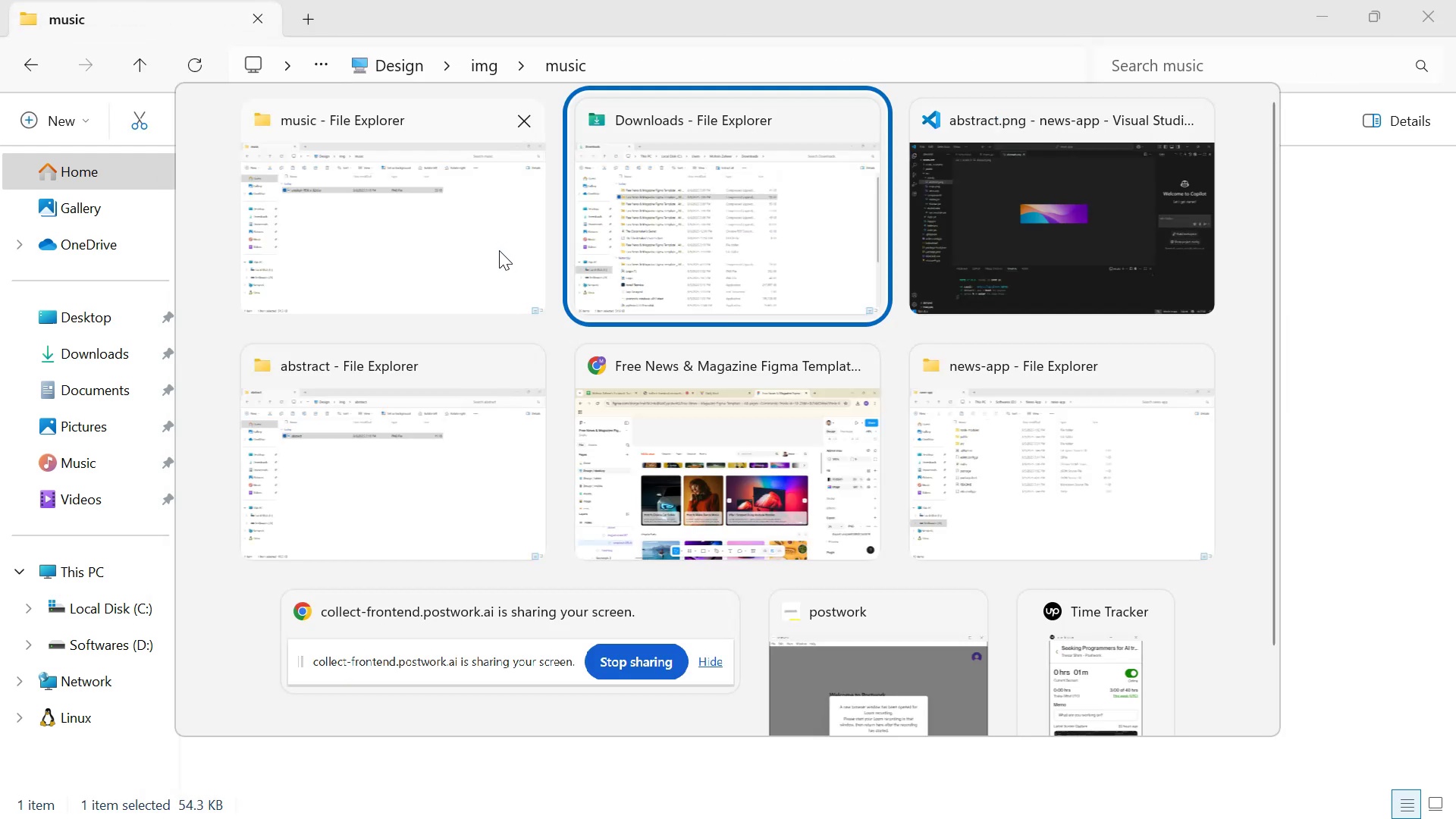 
key(Alt+AltLeft)
 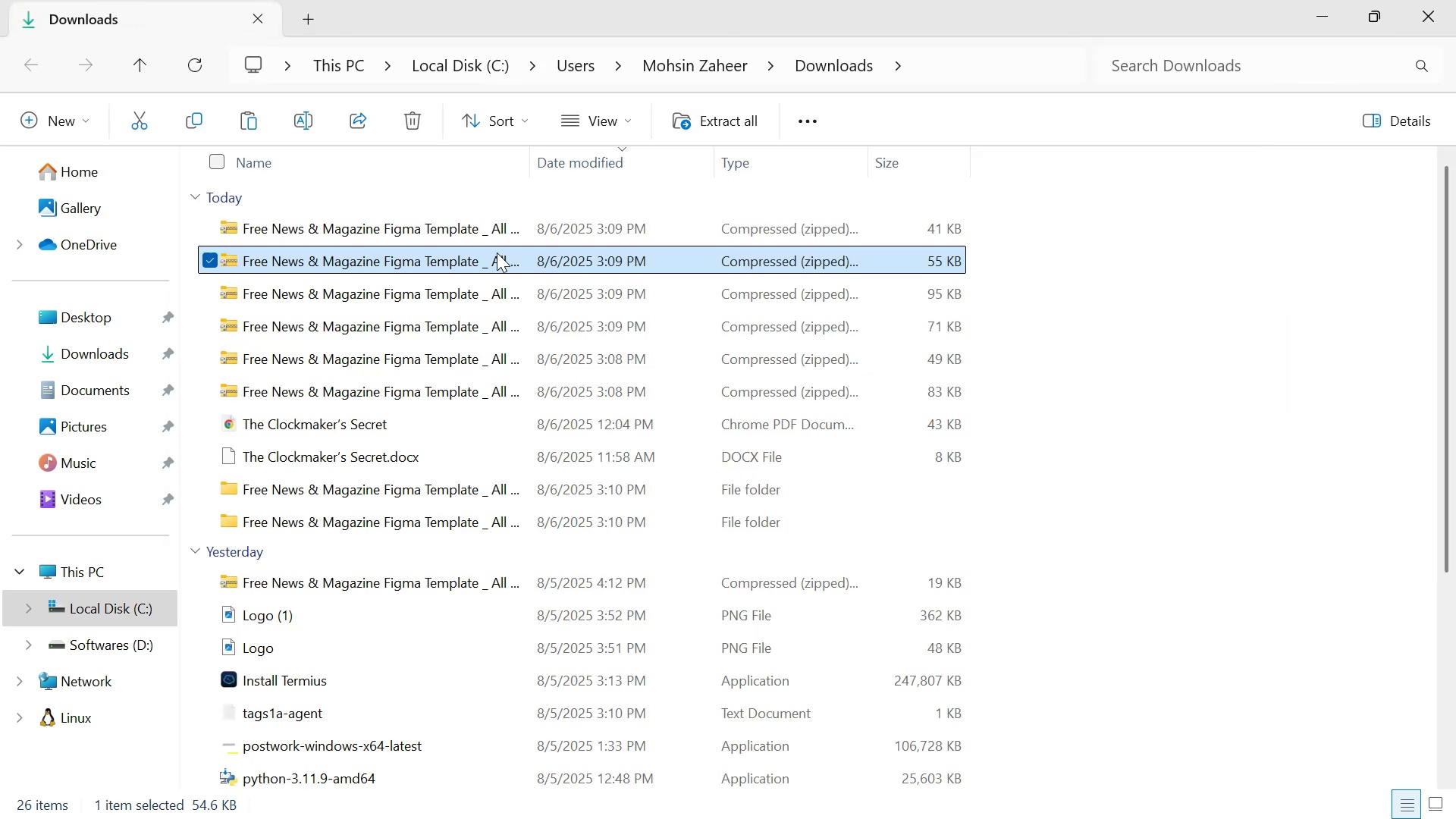 
key(Alt+Tab)
 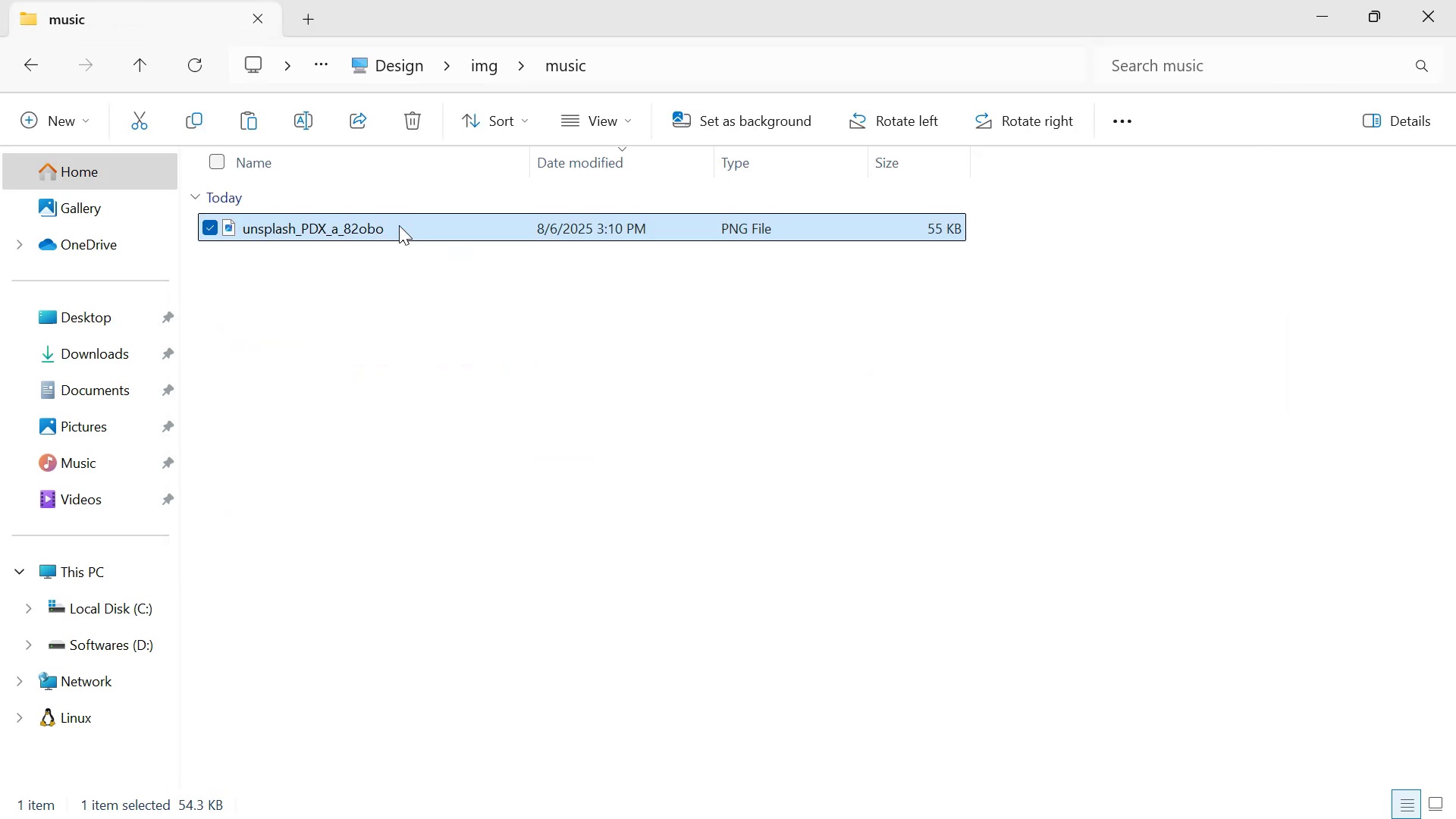 
double_click([399, 221])
 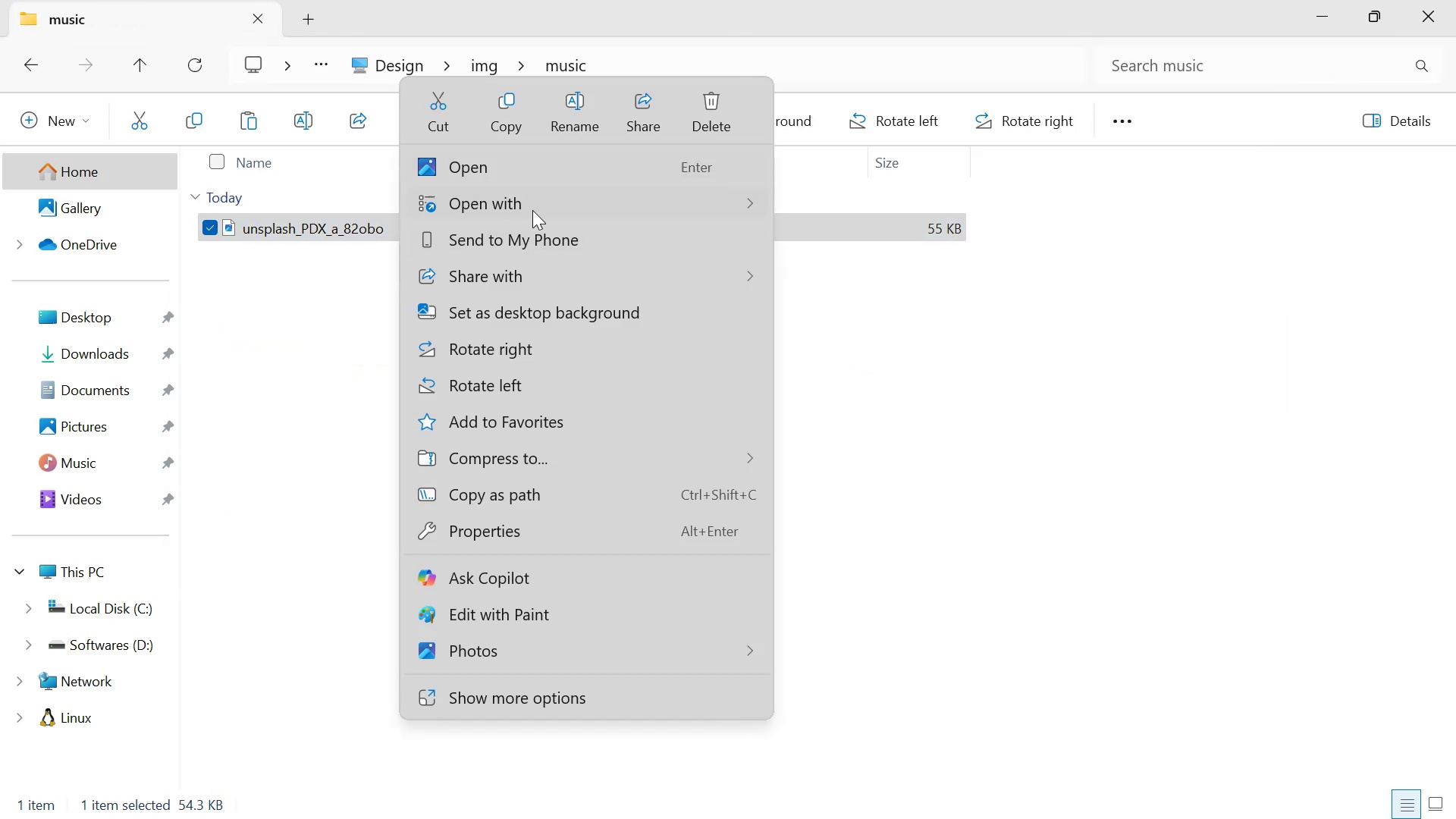 
left_click([580, 111])
 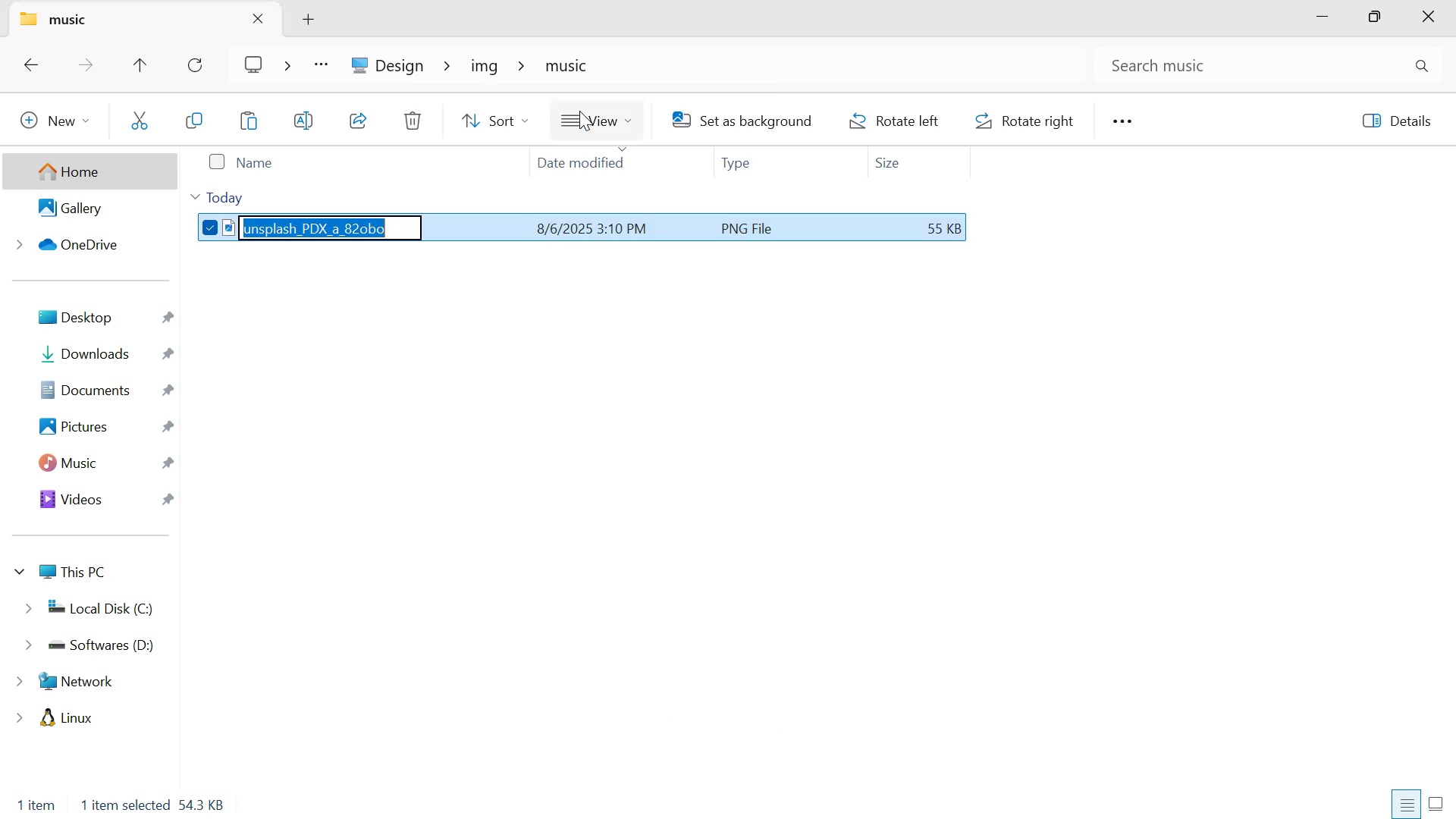 
type(music)
 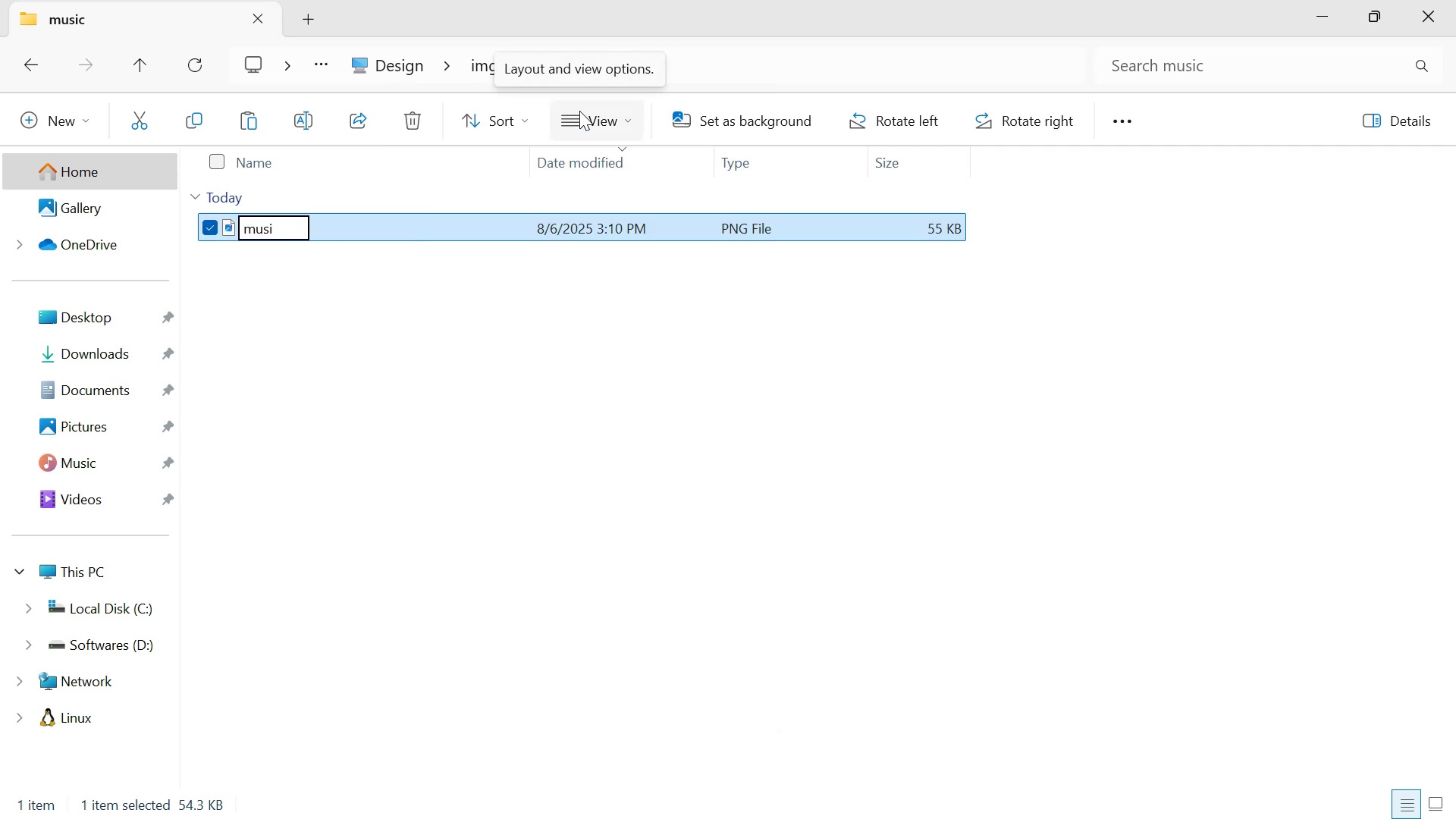 
key(Enter)
 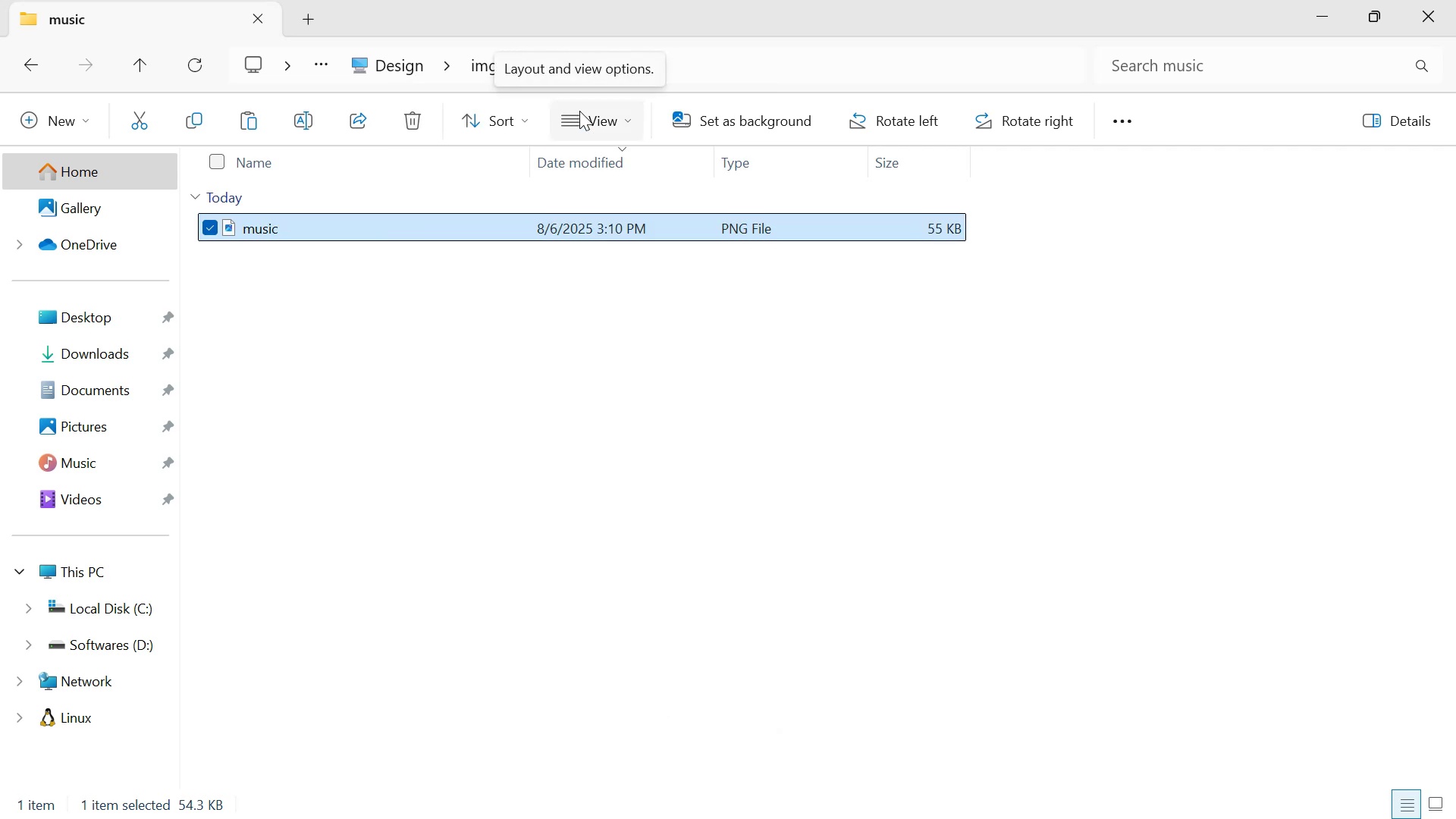 
hold_key(key=ControlLeft, duration=0.54)
 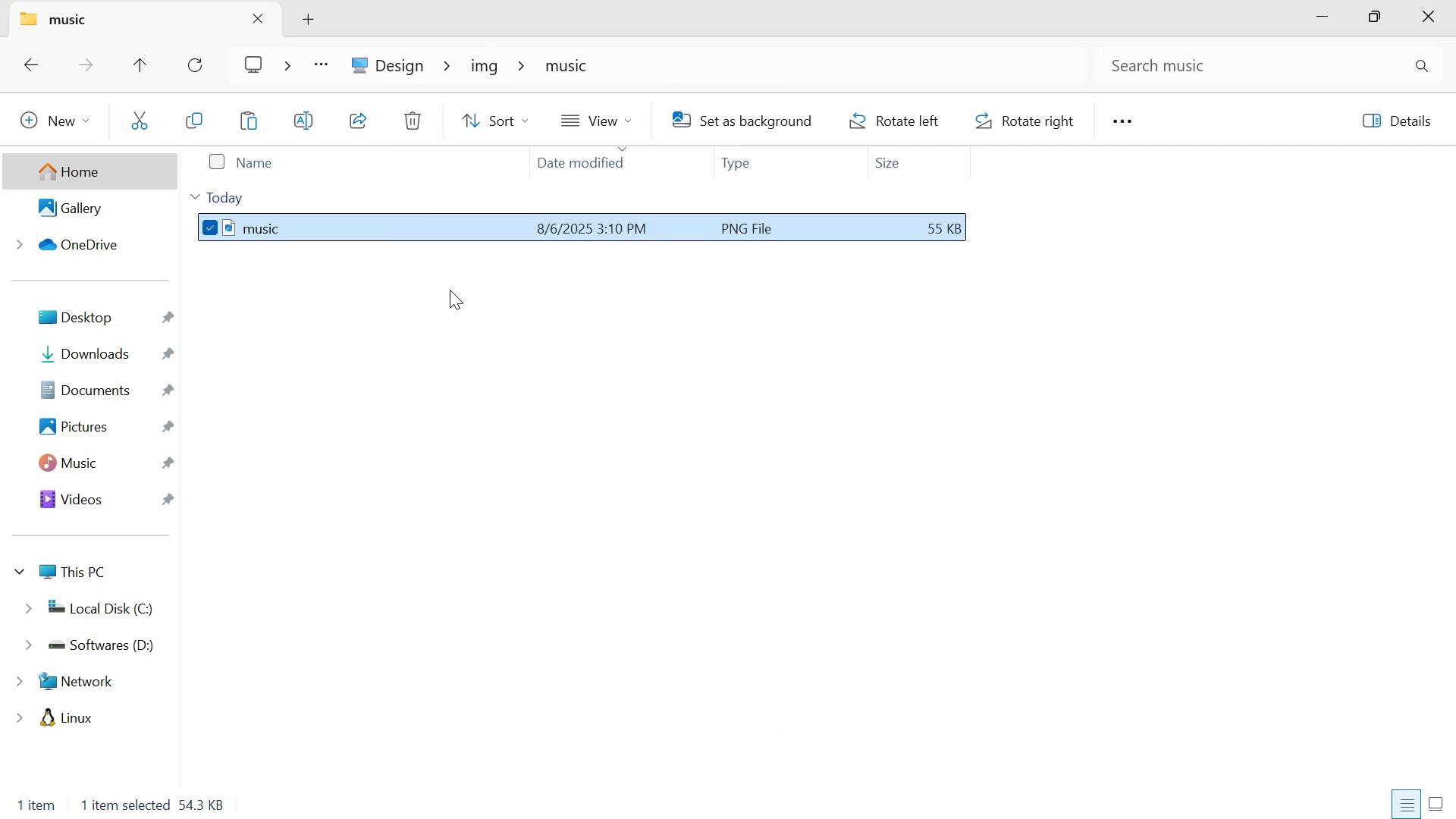 
key(Control+ControlLeft)
 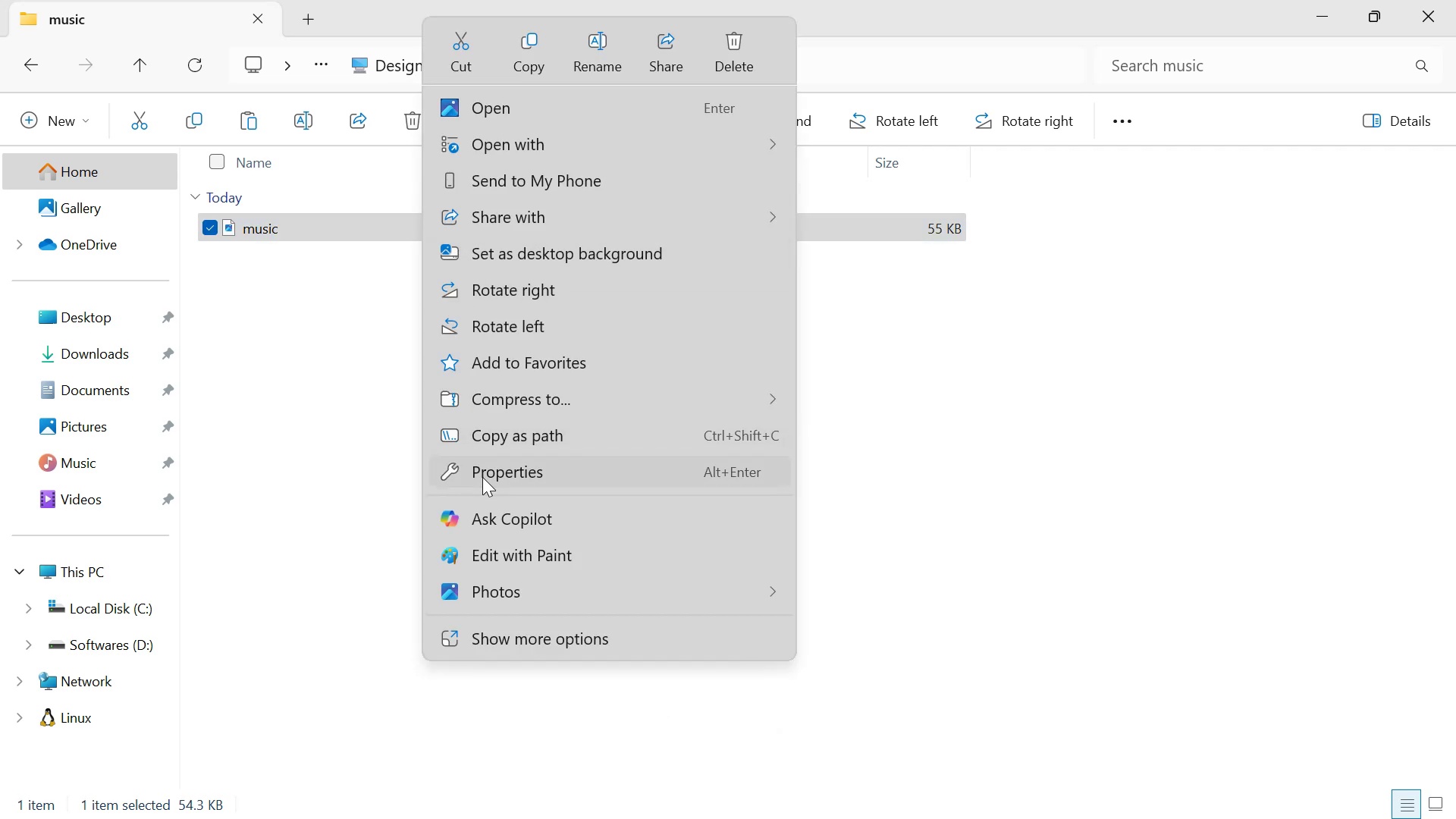 
left_click([541, 44])
 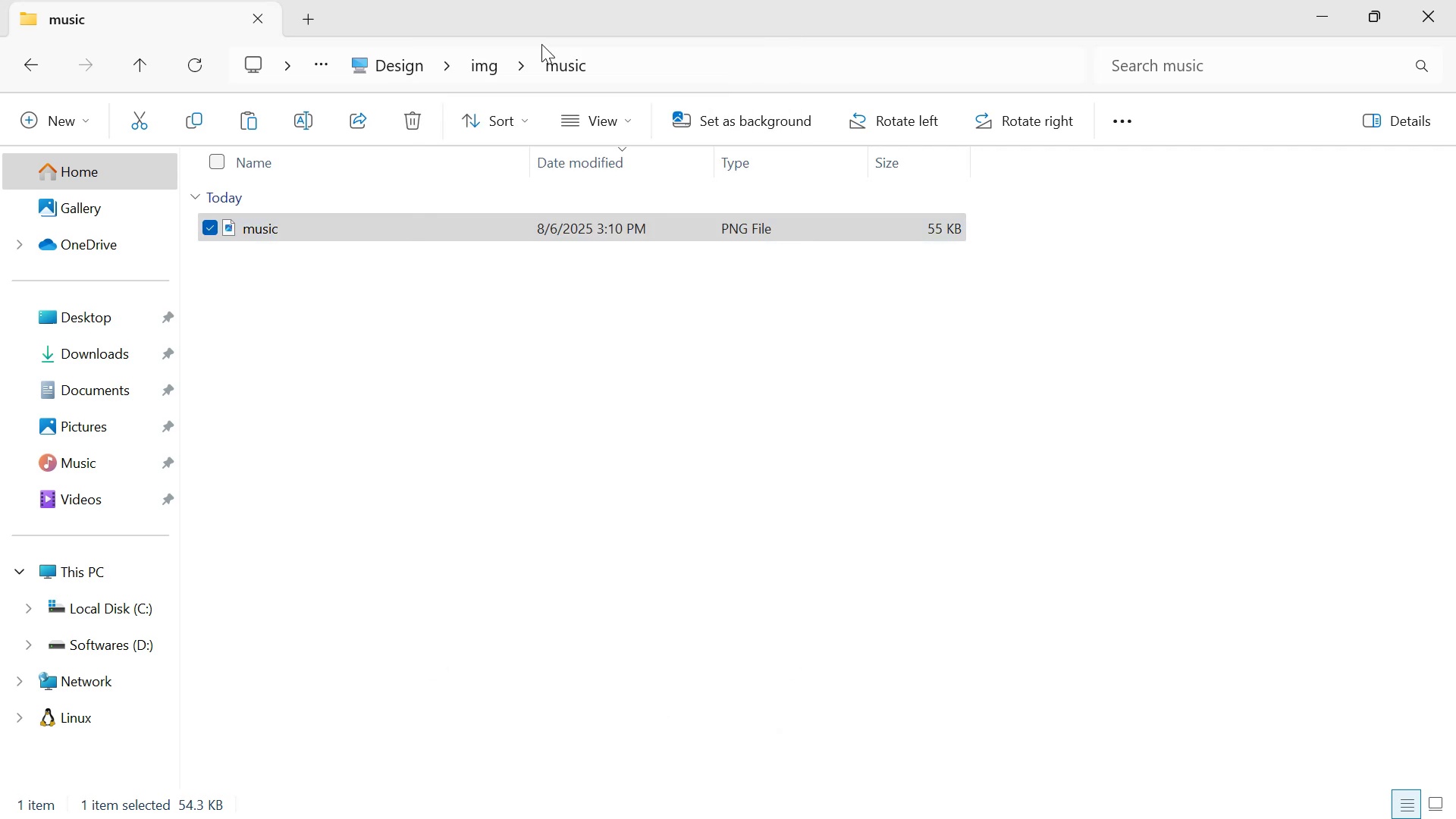 
key(Alt+Tab)
 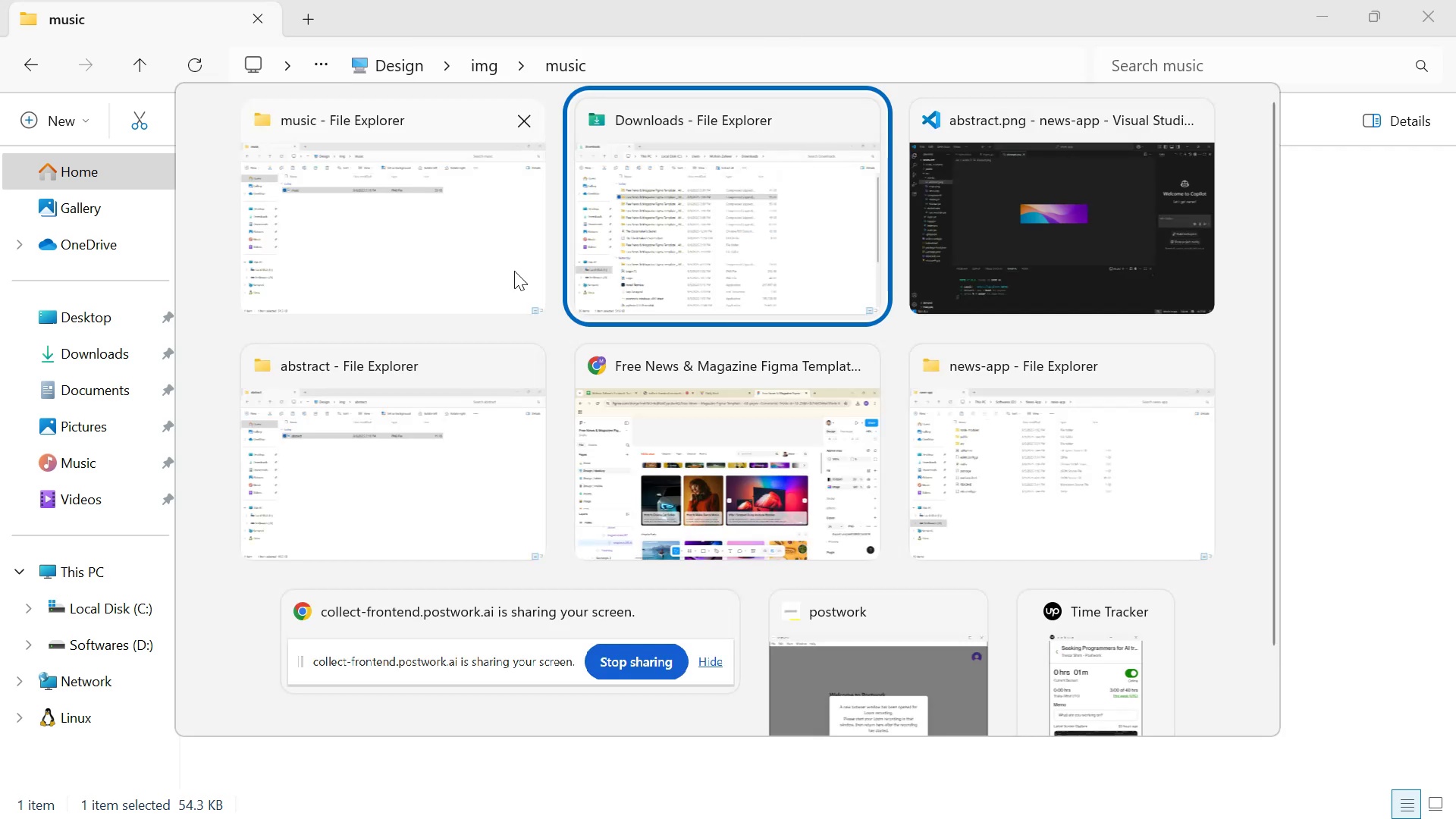 
key(Alt+Tab)
 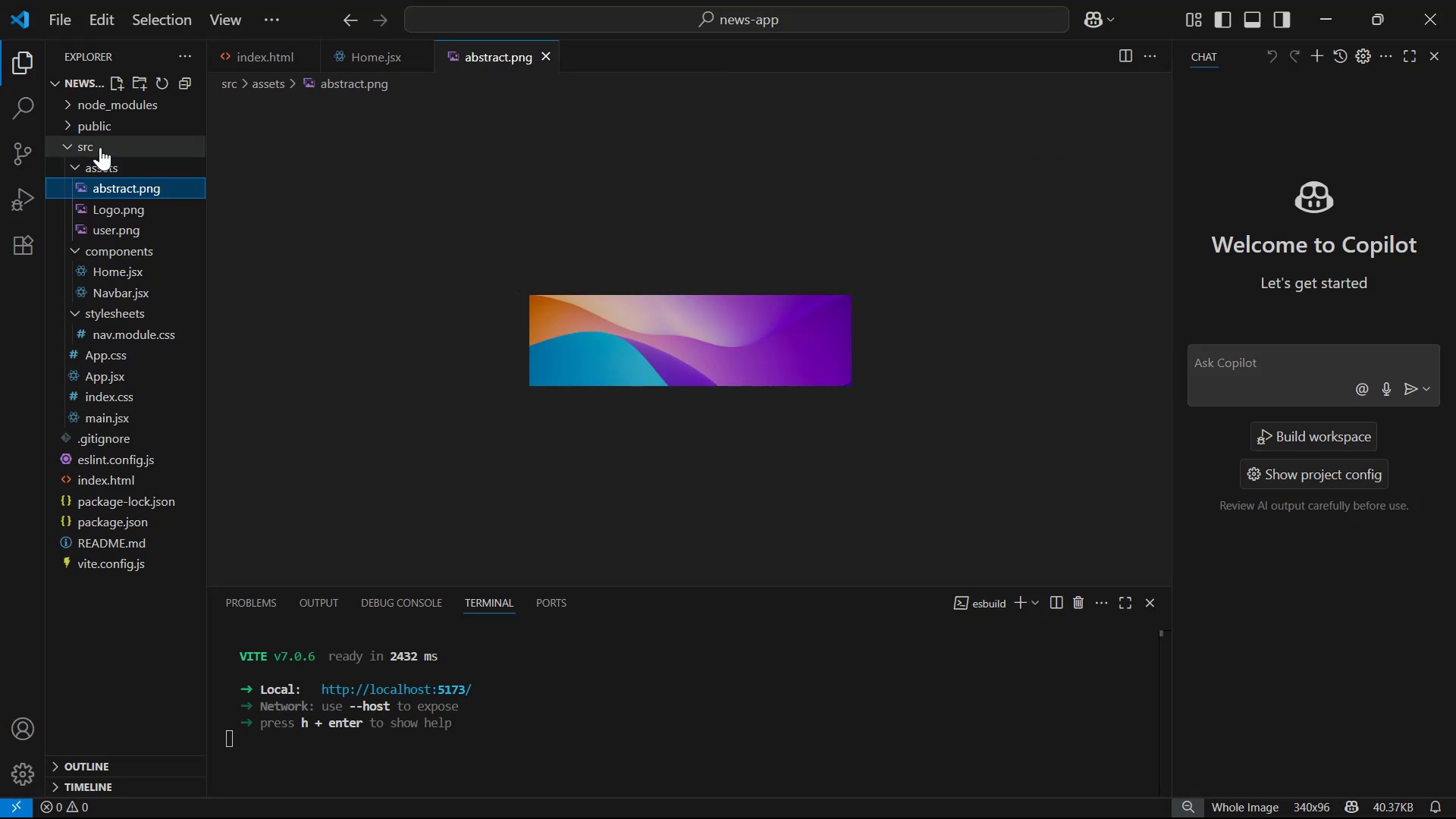 
left_click([100, 146])
 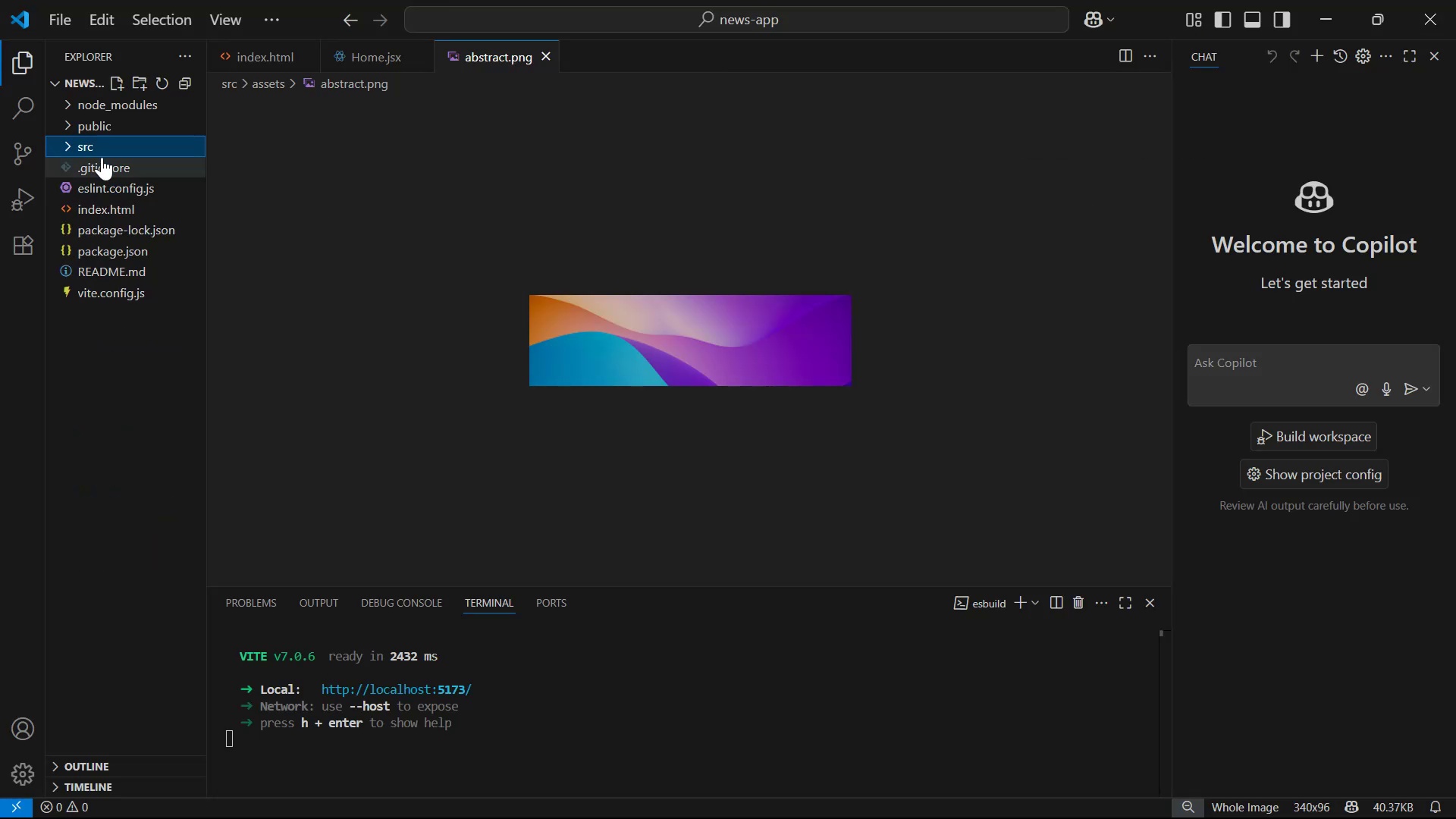 
left_click([102, 149])
 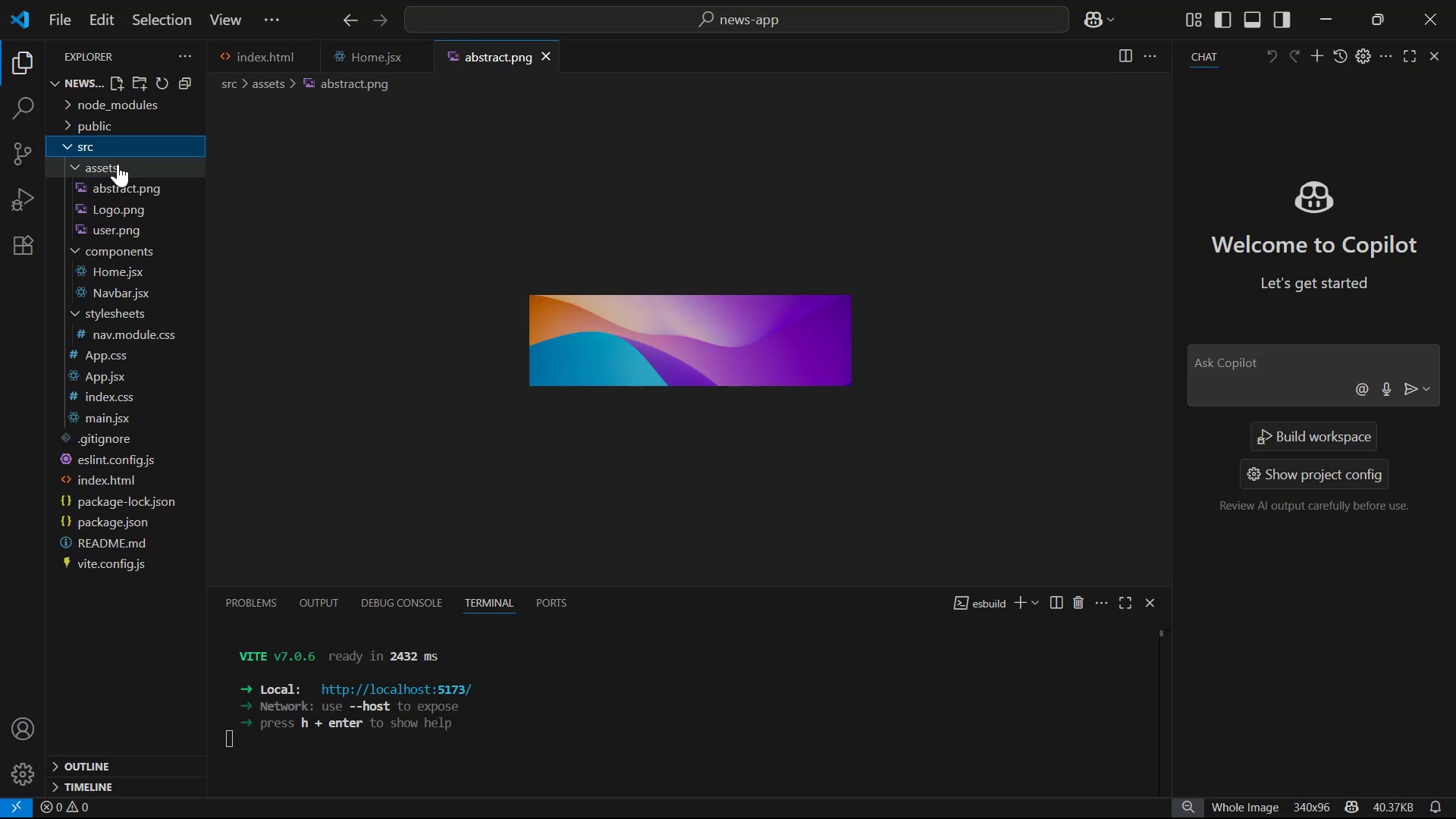 
key(Control+V)
 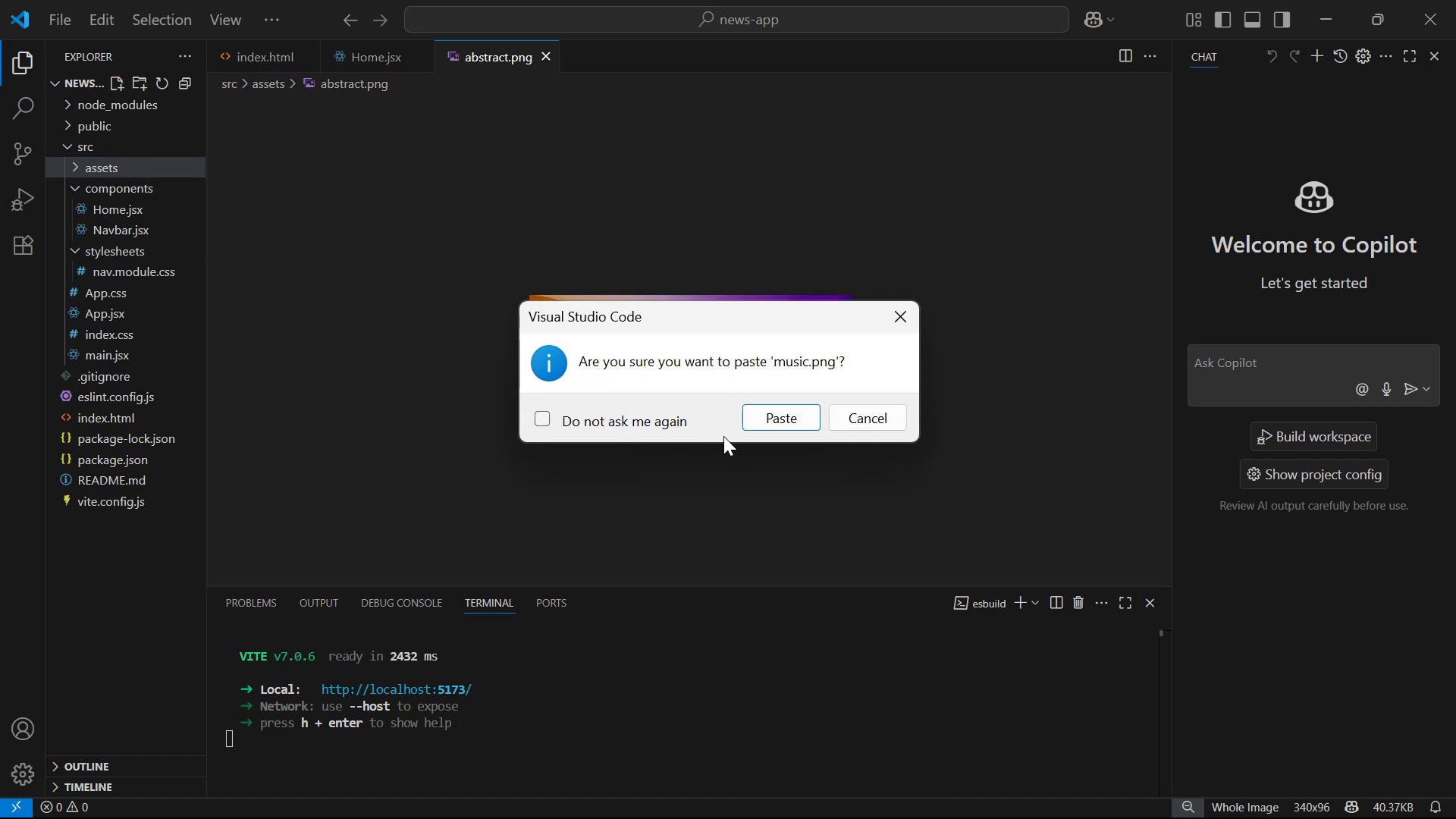 
left_click([764, 404])
 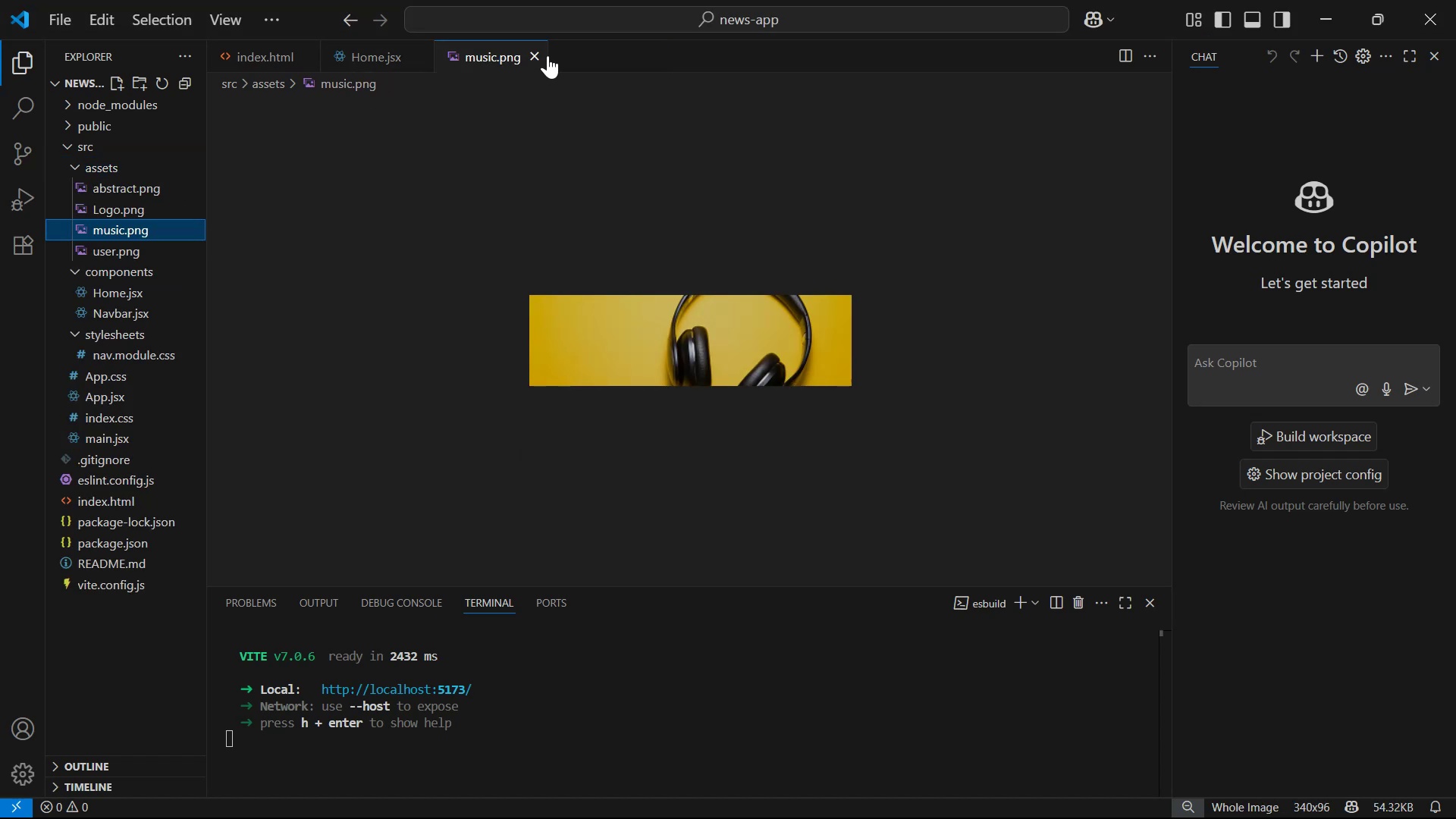 
key(Alt+Tab)
 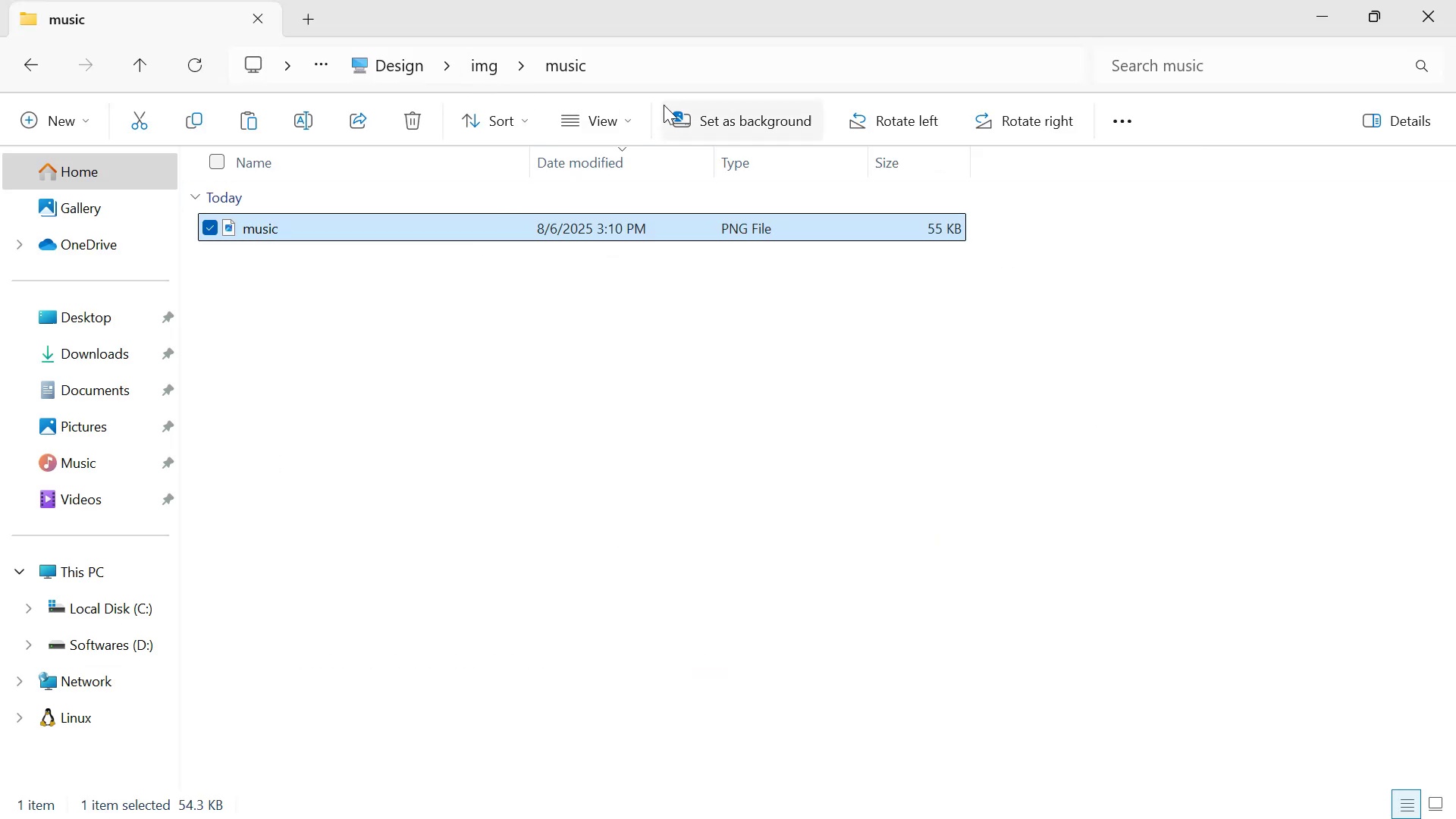 
scroll: coordinate [121, 199], scroll_direction: up, amount: 3.0
 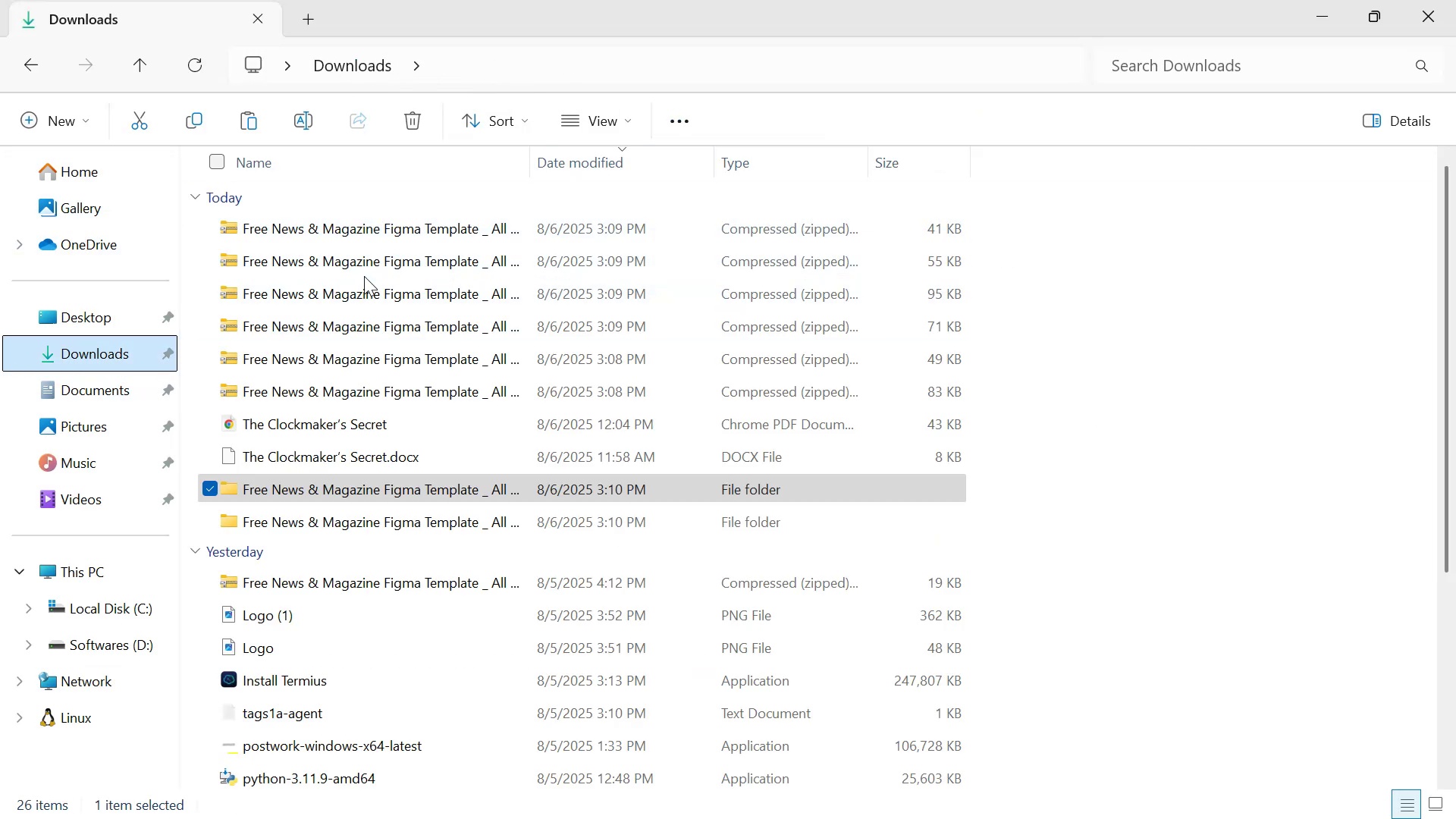 
left_click([361, 325])
 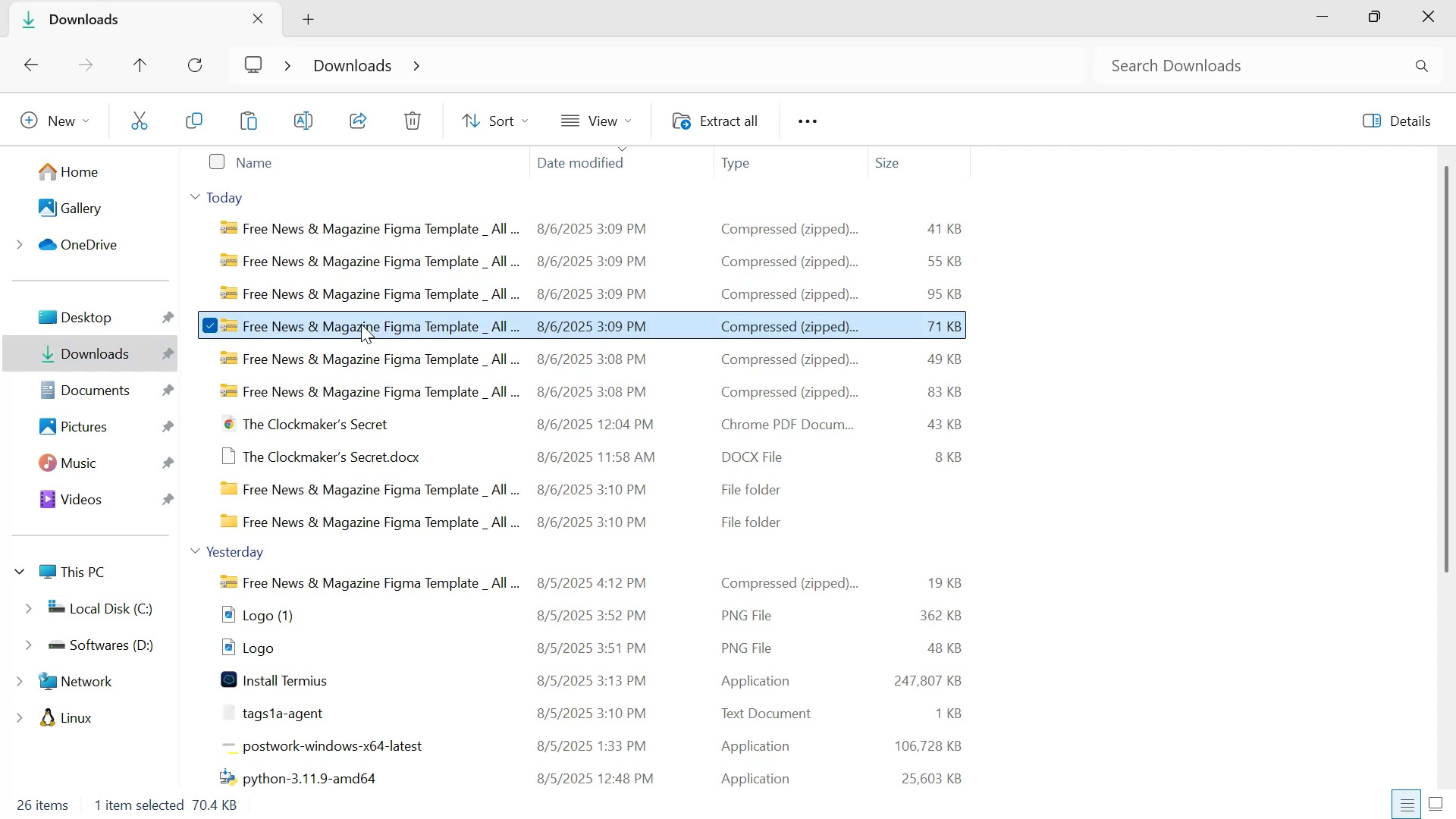 
right_click([361, 324])
 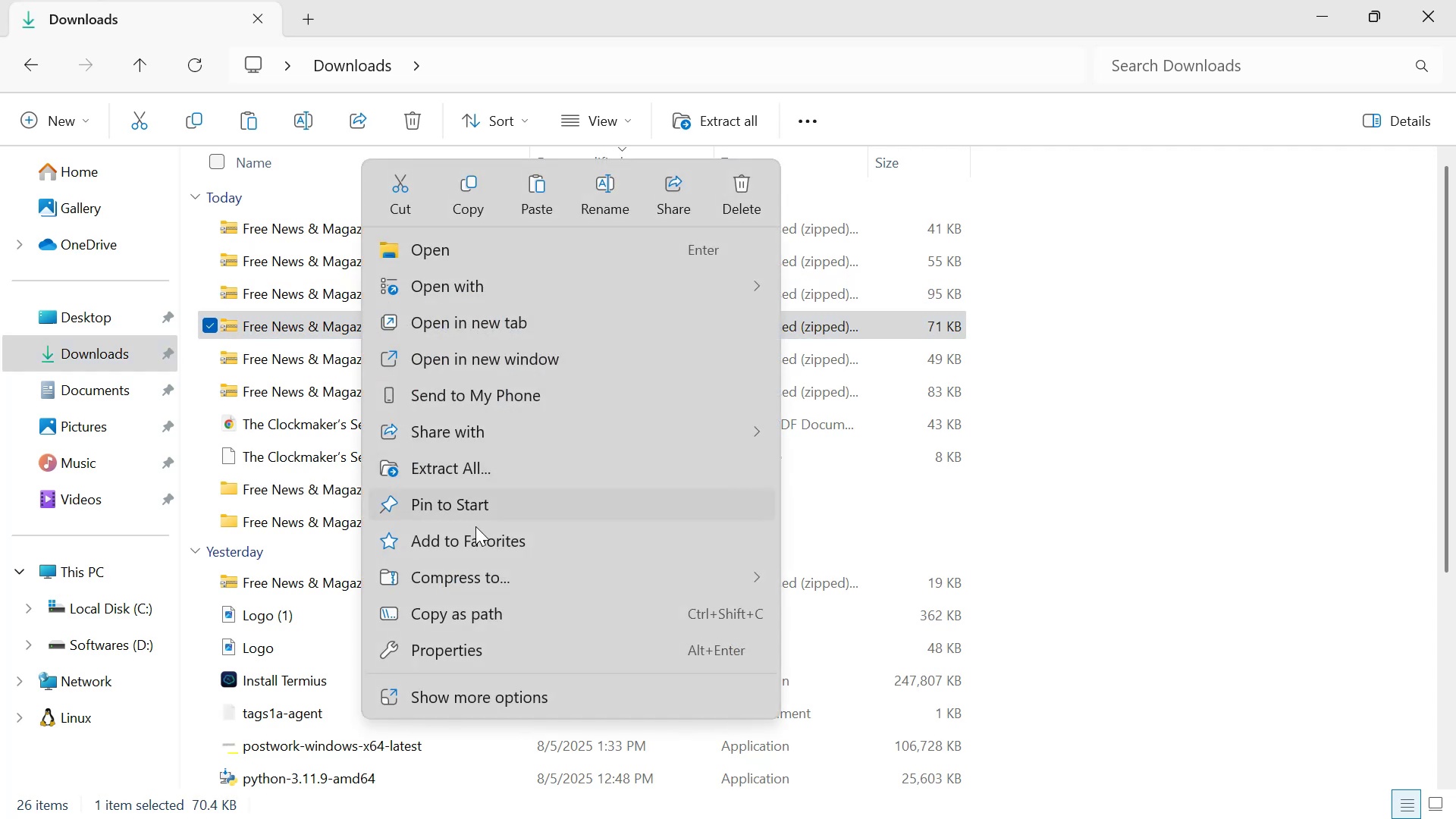 
left_click([485, 464])
 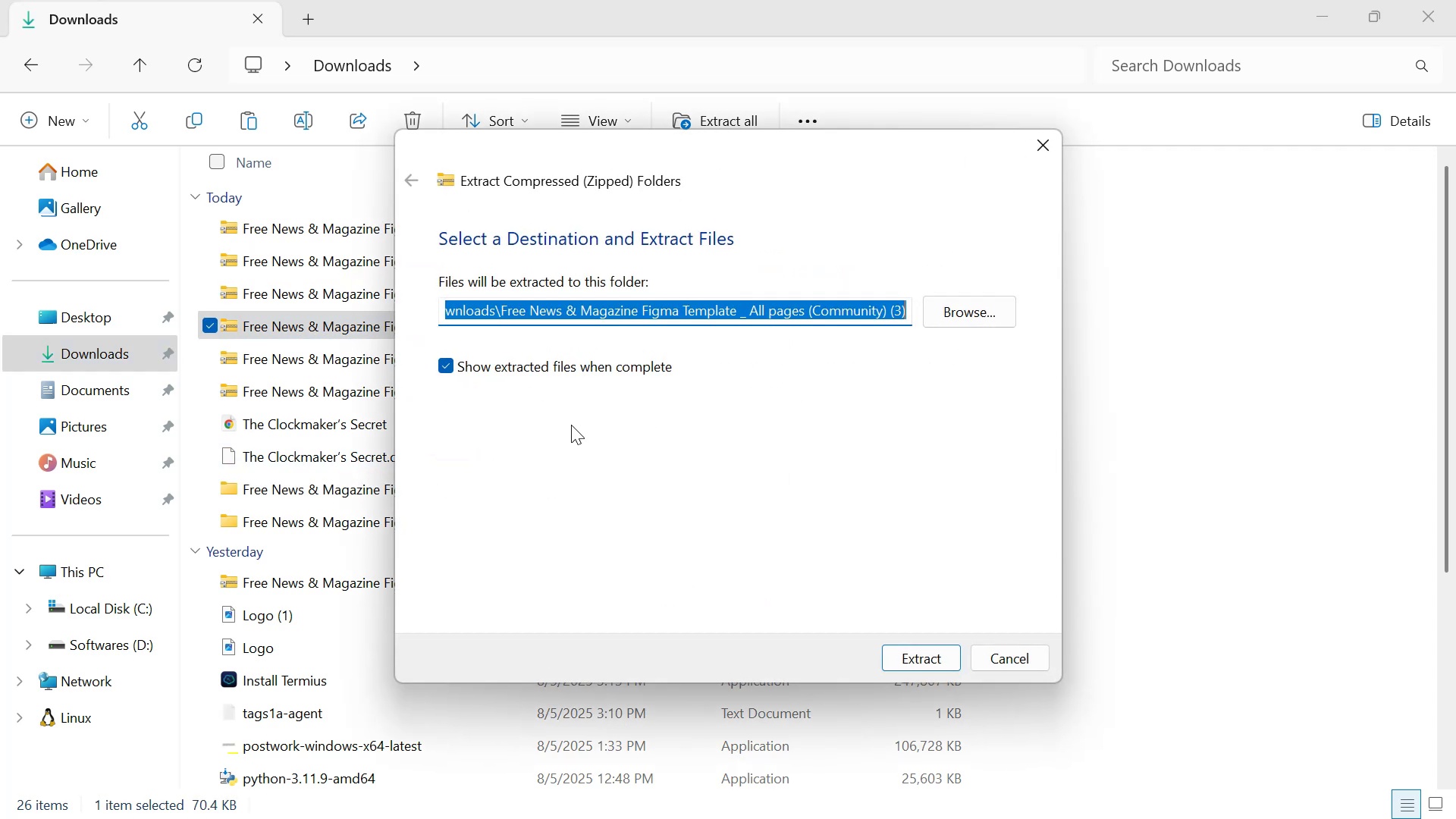 
left_click([938, 659])
 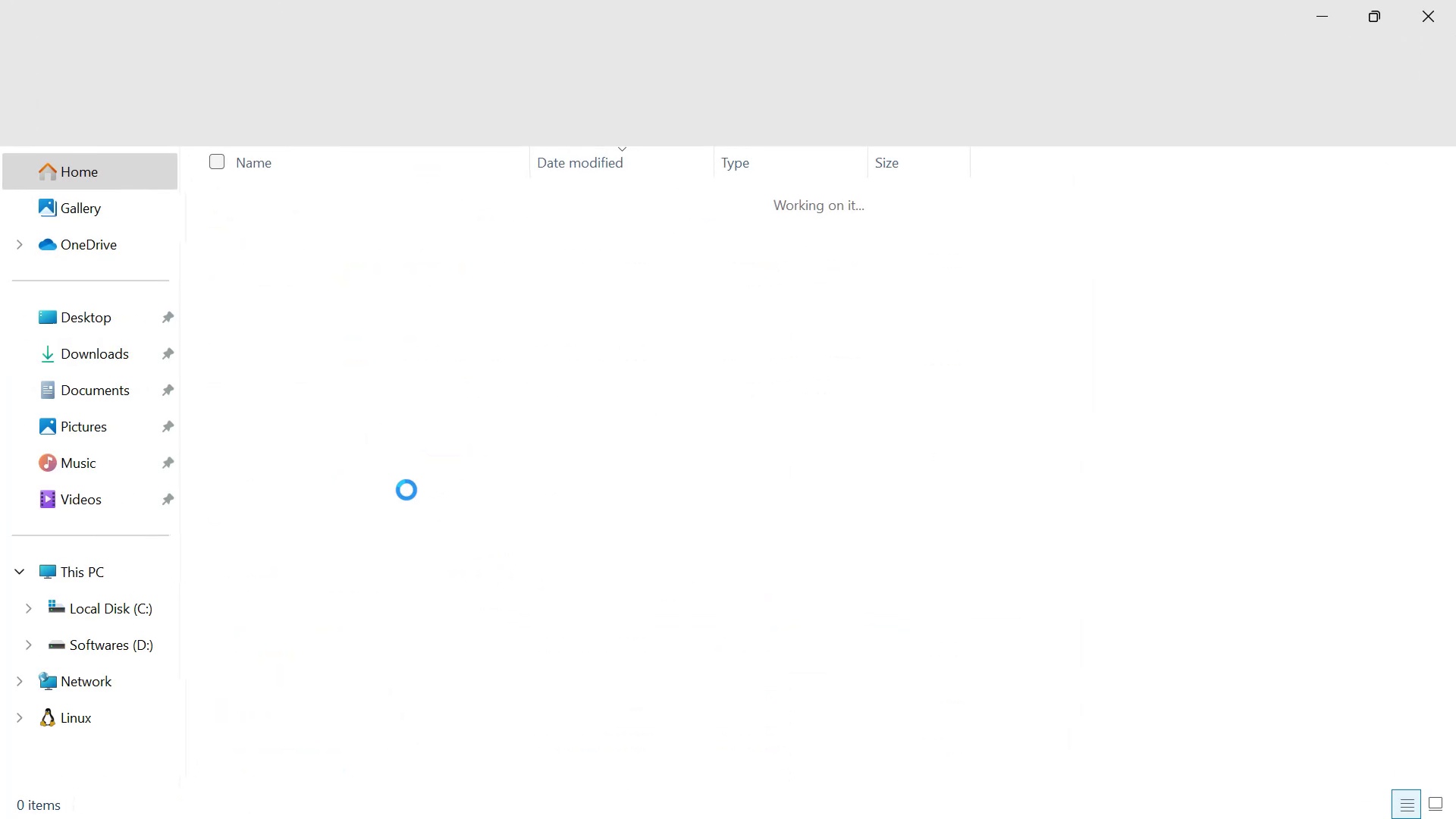 
double_click([324, 233])
 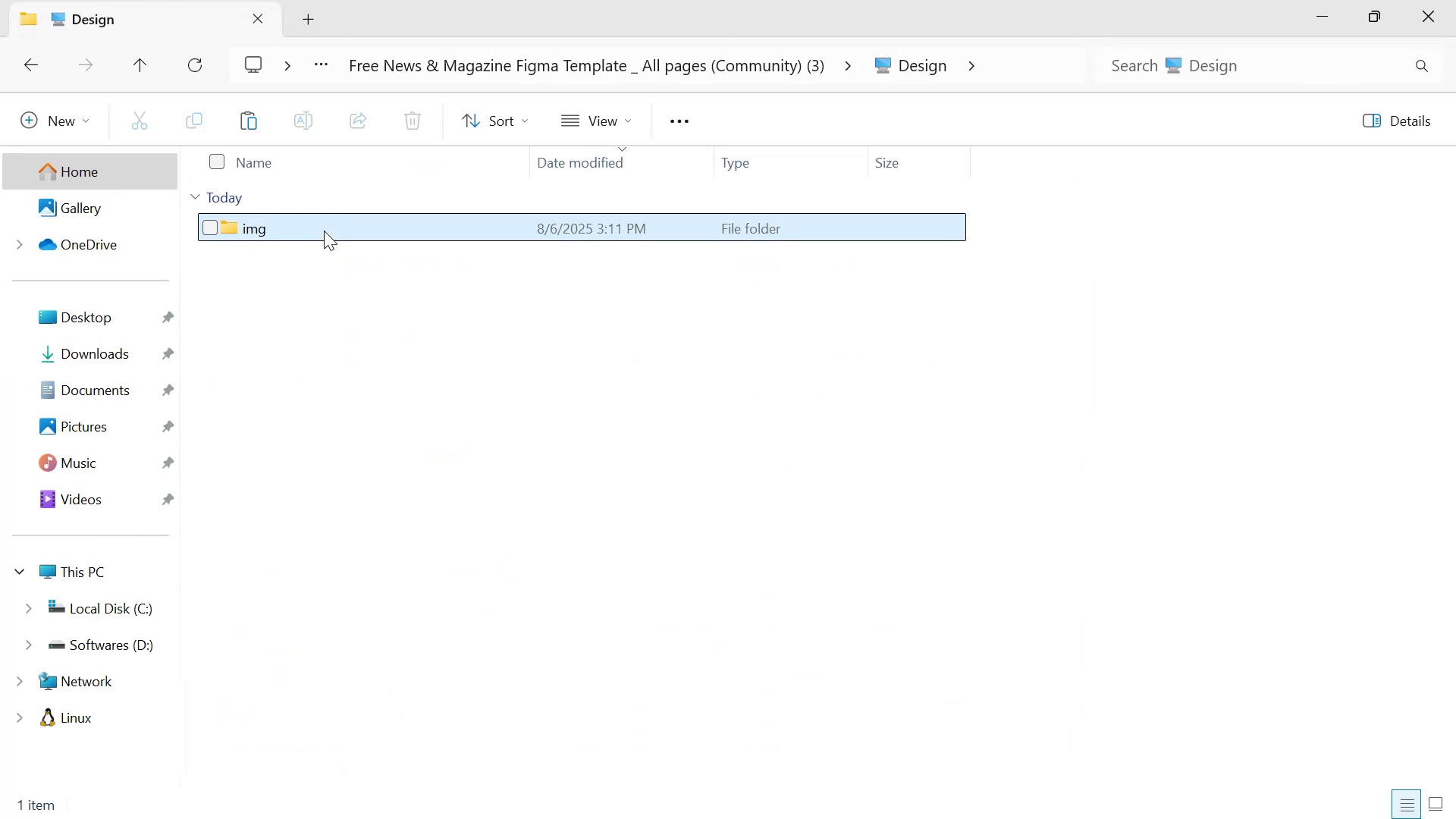 
double_click([324, 231])
 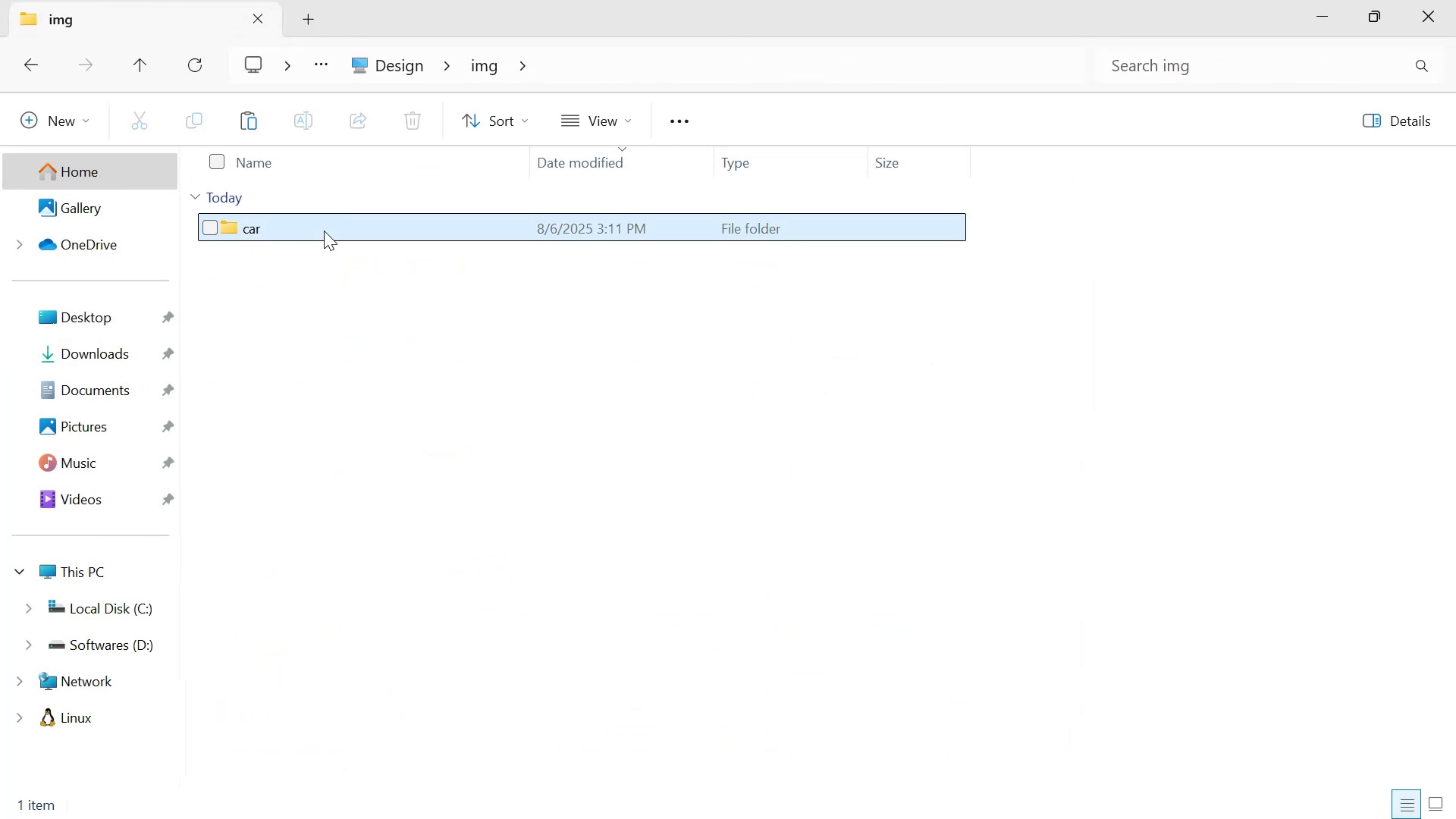 
double_click([324, 231])
 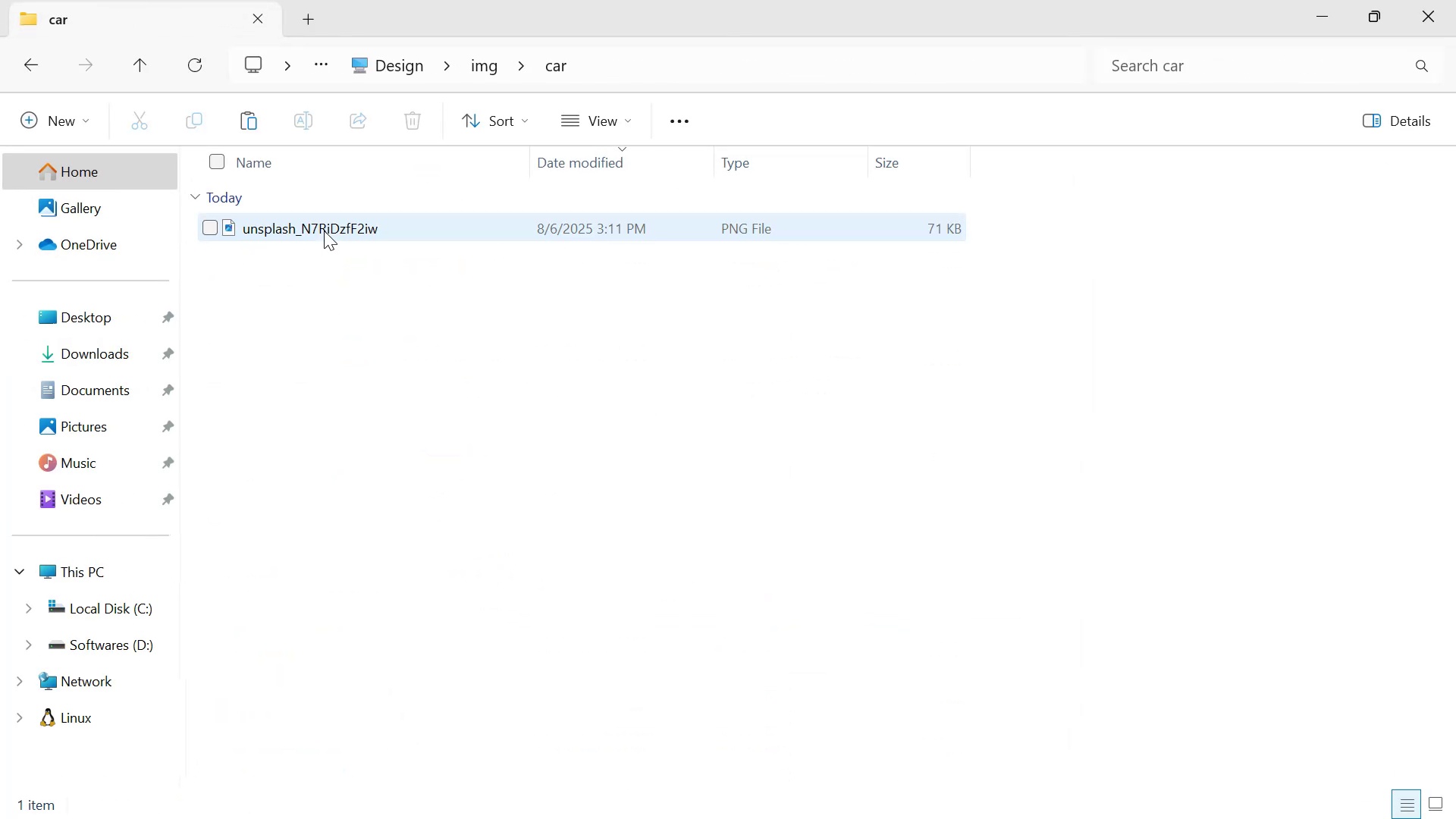 
left_click([316, 239])
 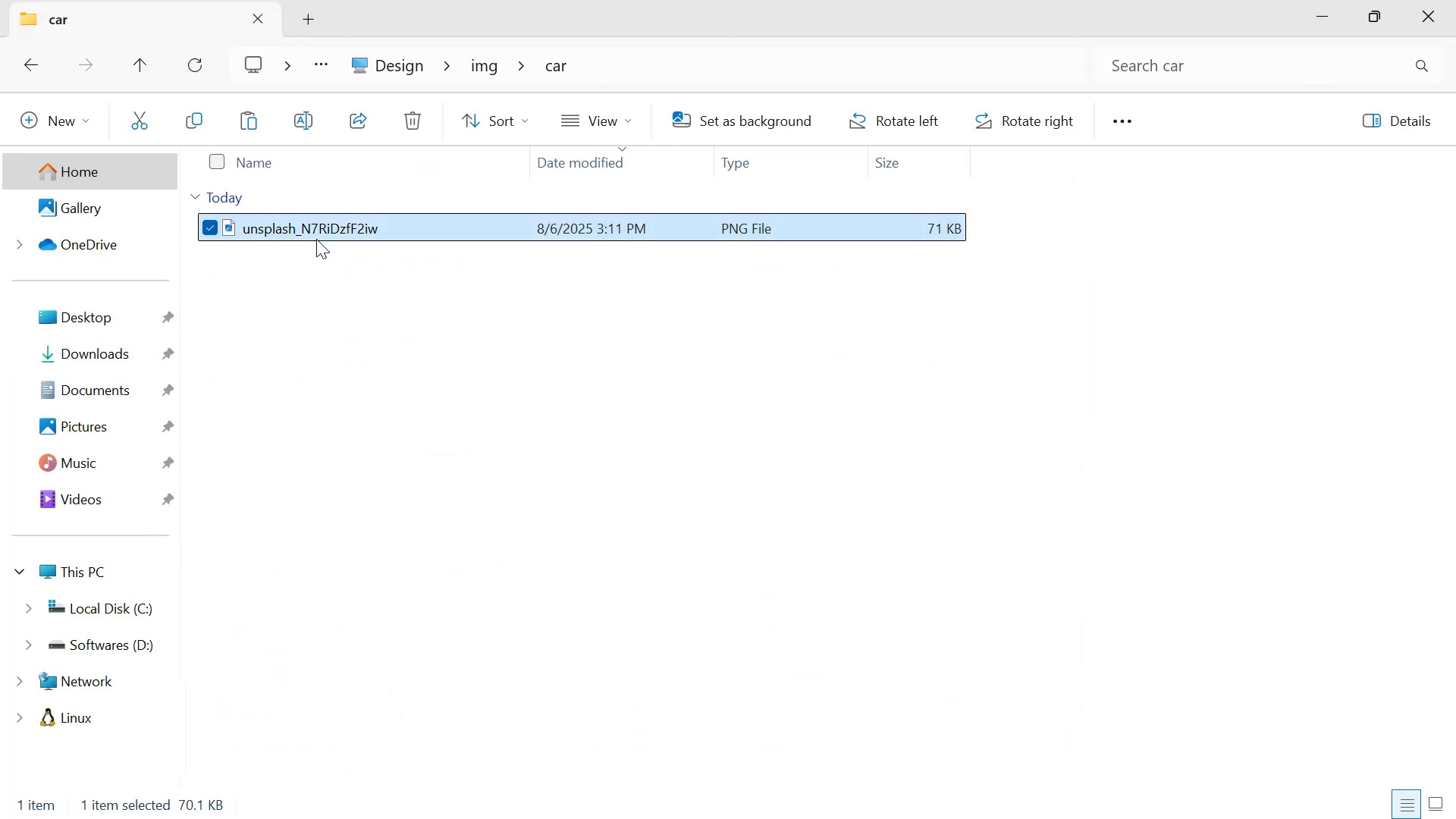 
right_click([316, 230])
 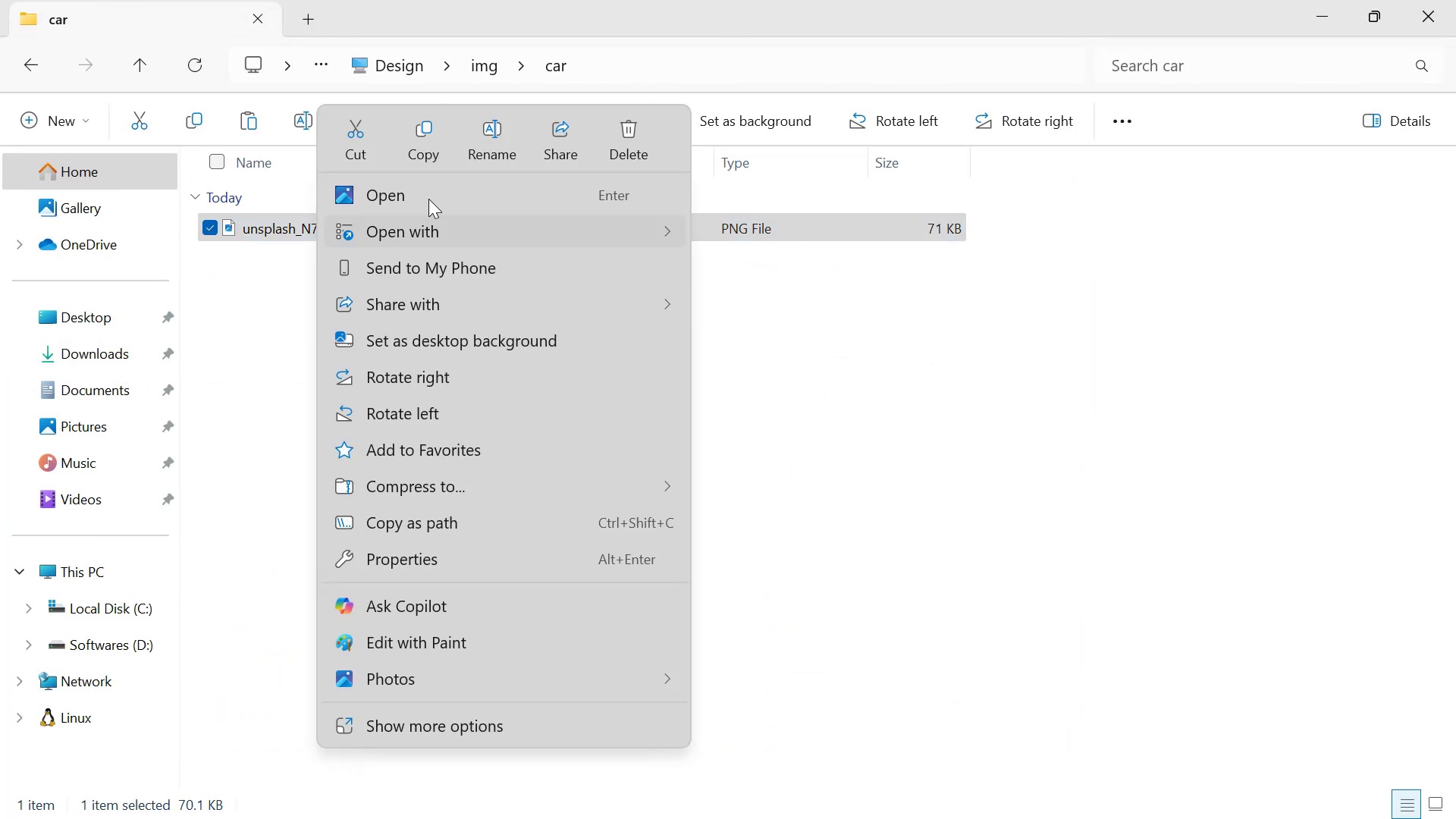 
left_click([494, 131])
 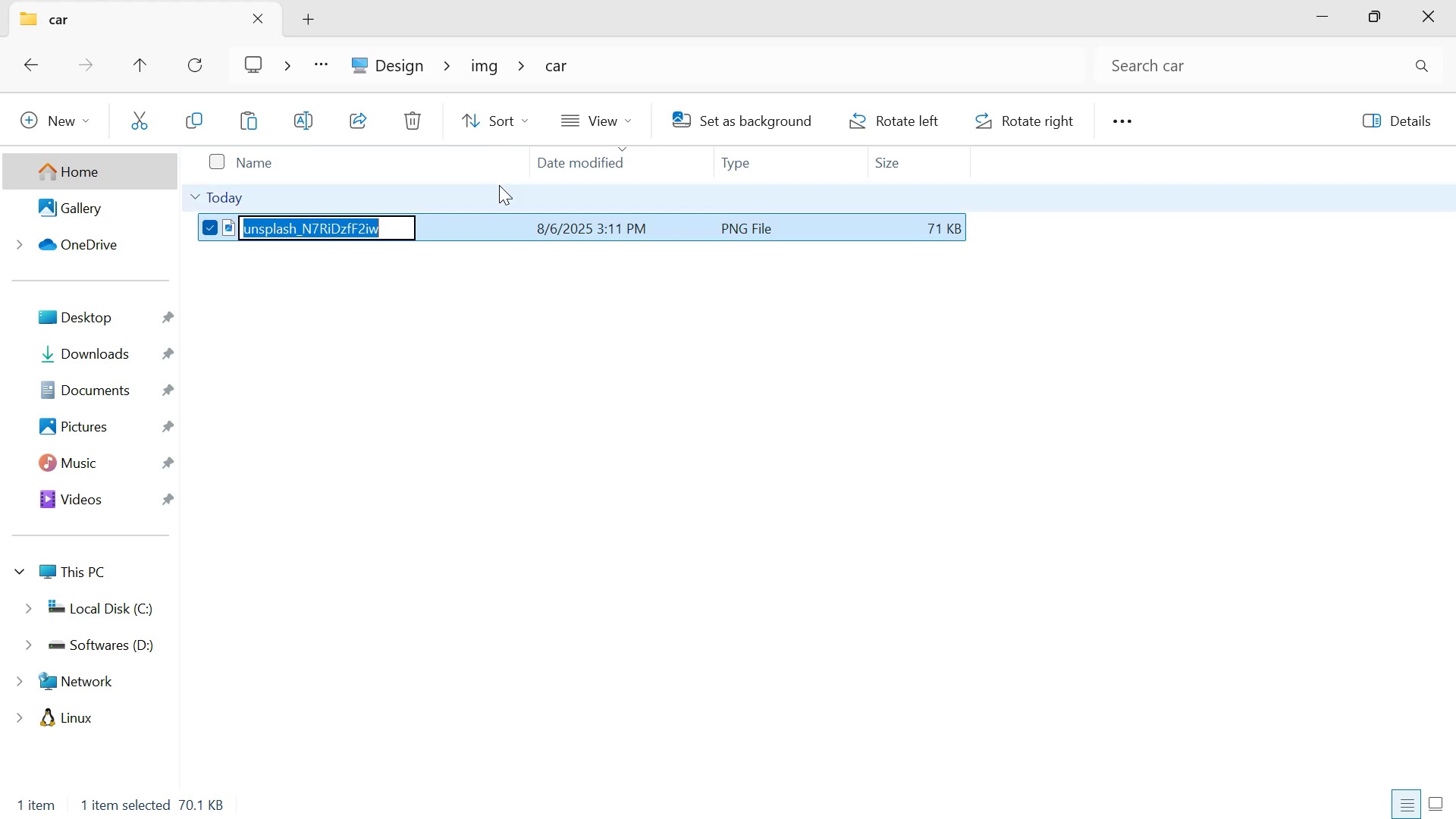 
type(car)
 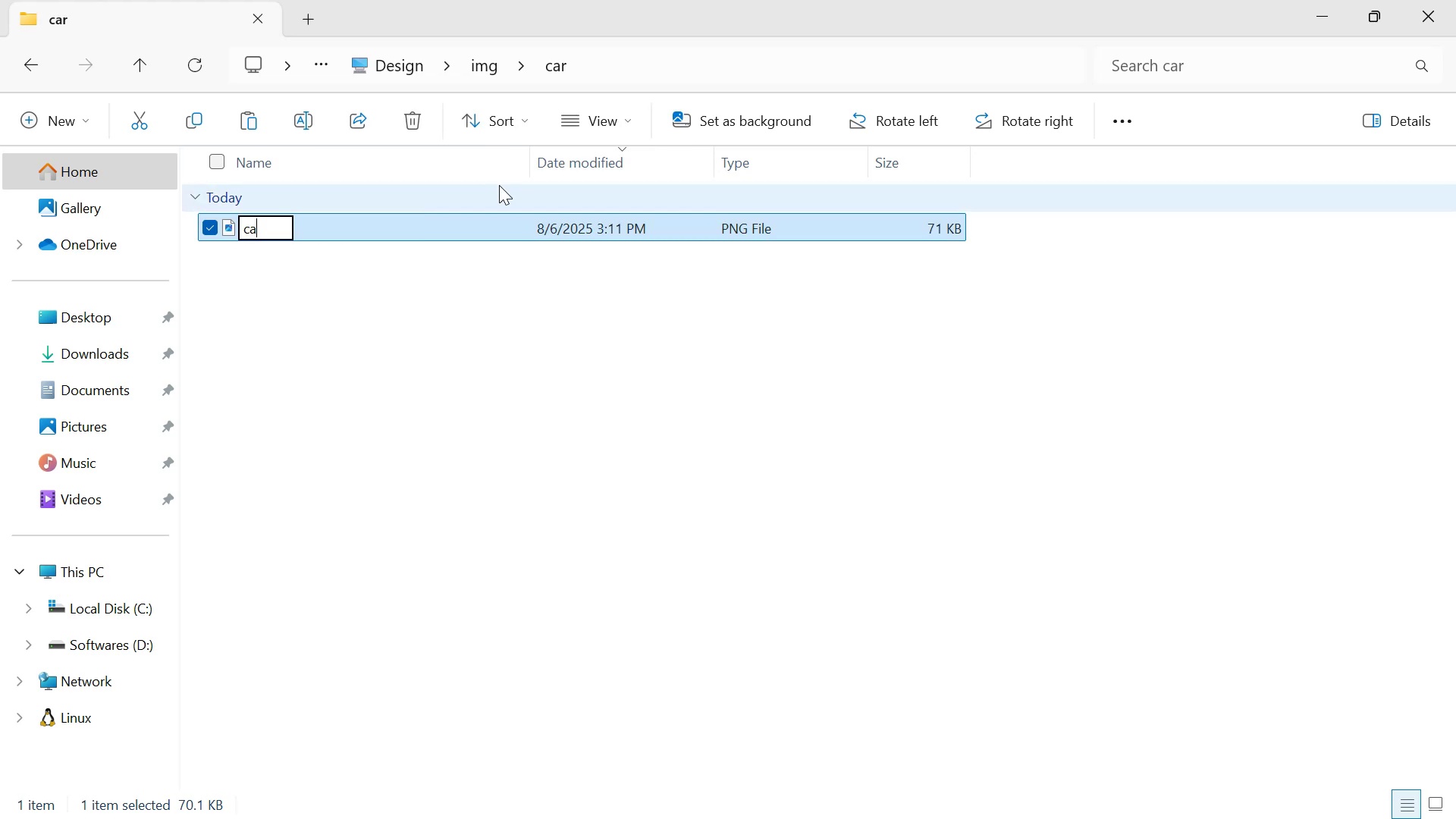 
key(Enter)
 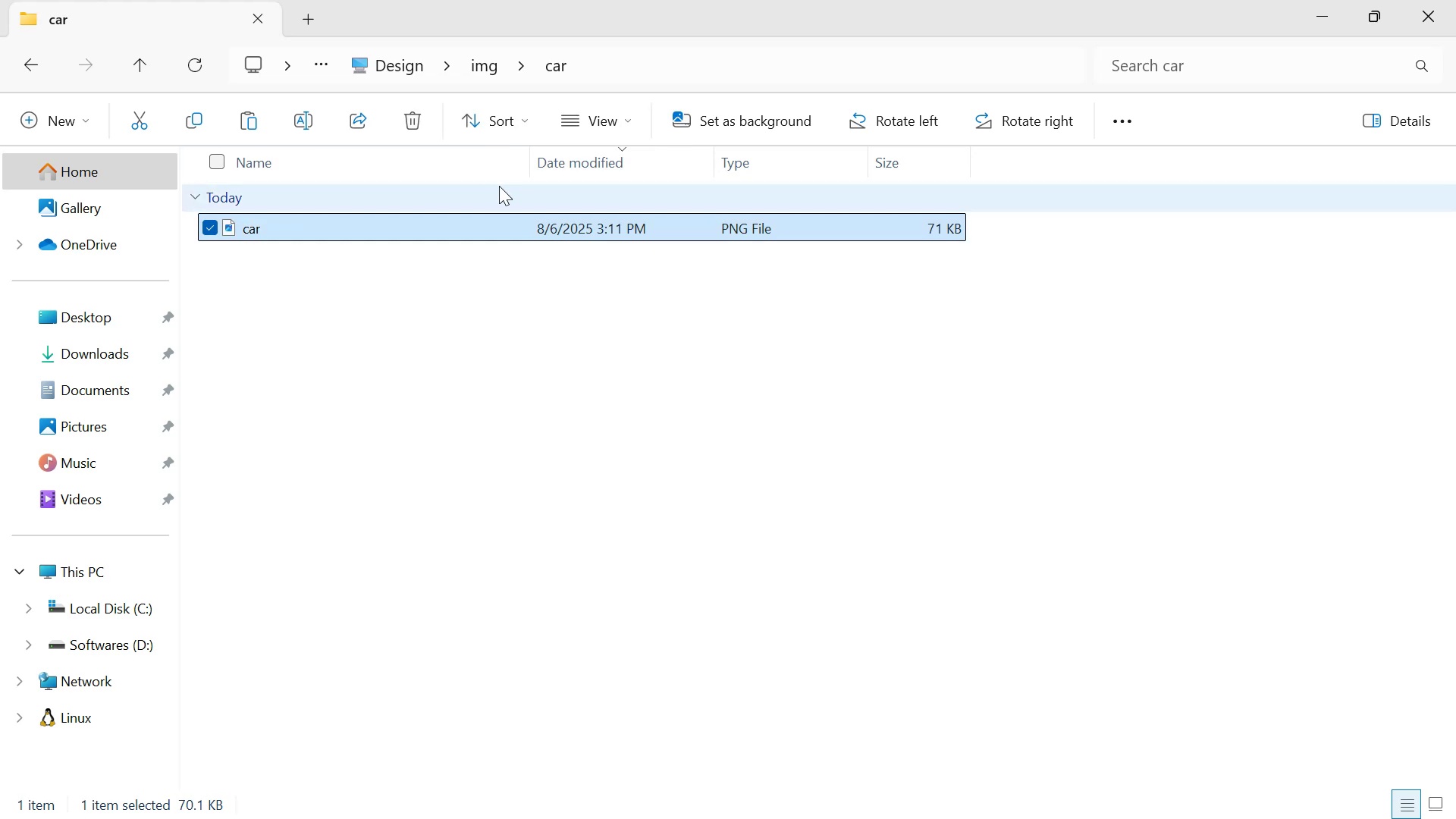 
key(Control+X)
 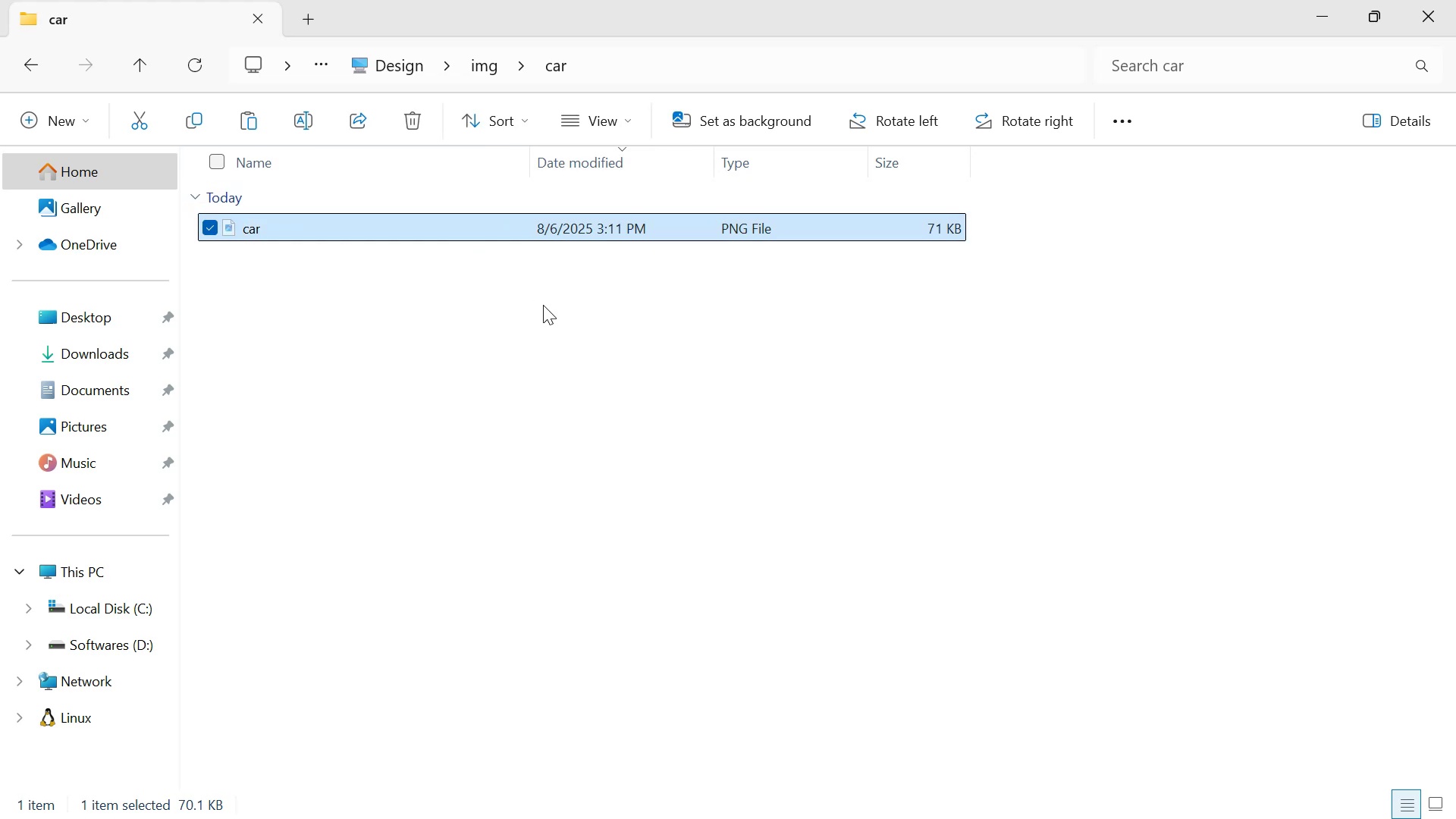 
key(Alt+Tab)
 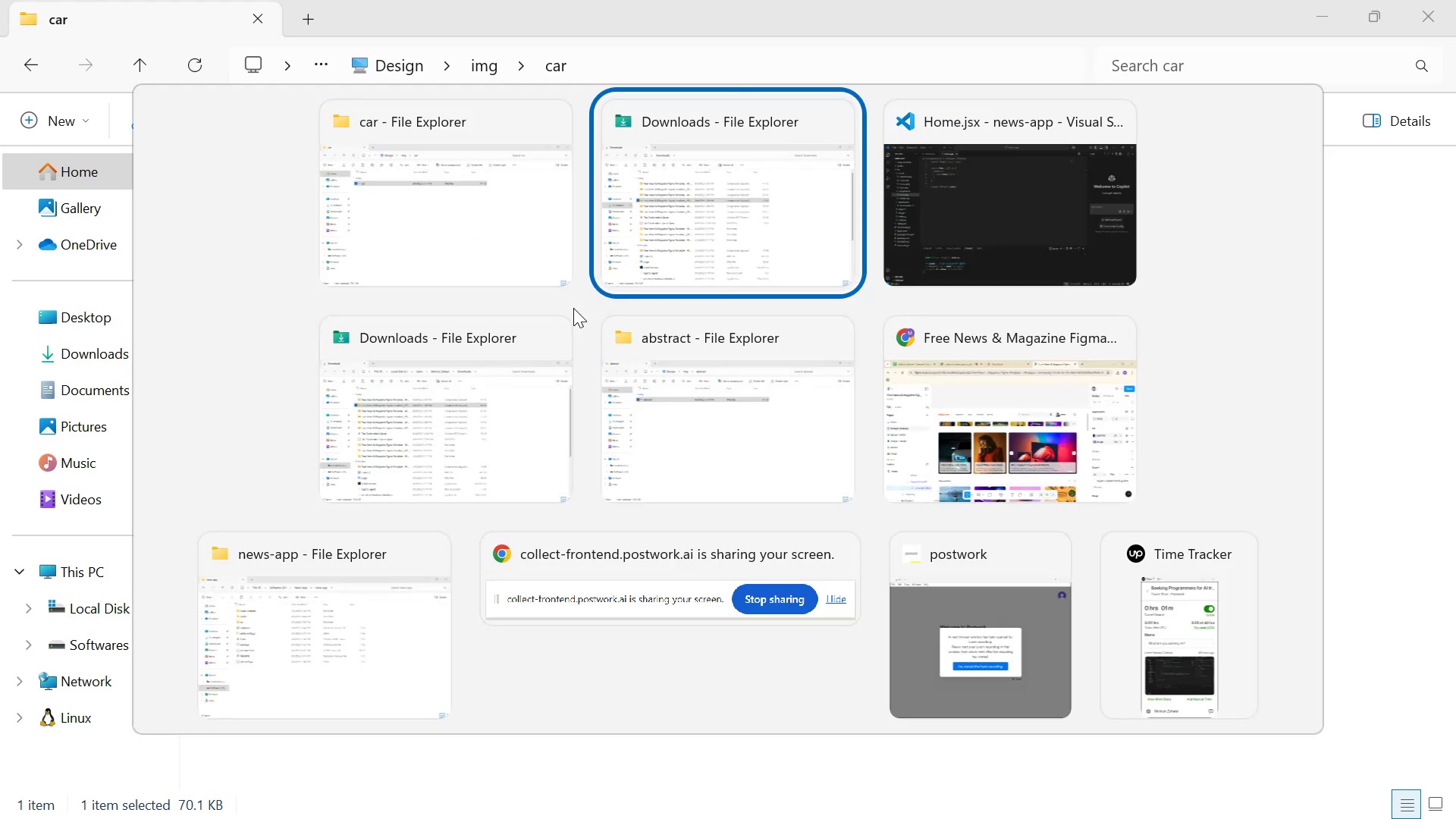 
key(Alt+Tab)
 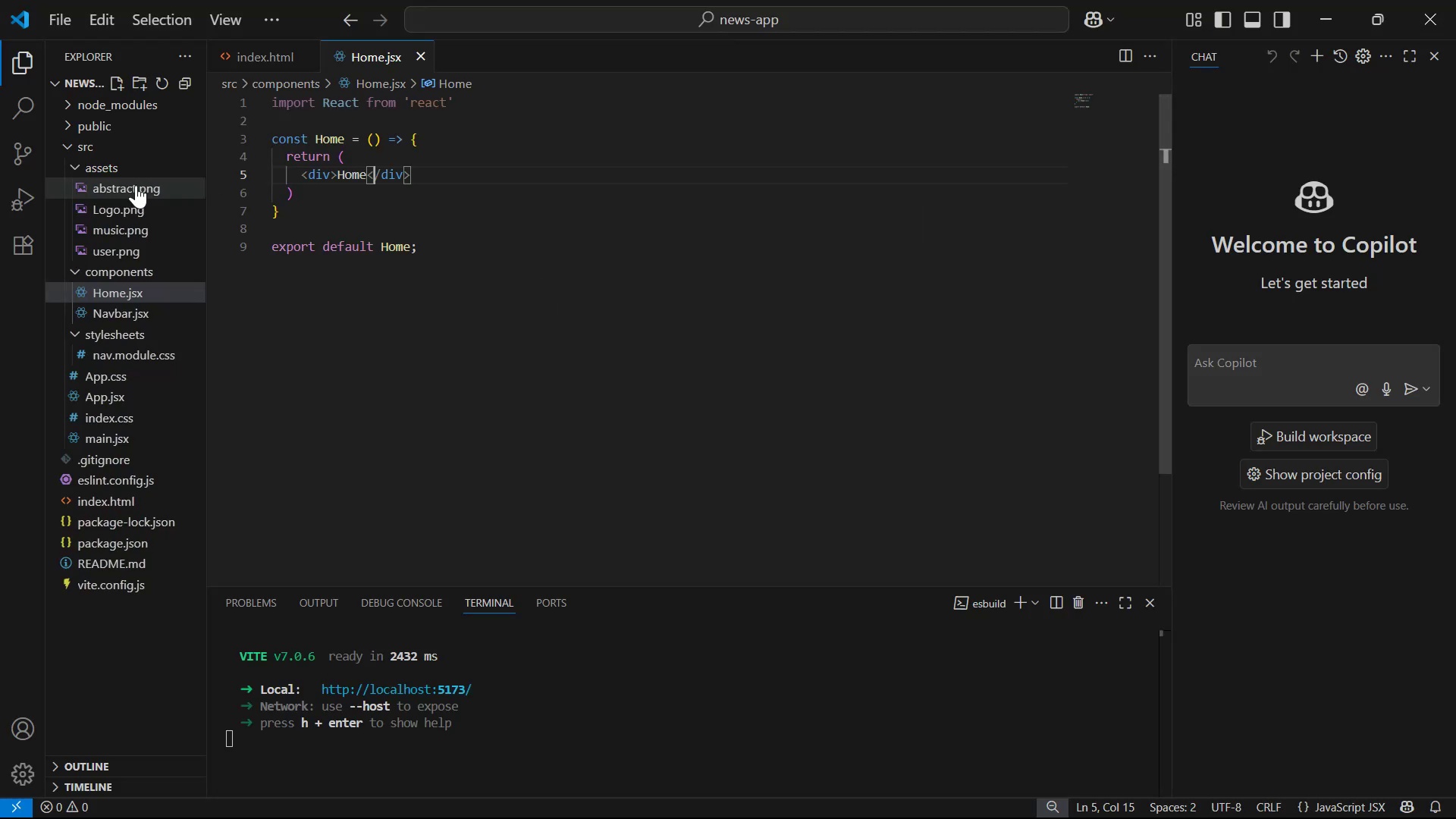 
left_click([114, 165])
 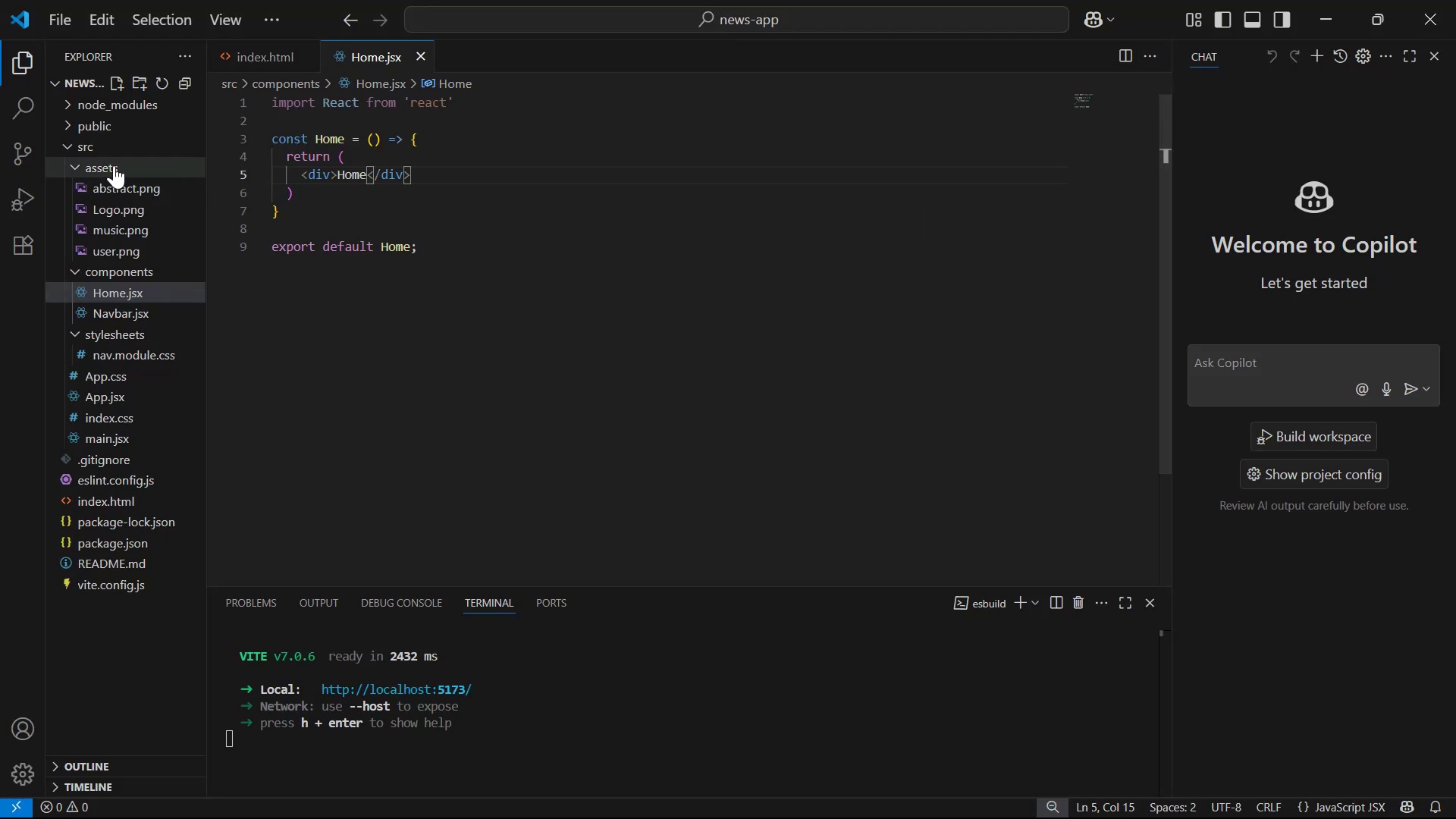 
key(Control+V)
 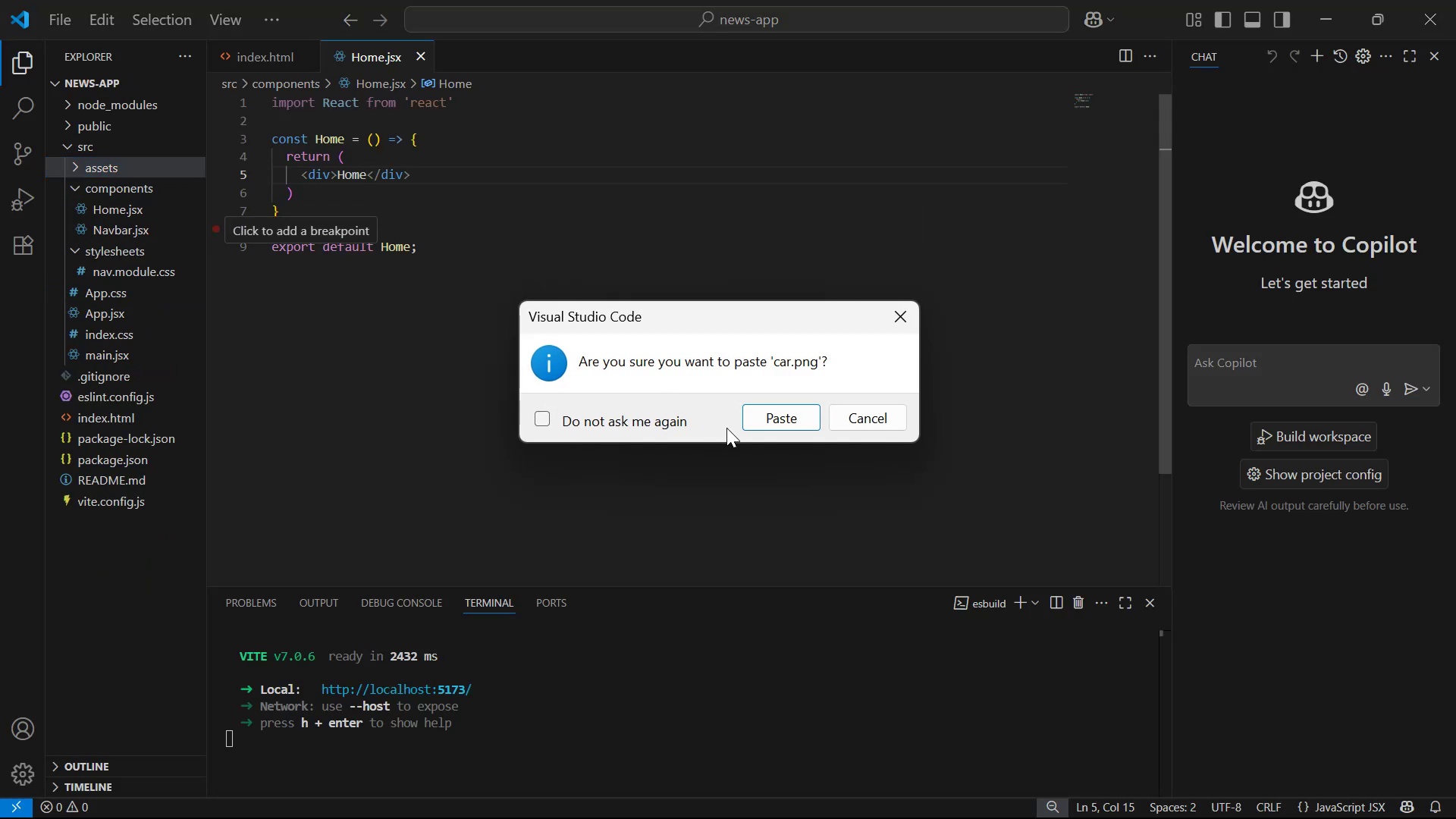 
left_click([755, 423])
 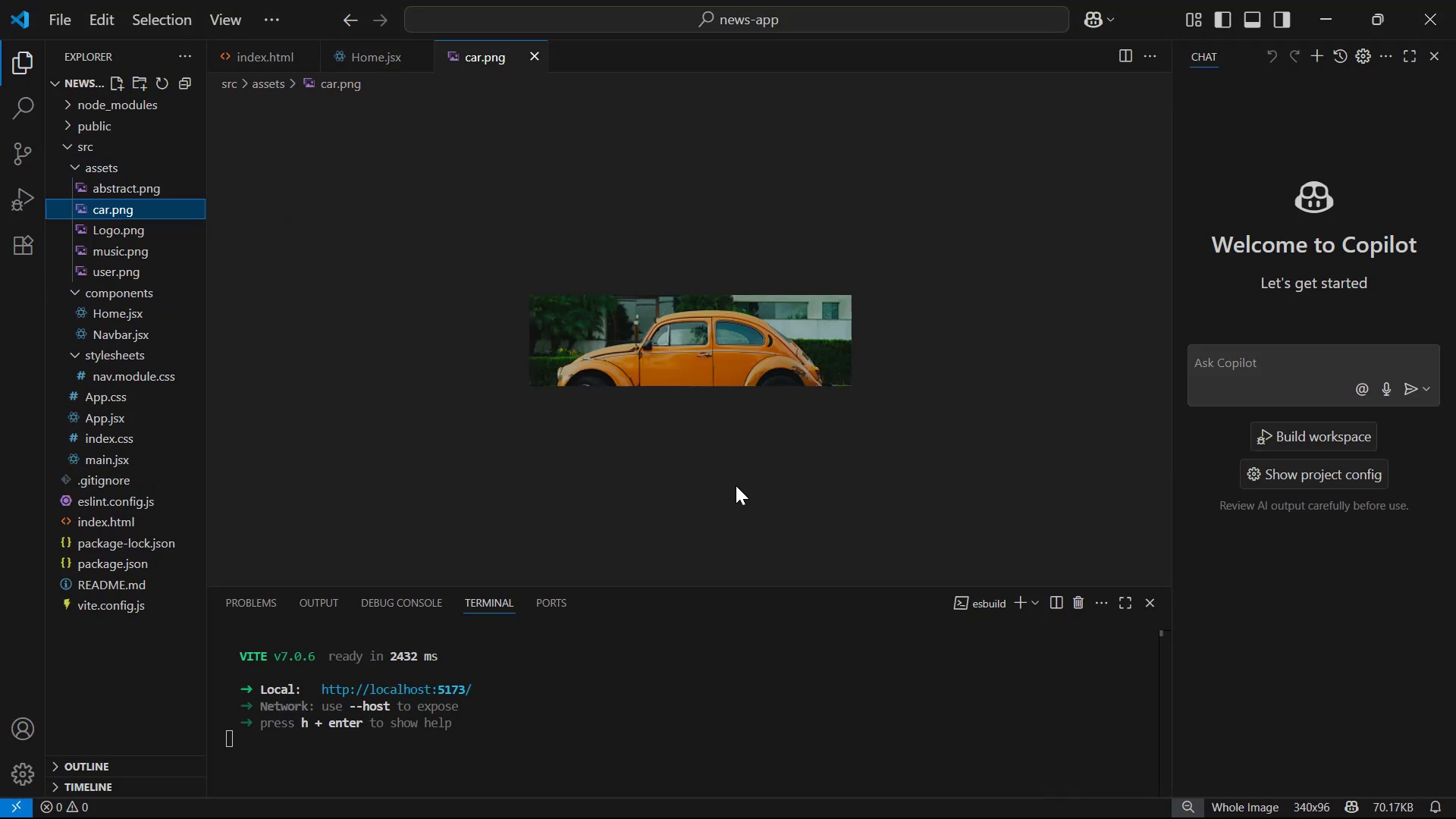 
key(Alt+AltLeft)
 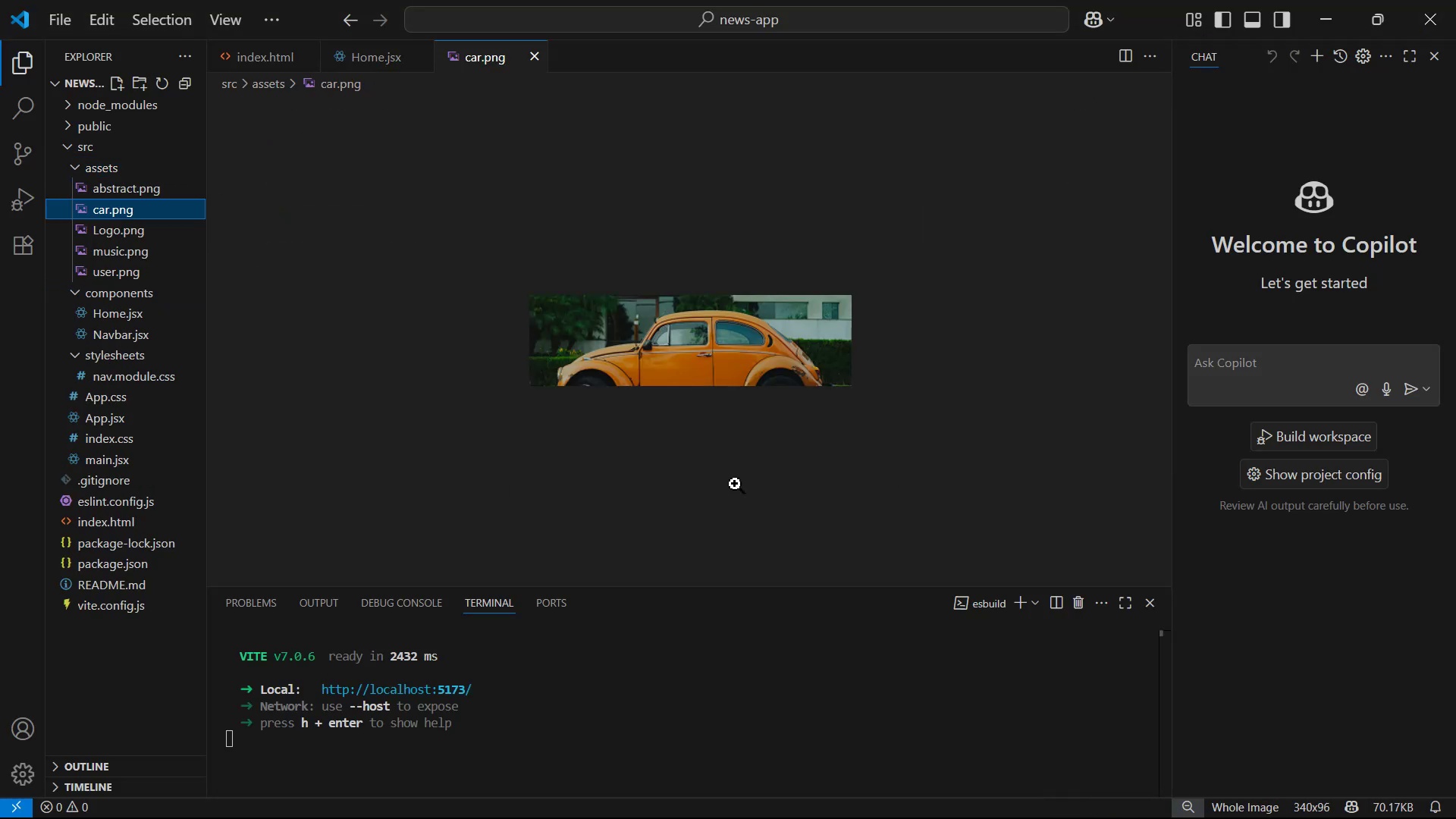 
key(Alt+Tab)
 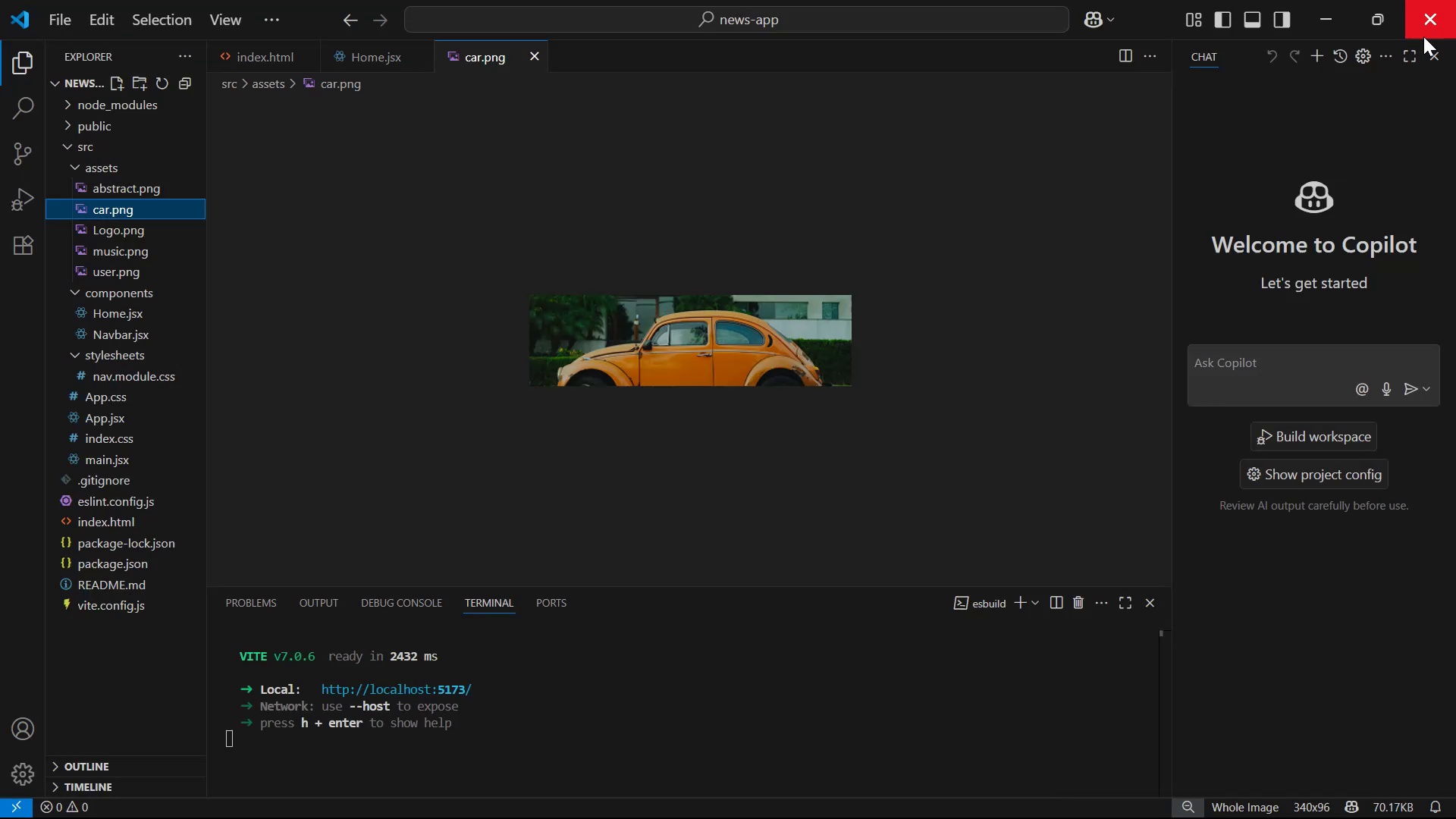 
key(Alt+Tab)
 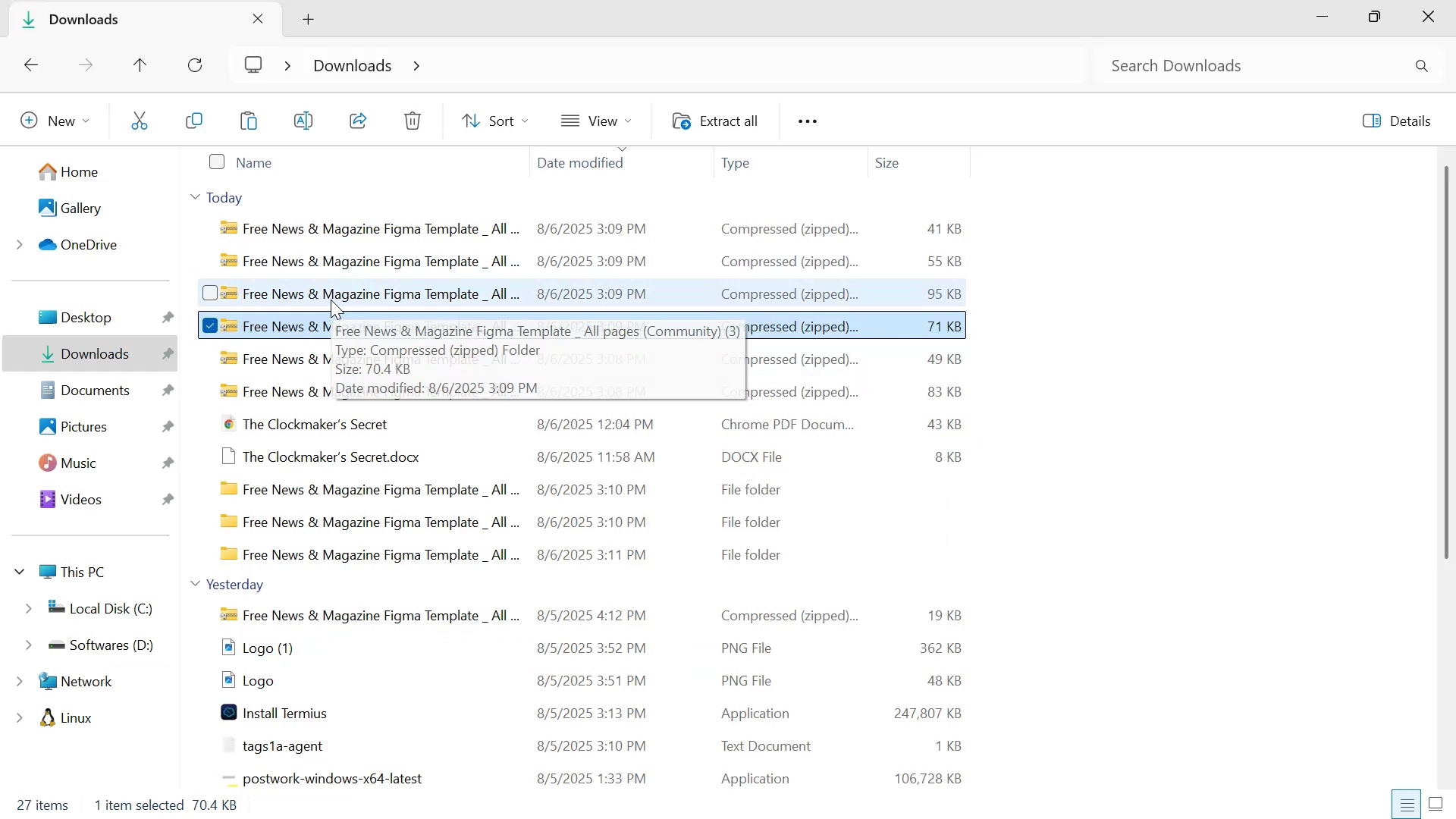 
left_click([331, 294])
 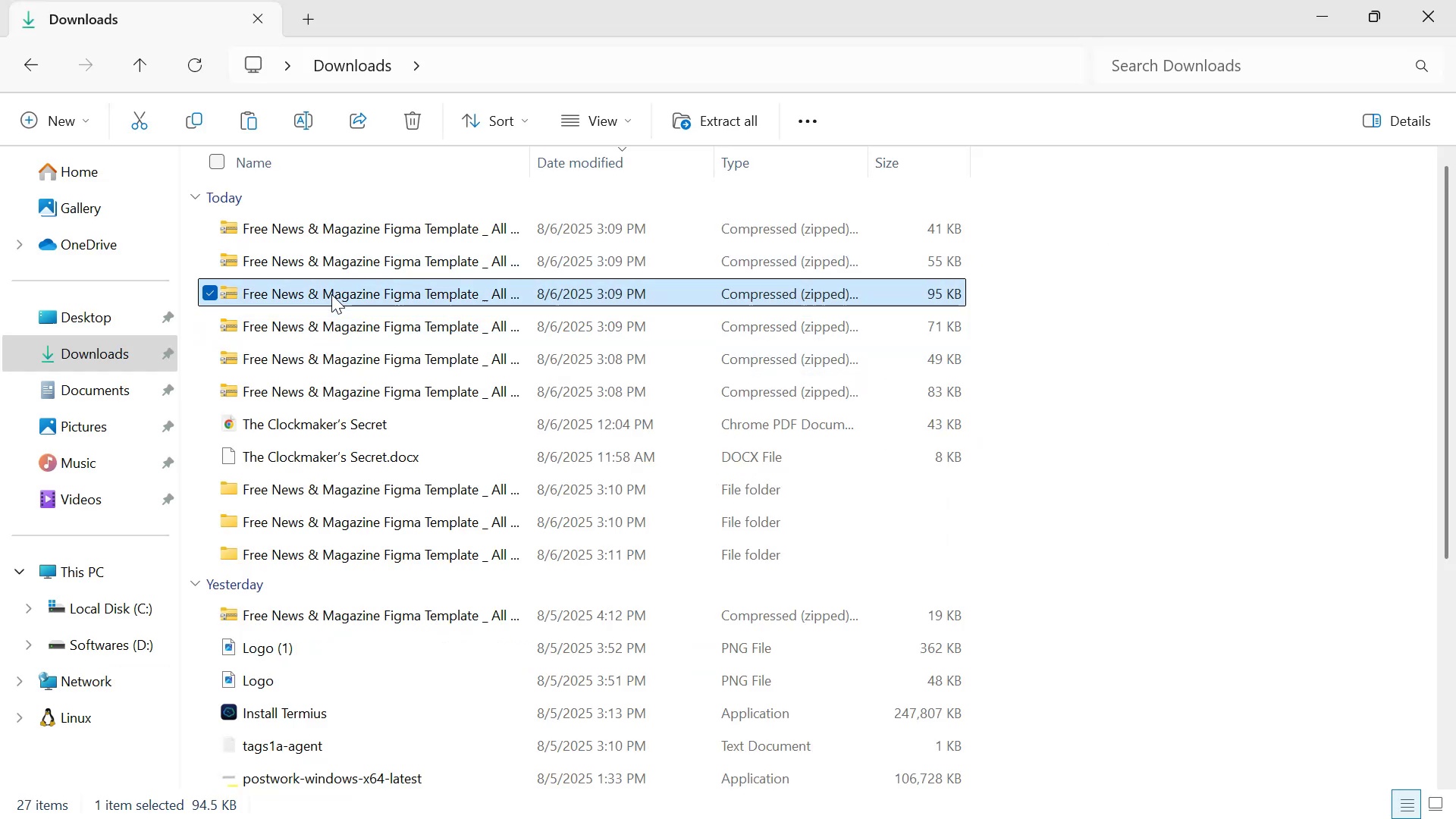 
right_click([331, 294])
 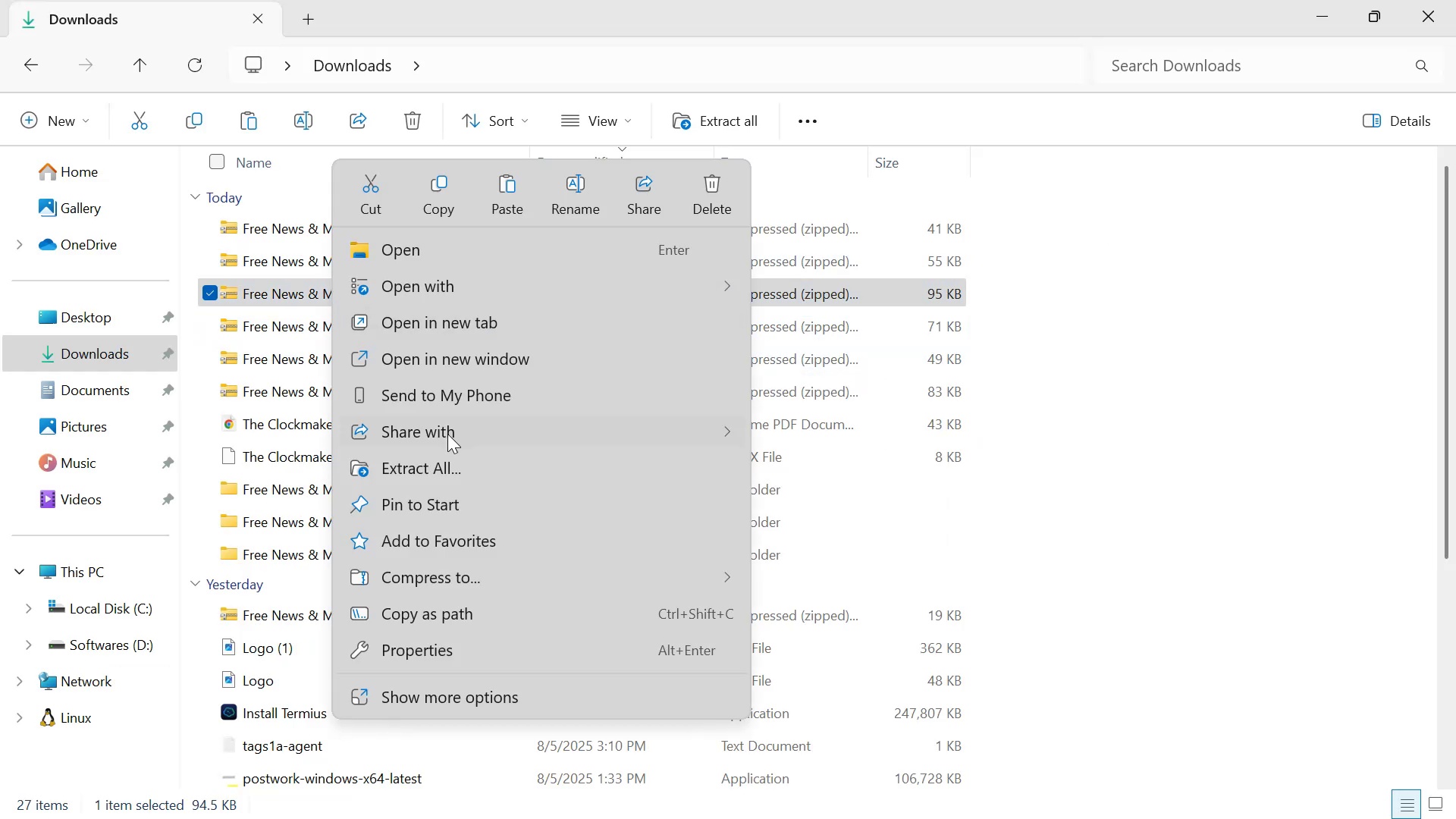 
left_click([449, 465])
 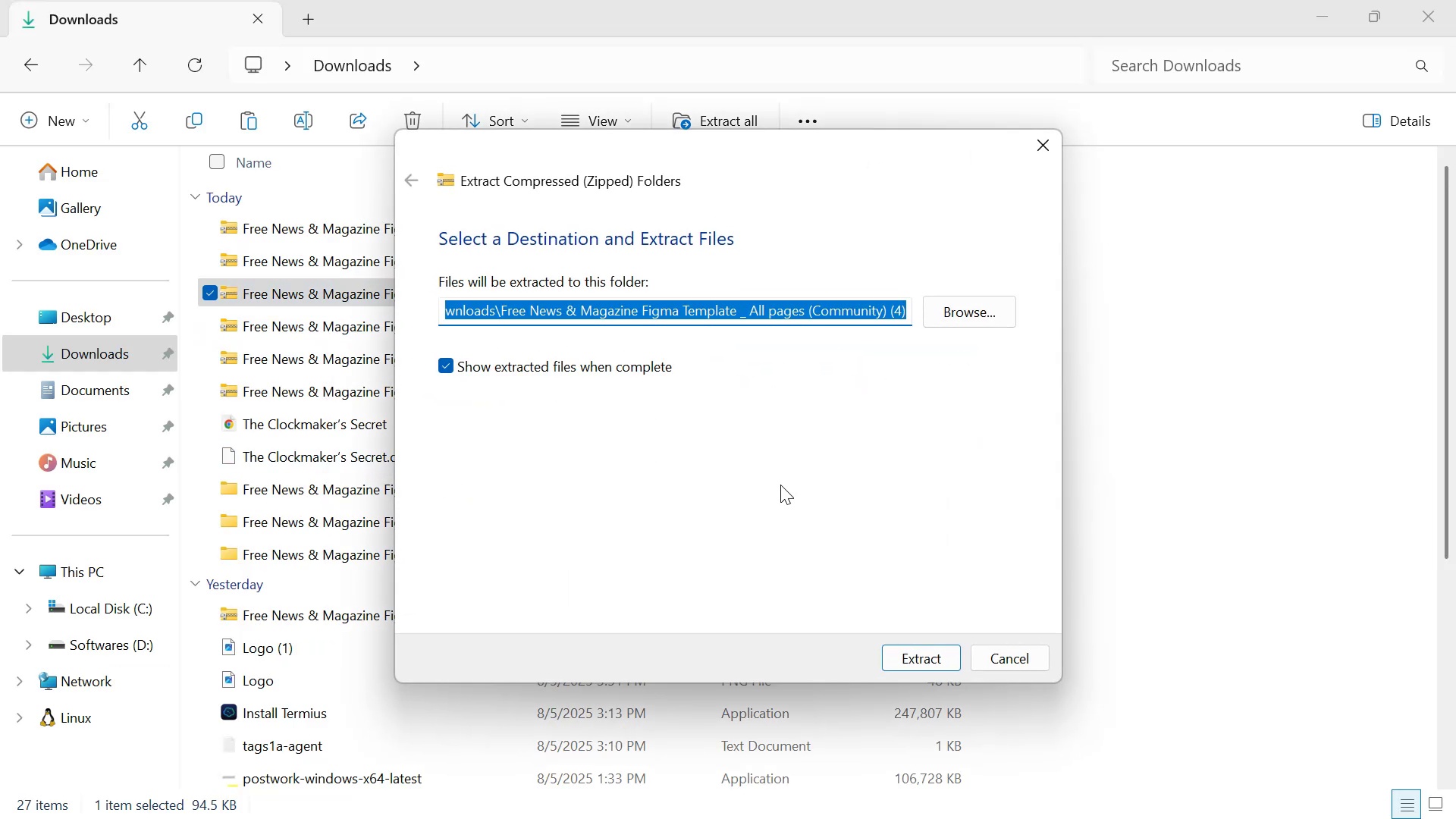 
key(Enter)
 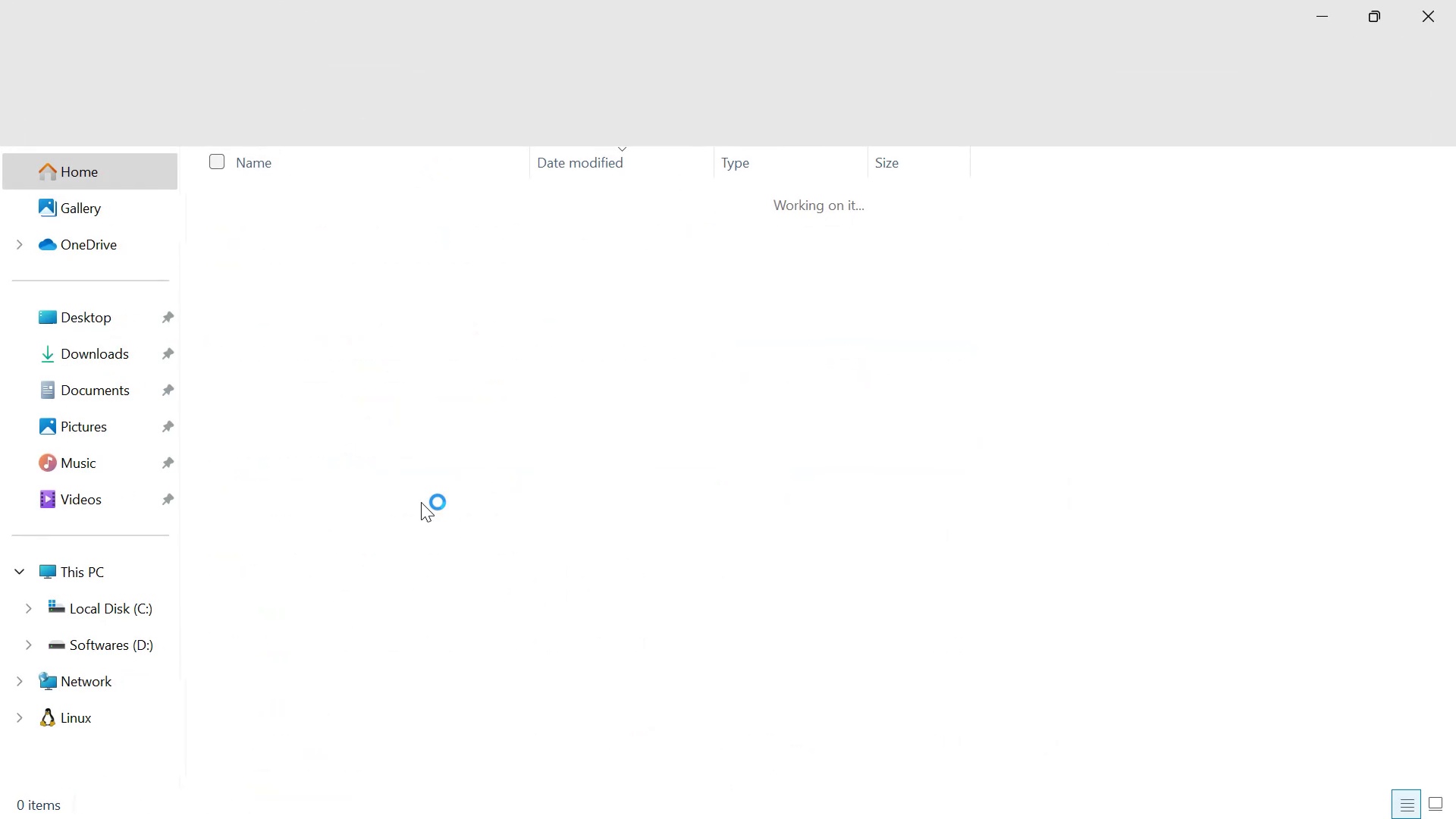 
left_click([322, 239])
 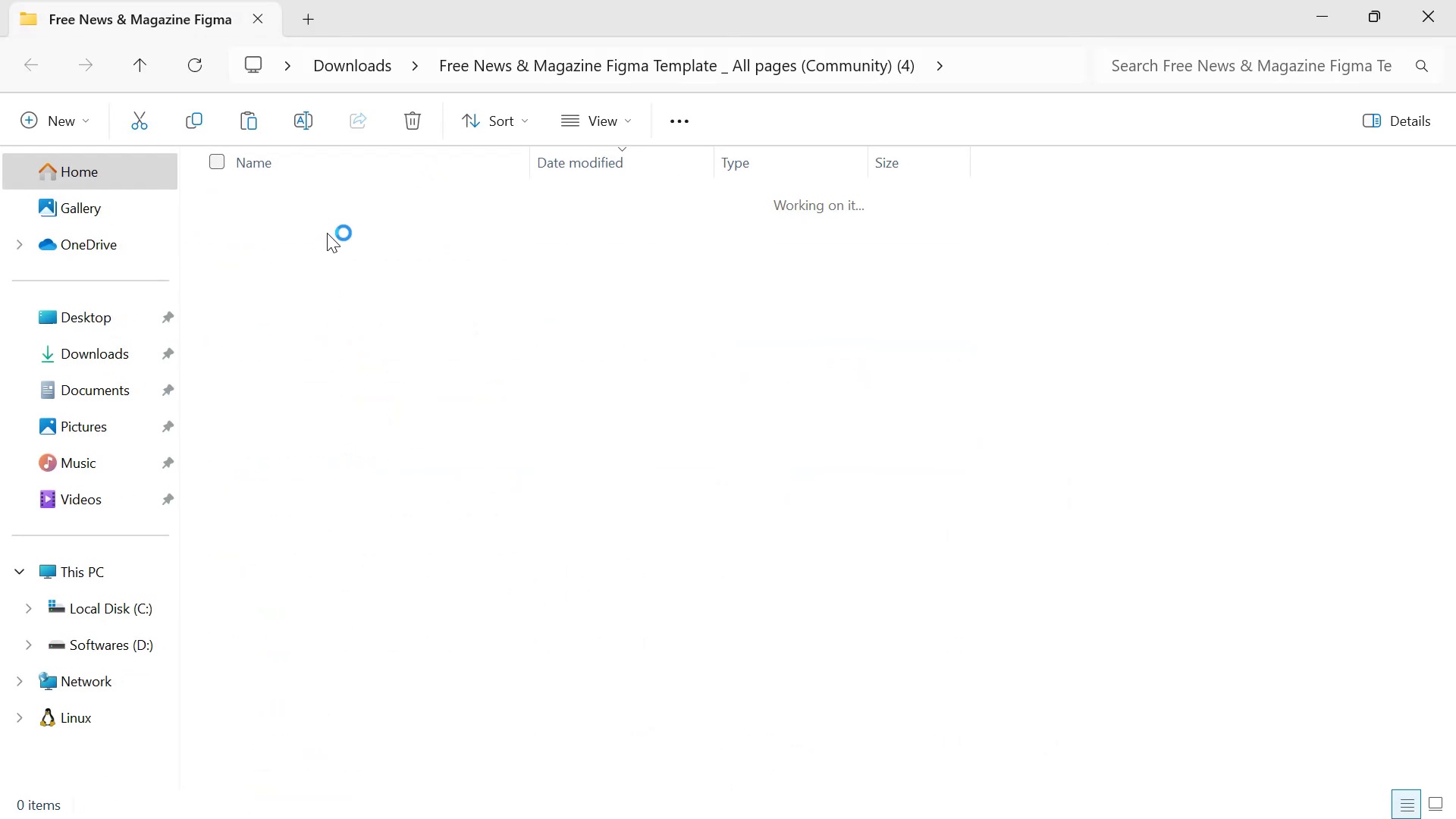 
triple_click([328, 232])
 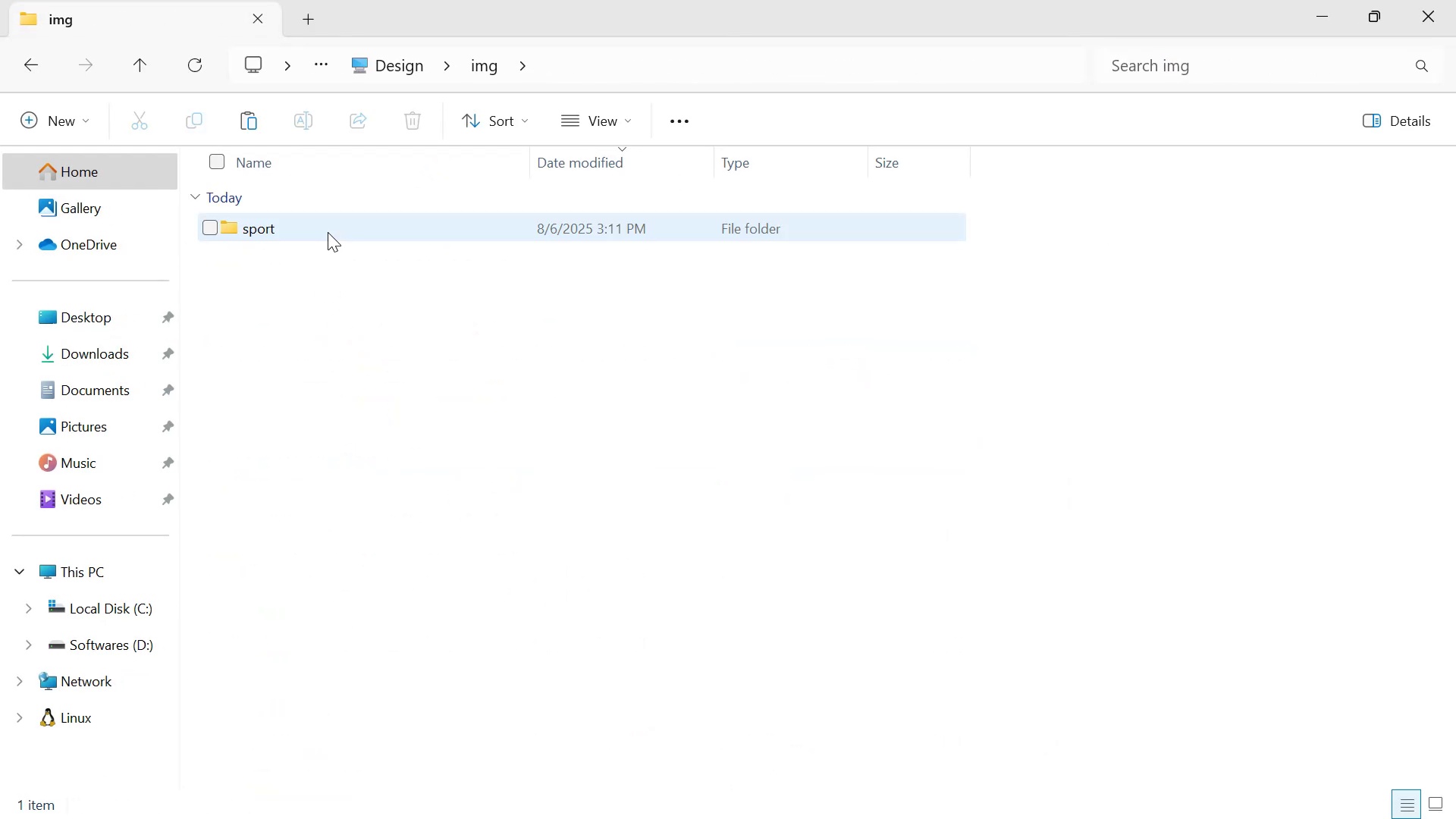 
double_click([328, 232])
 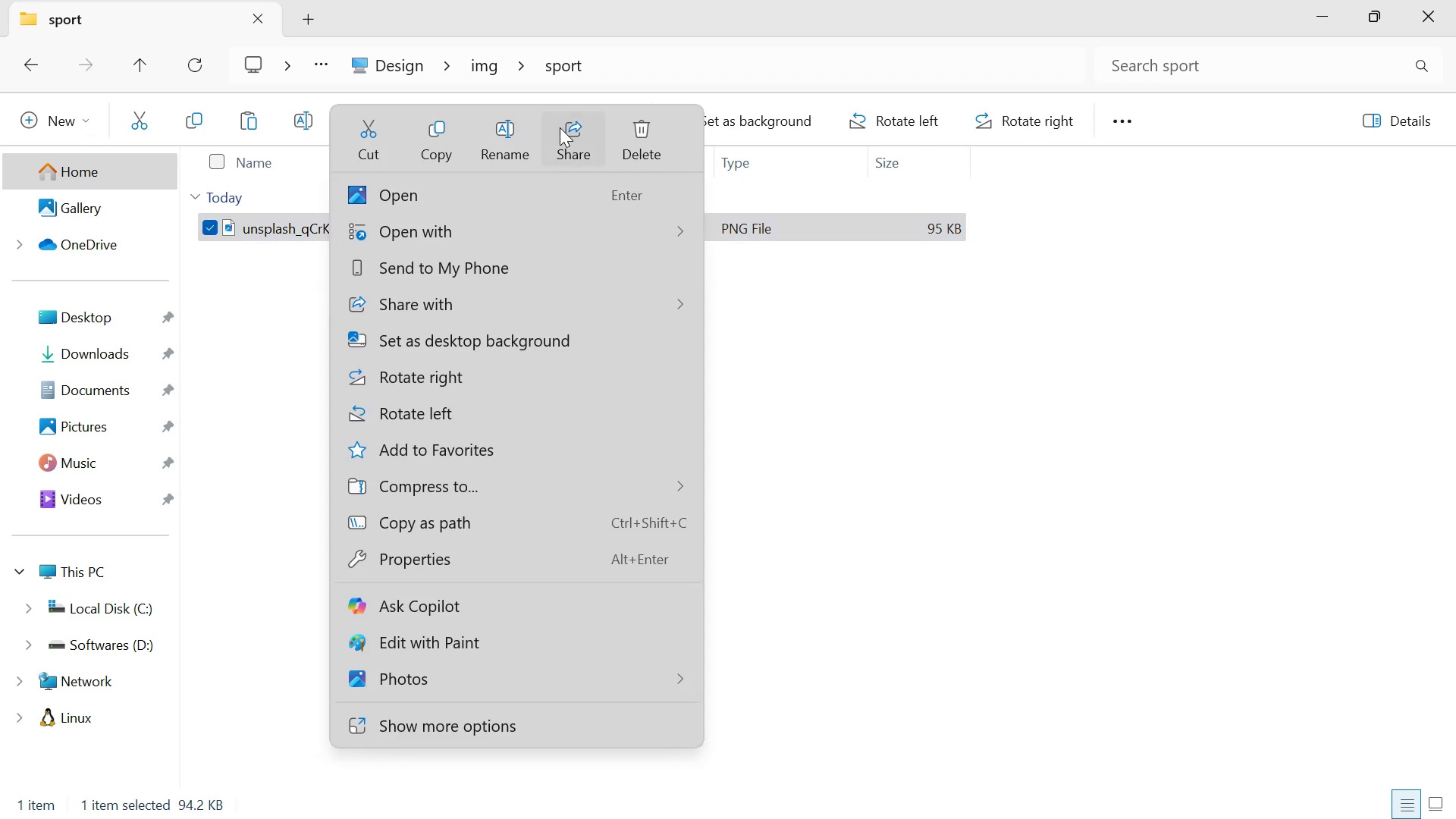 
type(sport)
 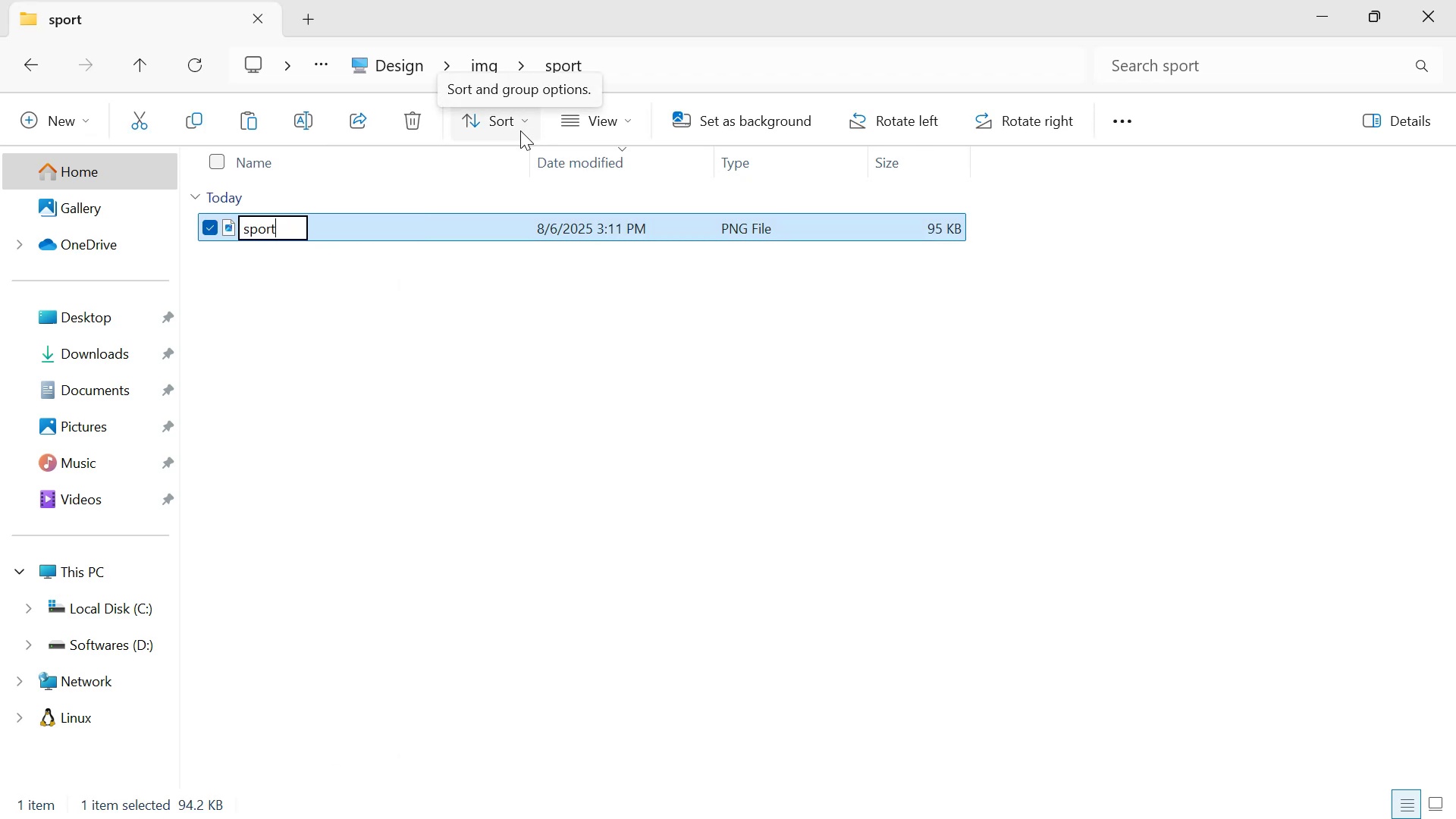 
key(Enter)
 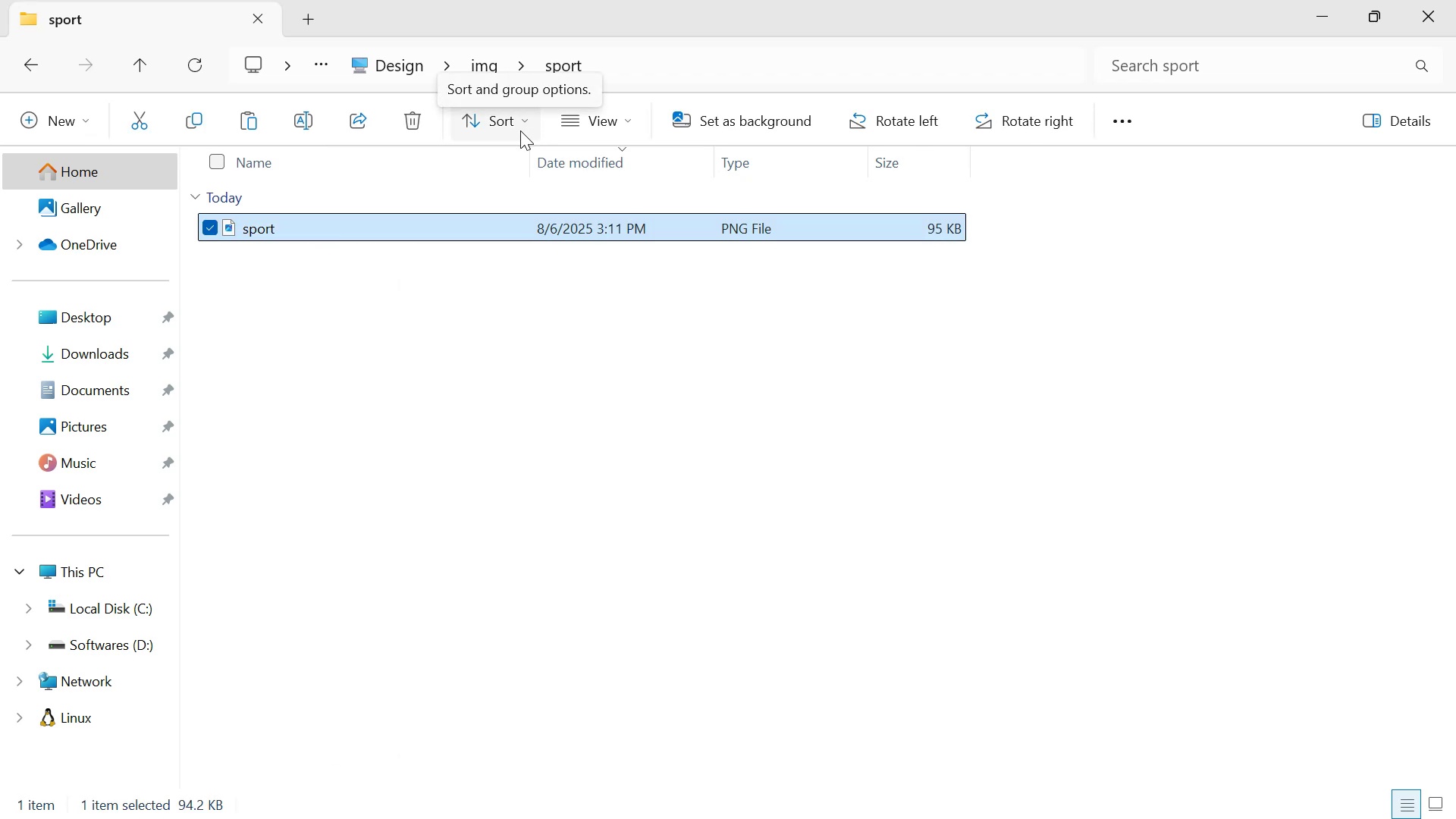 
key(Control+X)
 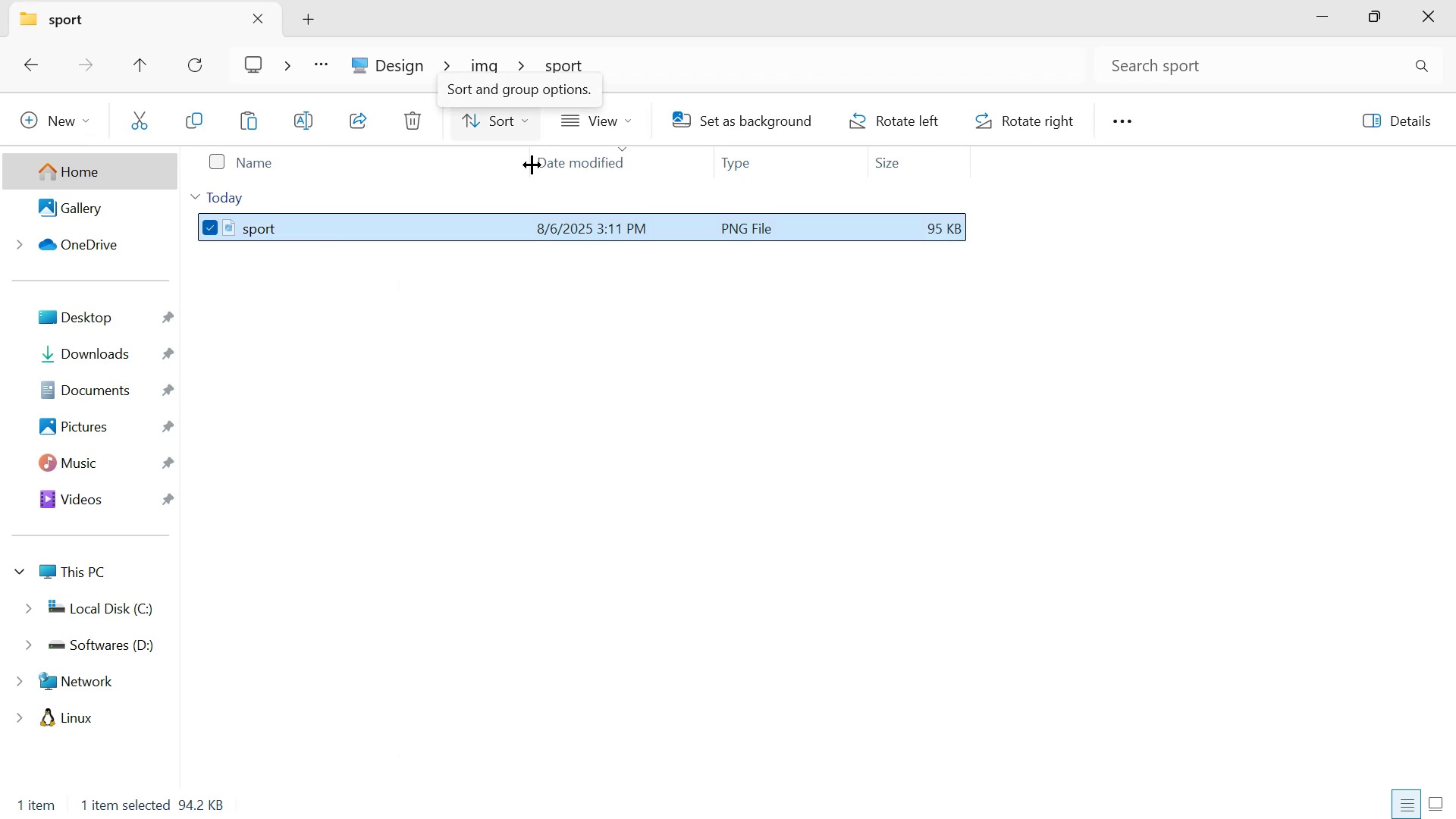 
key(Alt+Tab)
 